 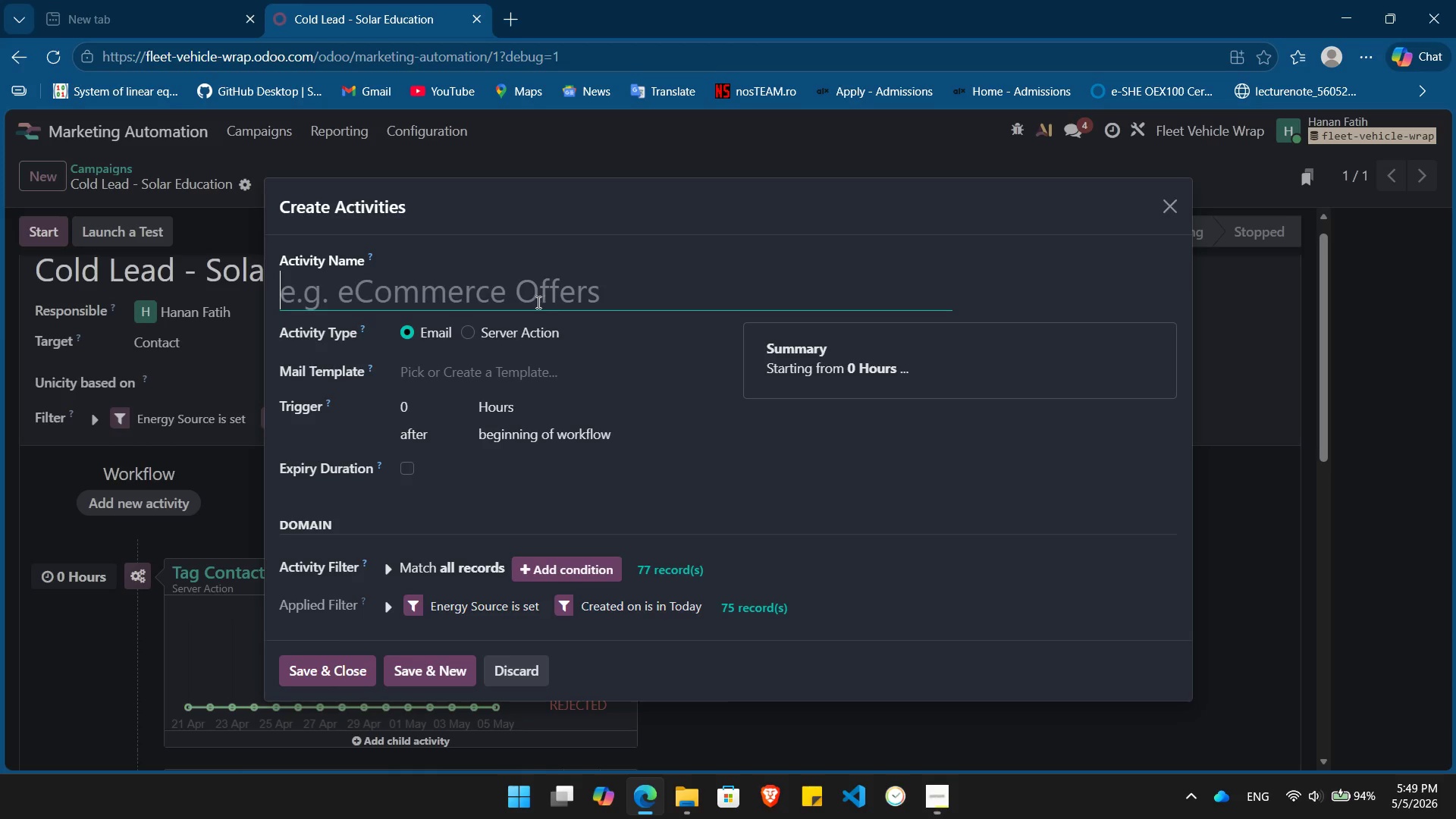 
key(Control+V)
 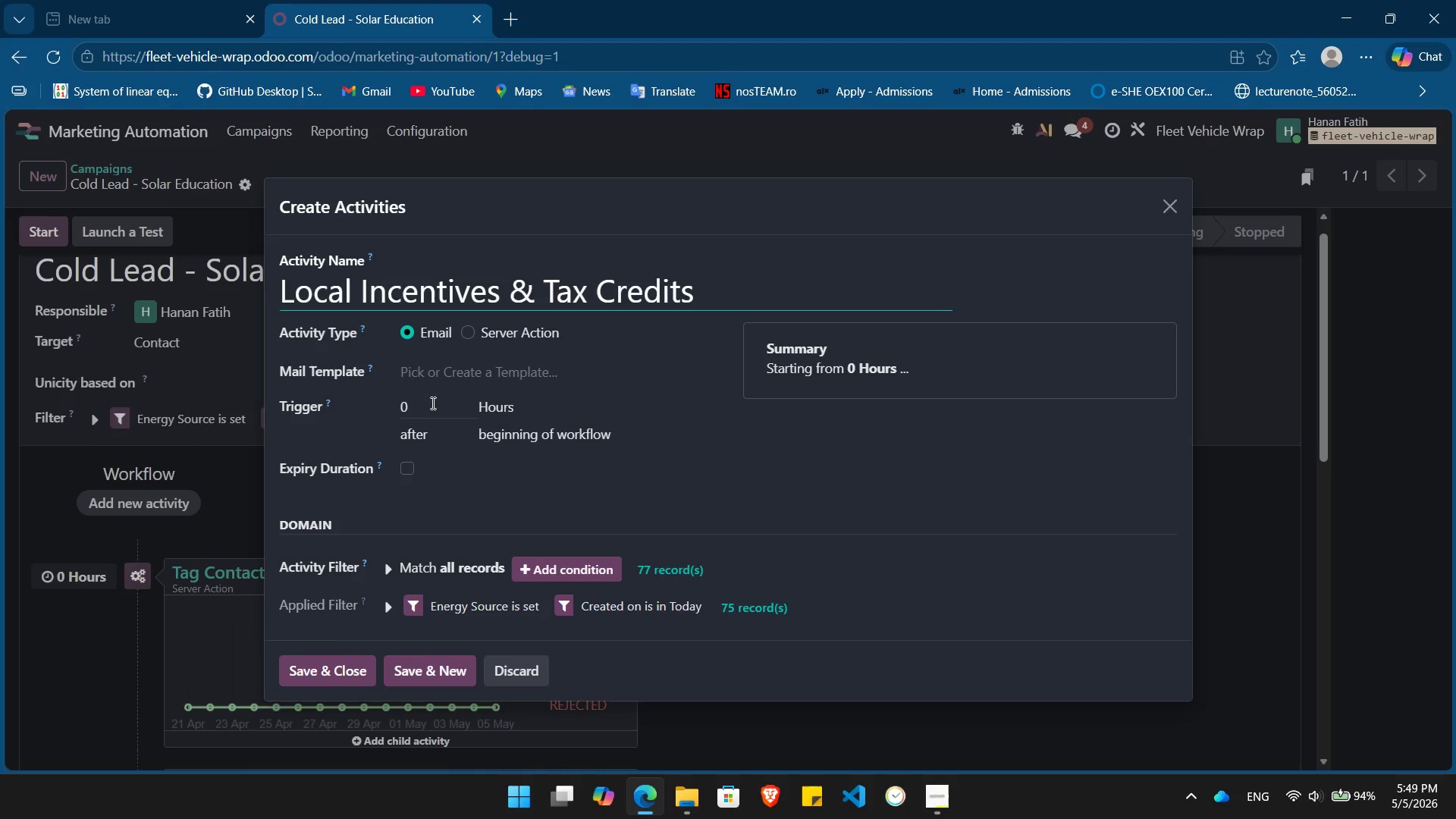 
left_click([429, 406])
 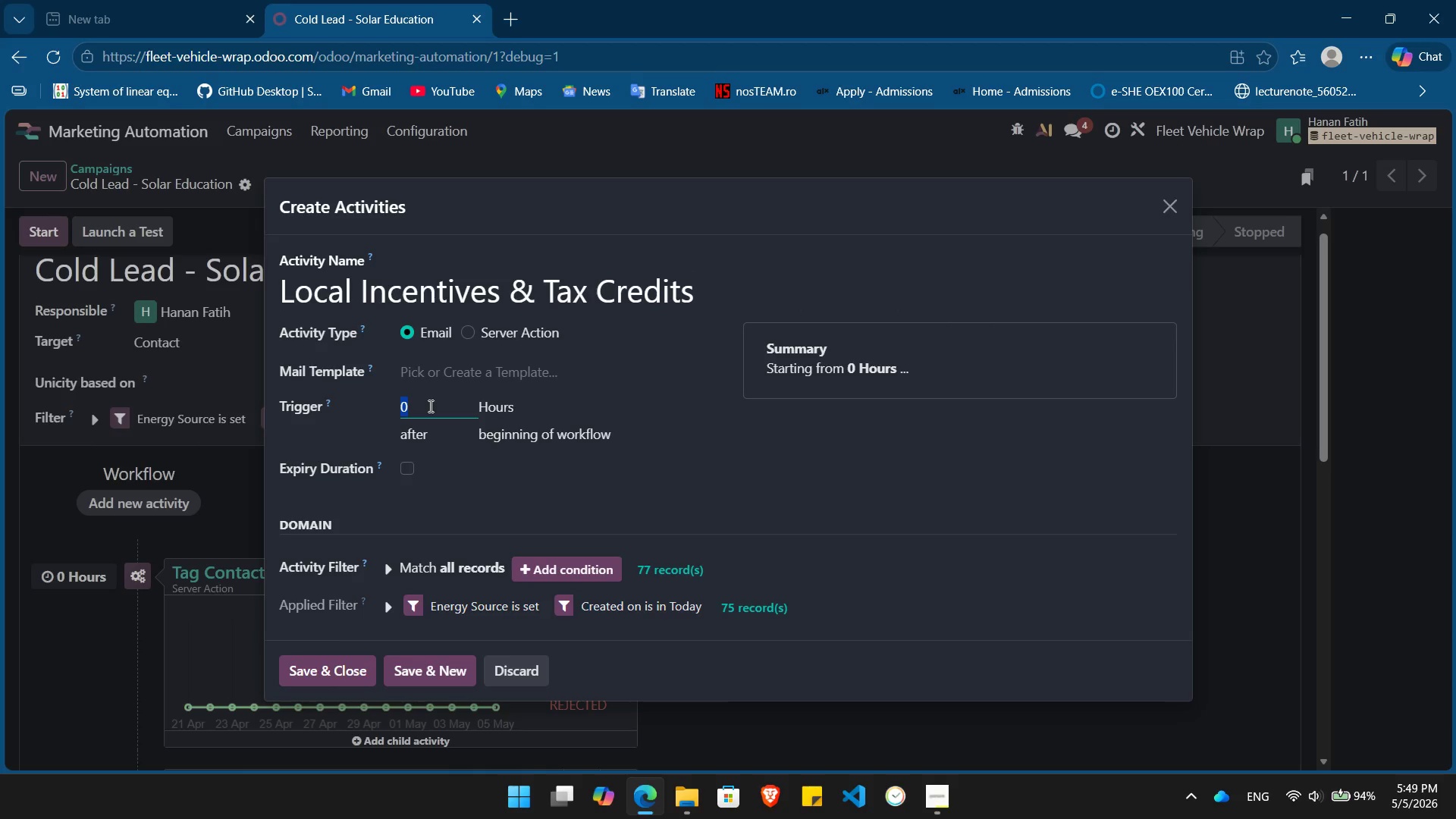 
key(Numpad3)
 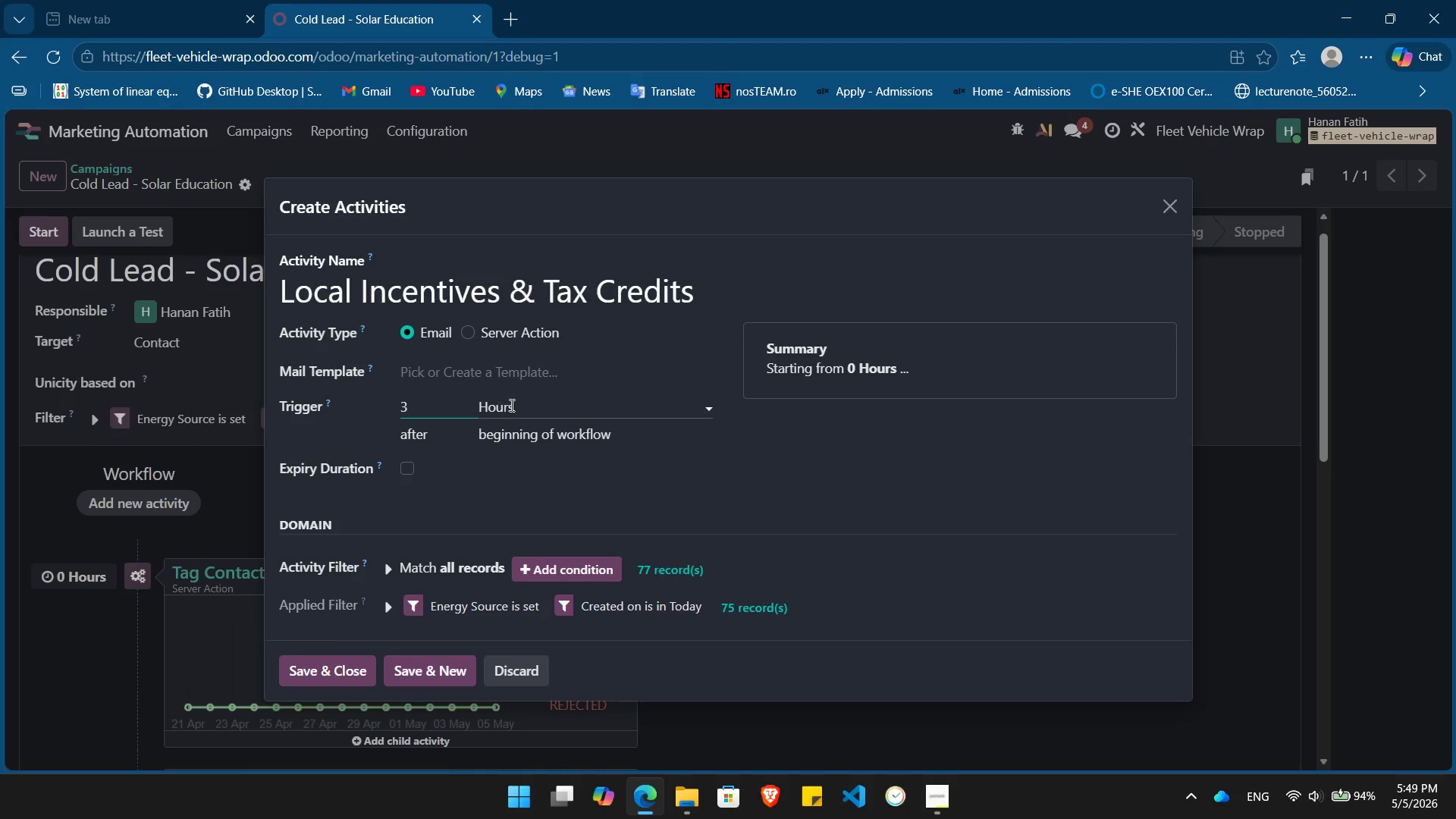 
left_click([516, 400])
 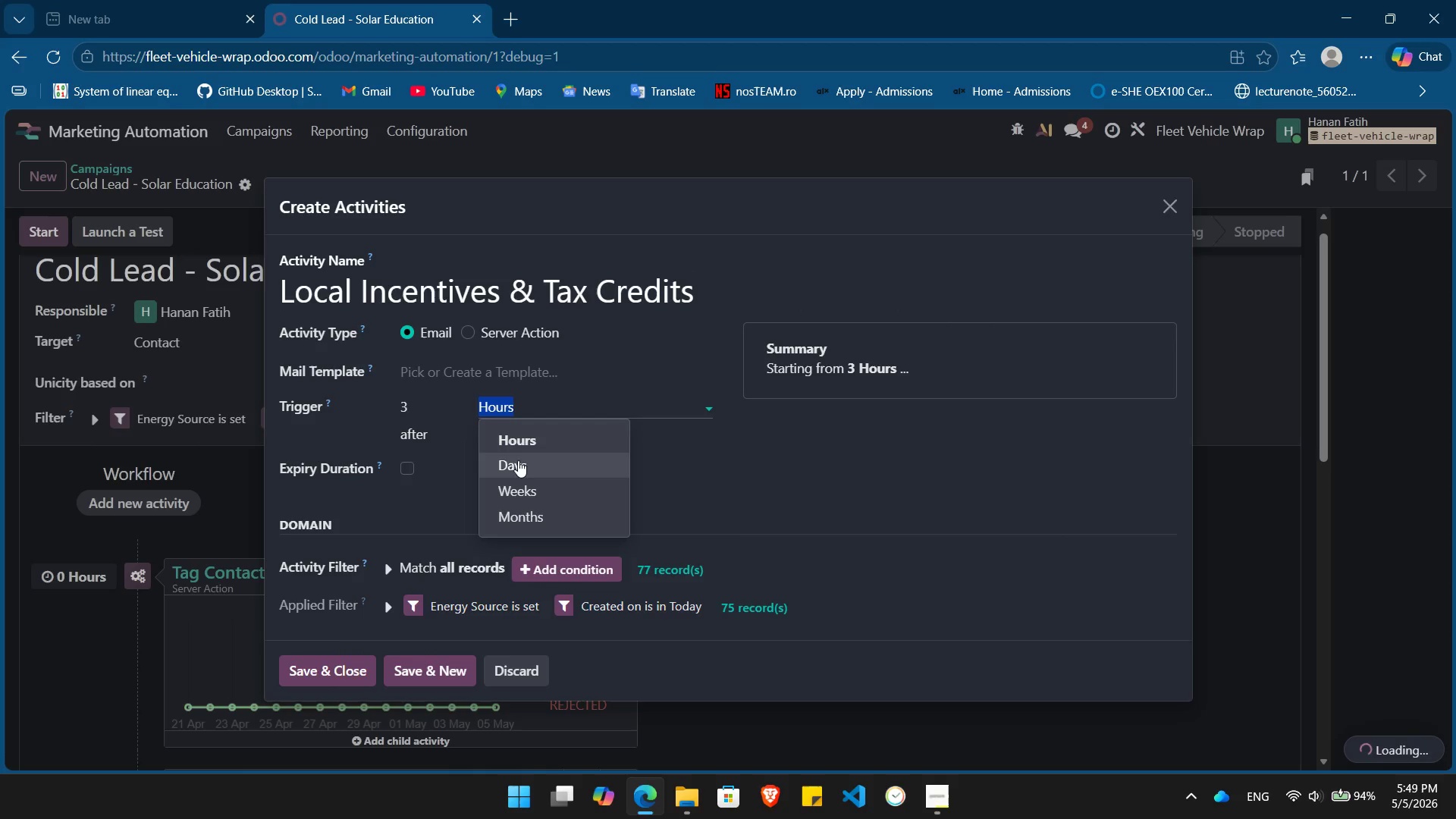 
left_click([519, 466])
 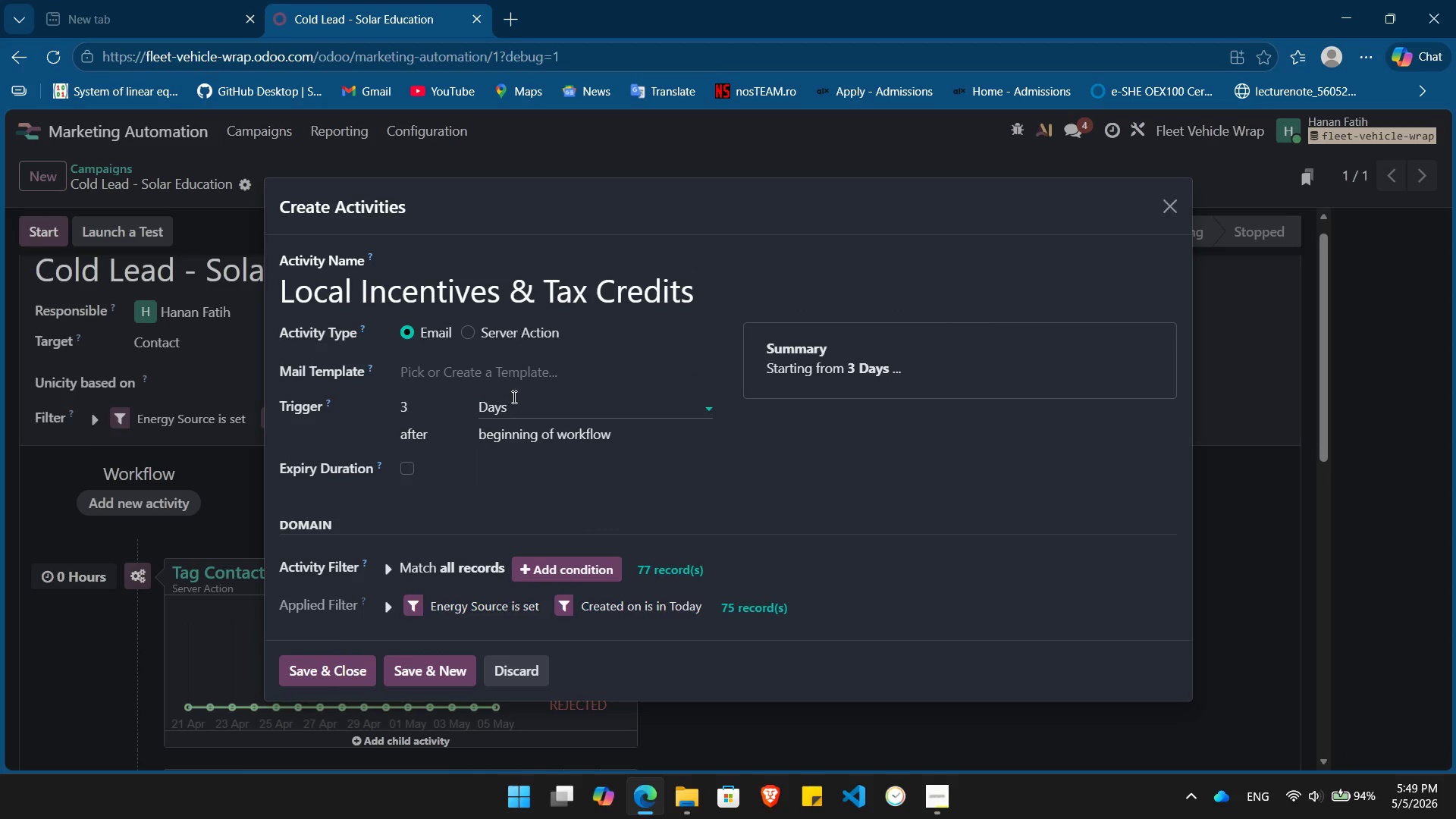 
left_click([528, 445])
 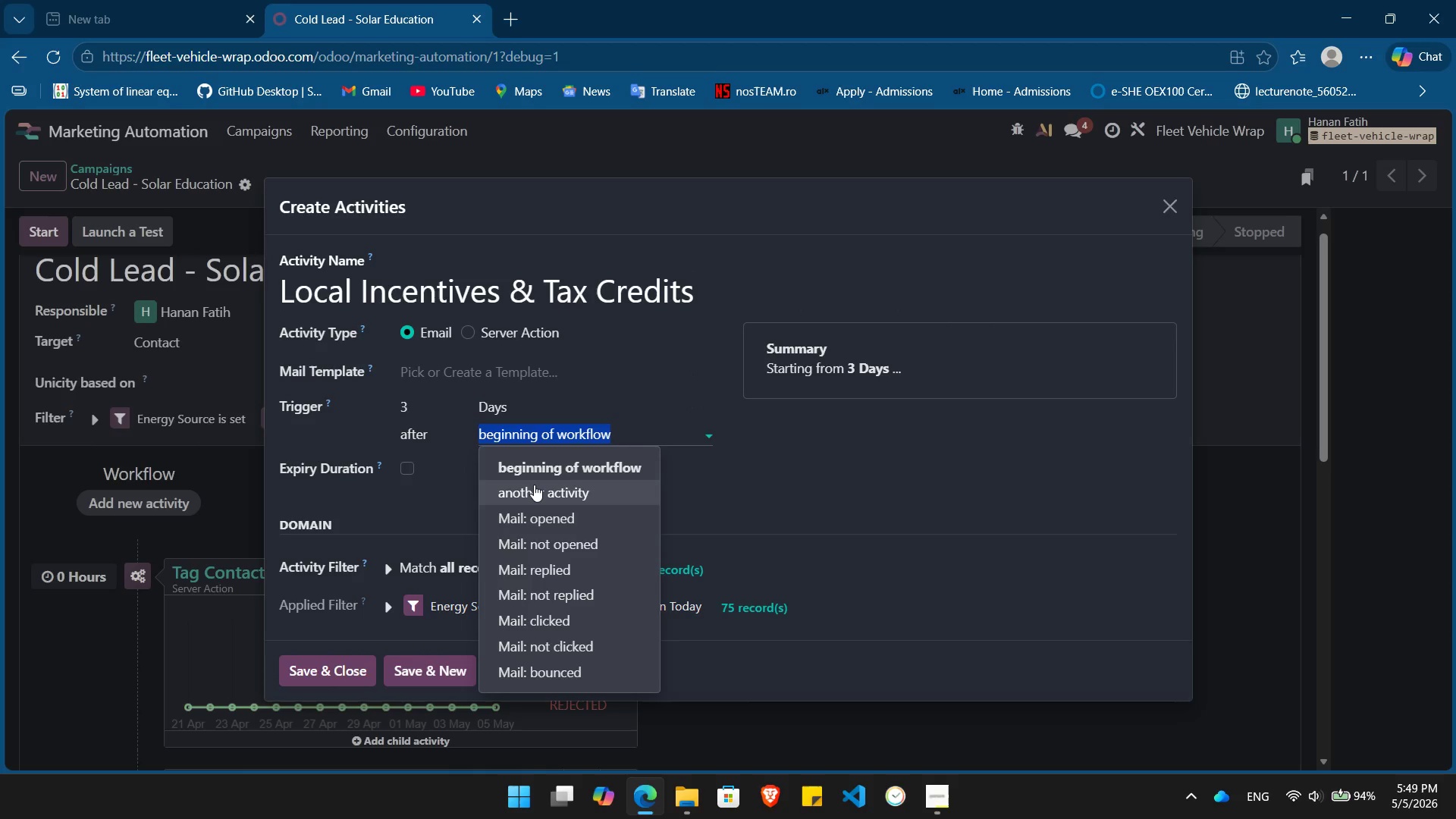 
left_click([534, 485])
 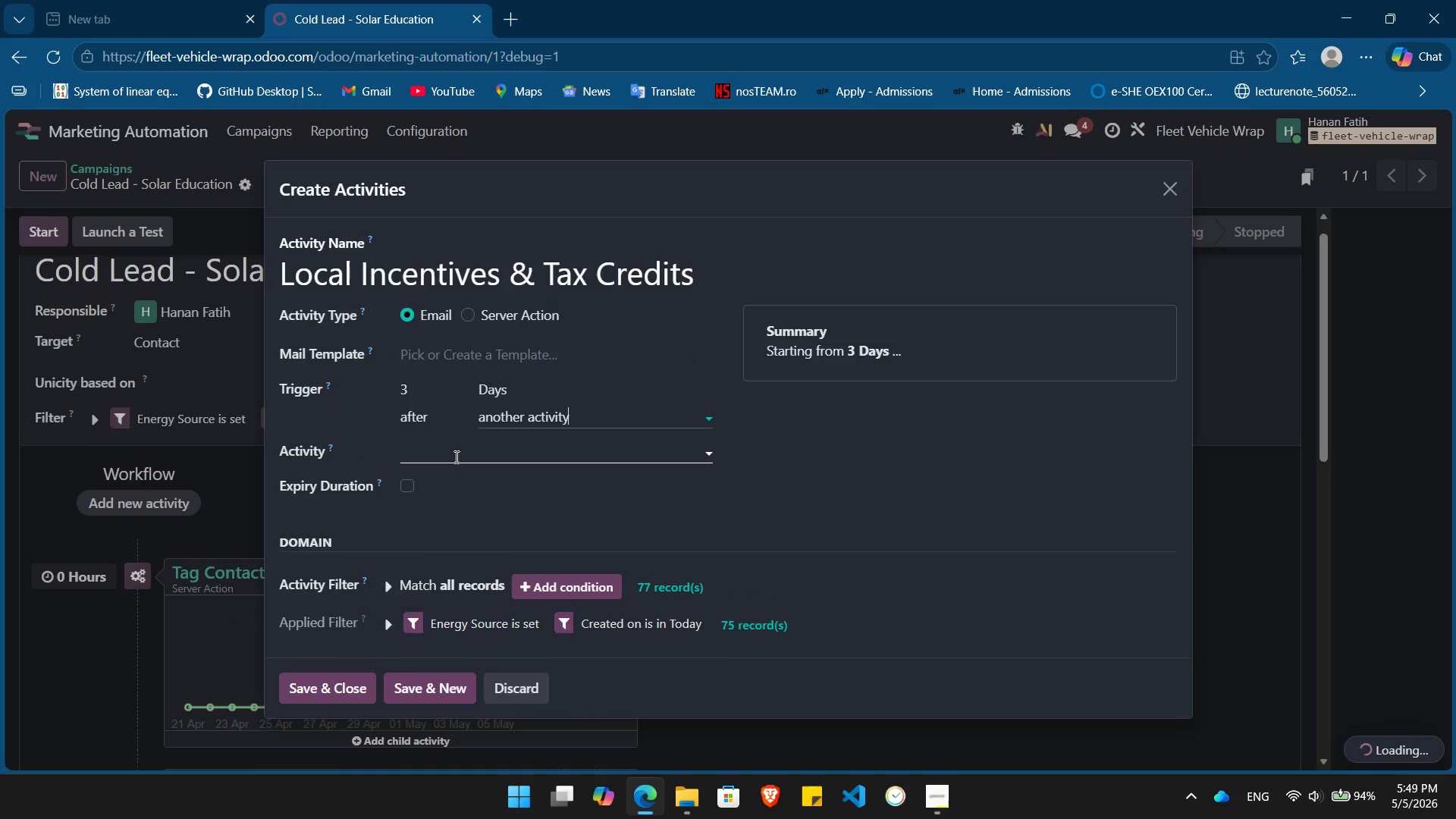 
left_click([453, 457])
 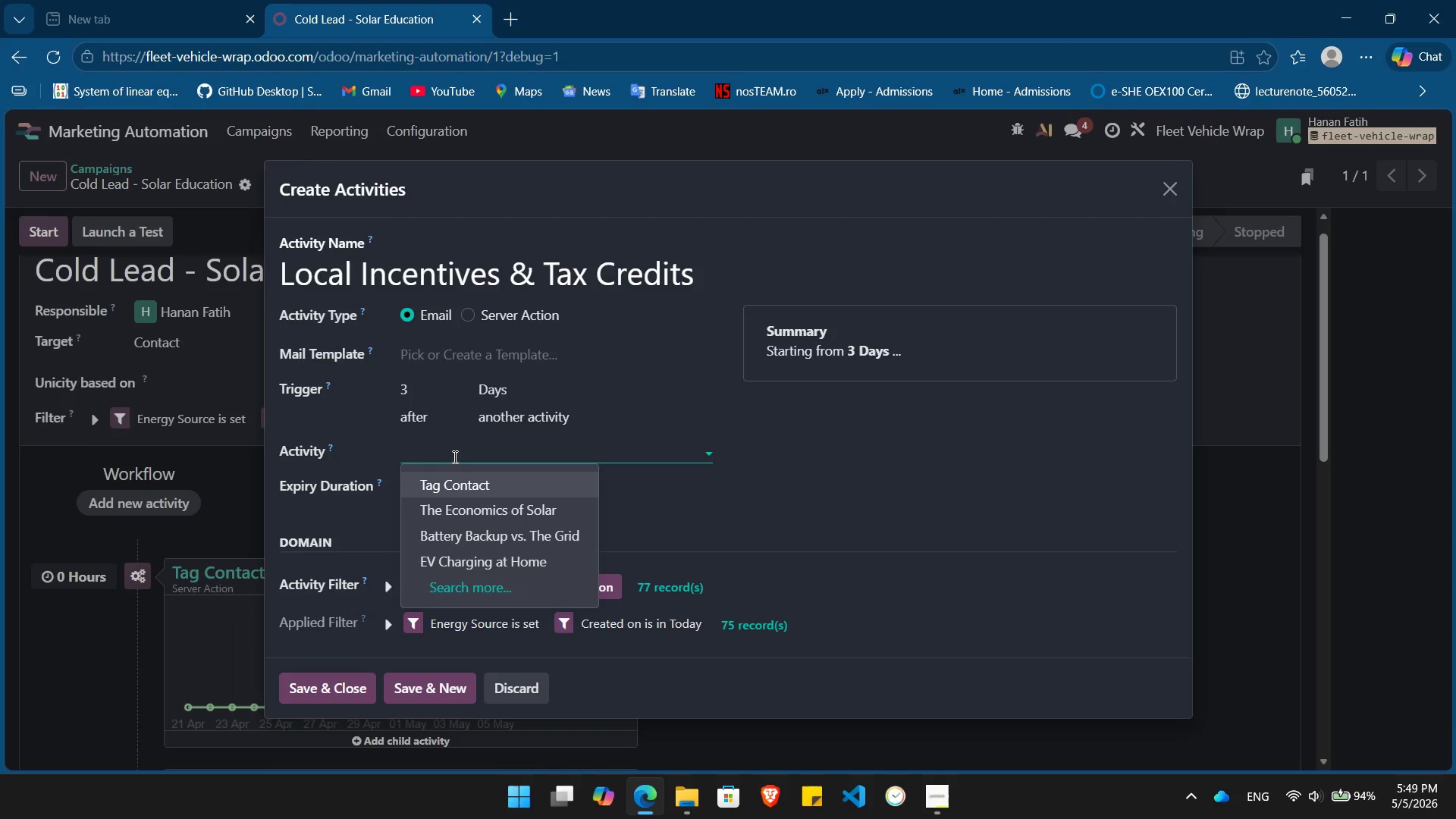 
left_click([464, 558])
 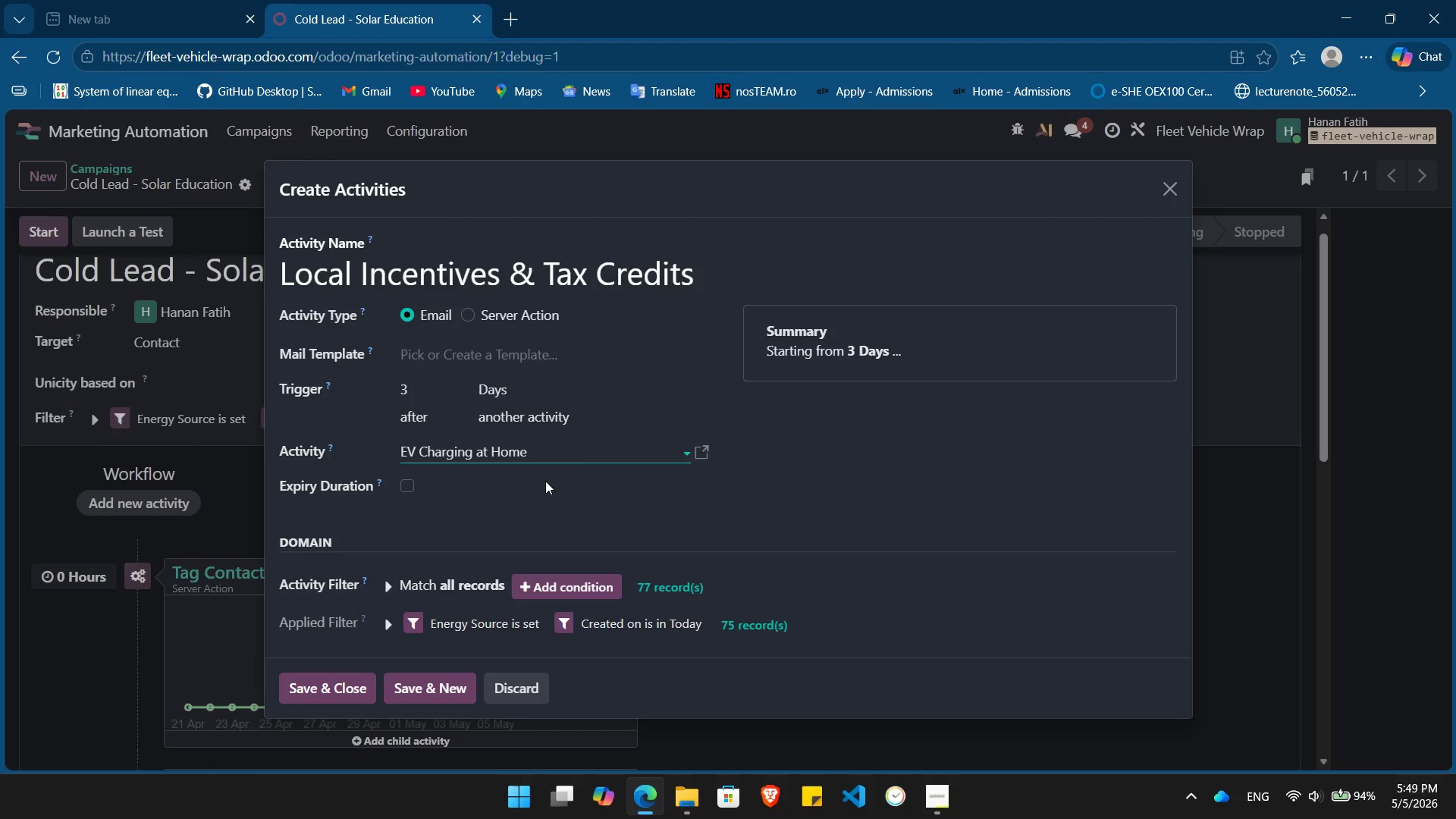 
wait(5.75)
 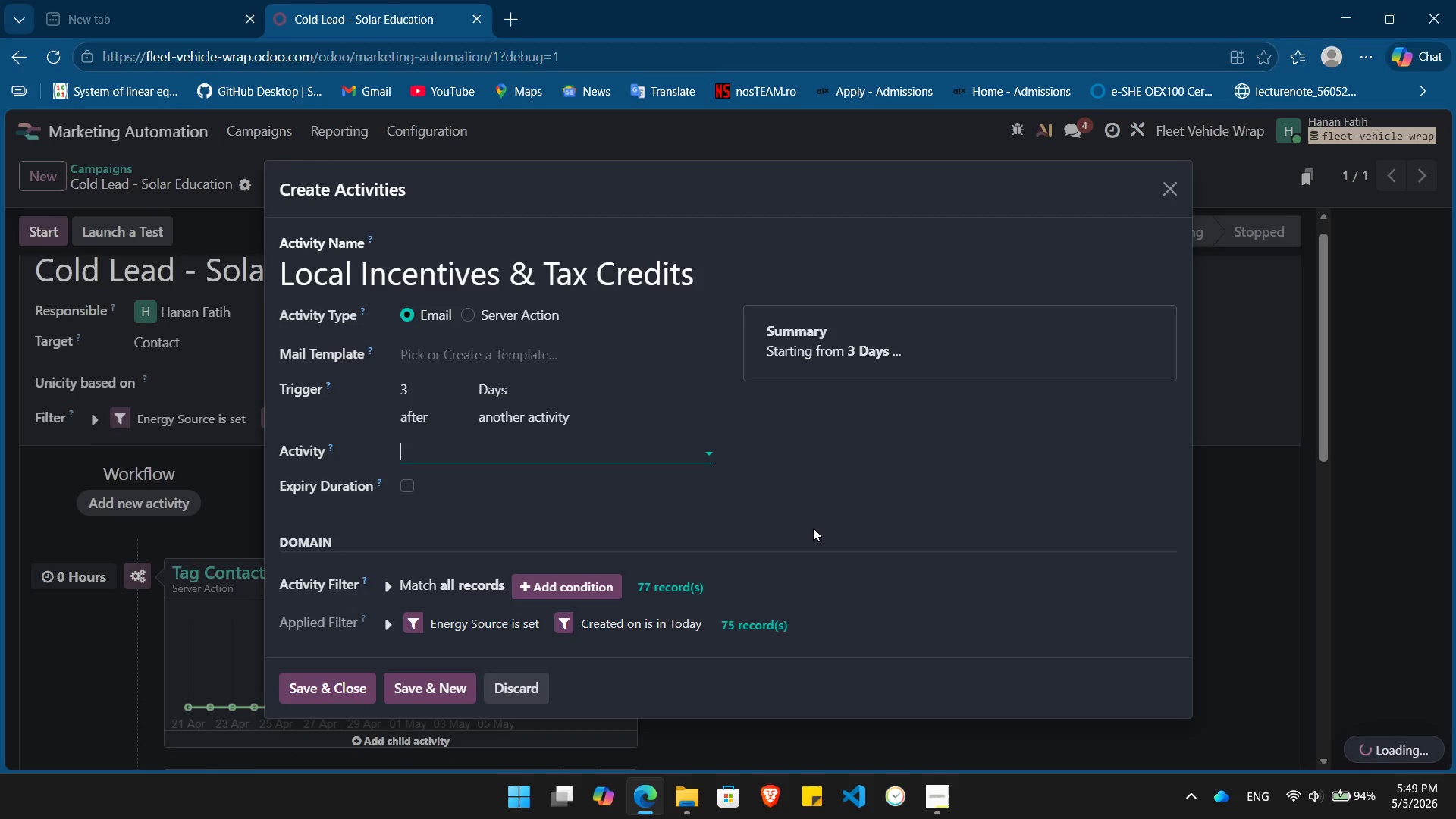 
left_click([727, 522])
 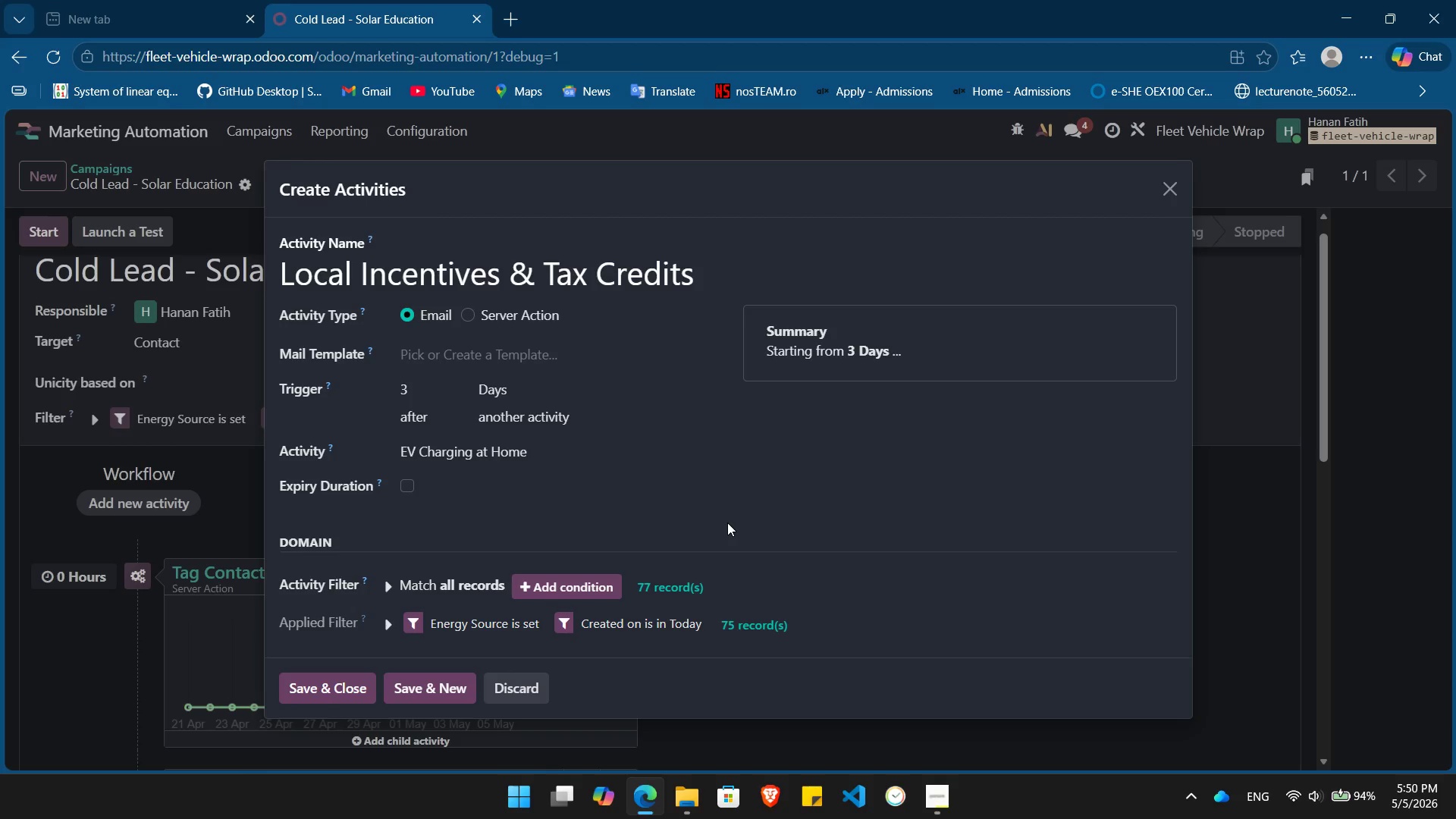 
wait(21.33)
 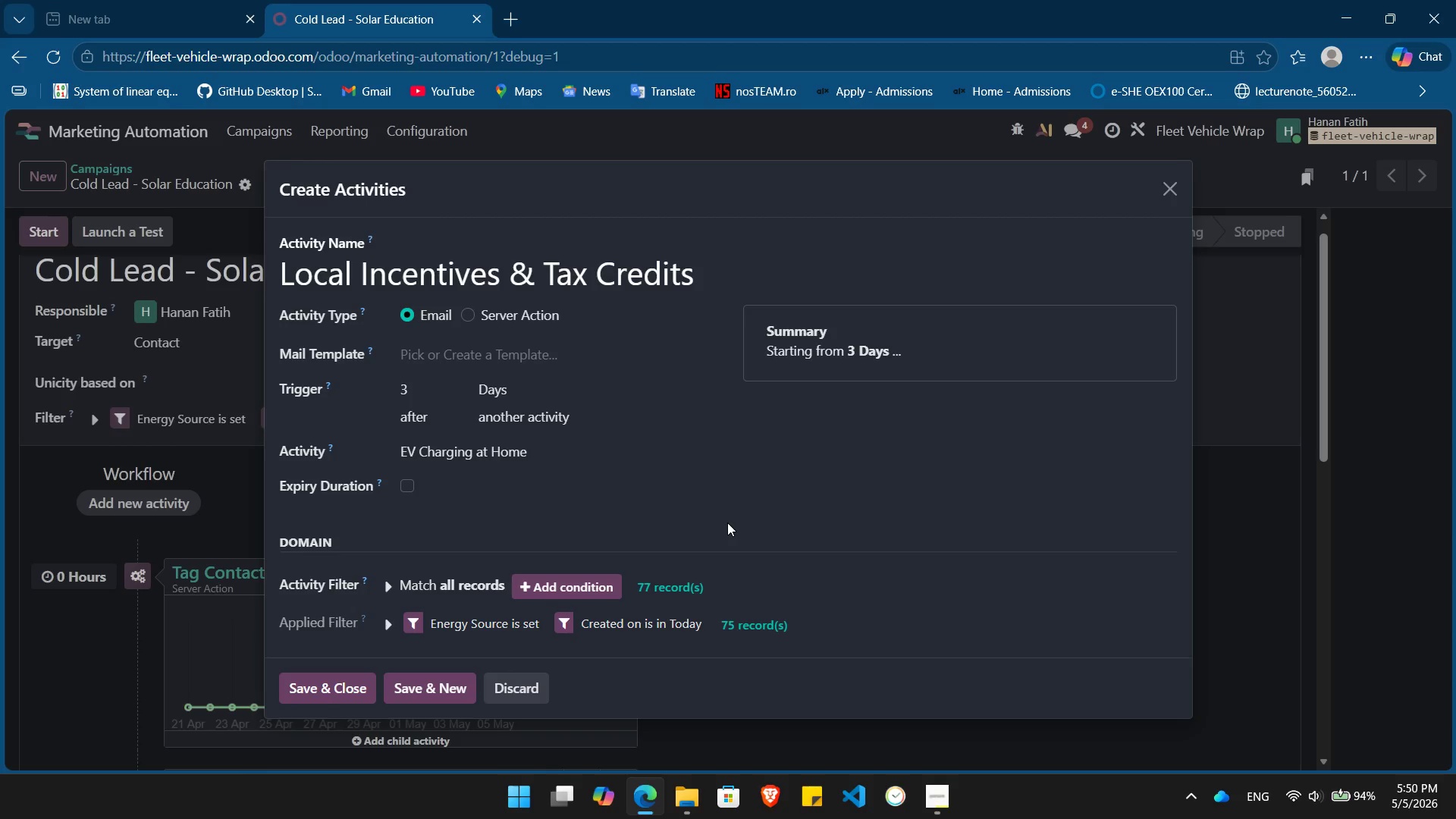 
left_click([412, 692])
 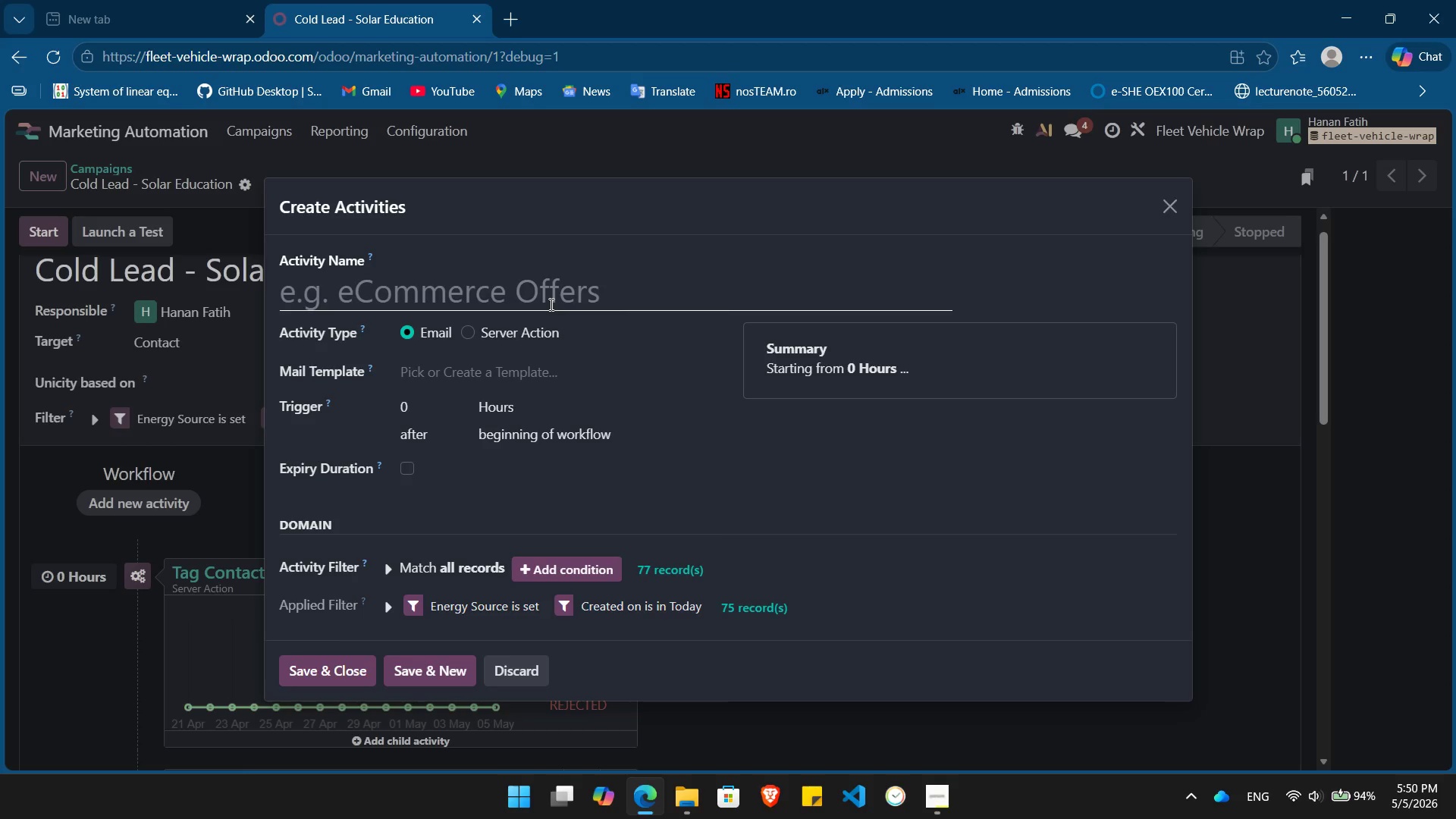 
left_click([550, 304])
 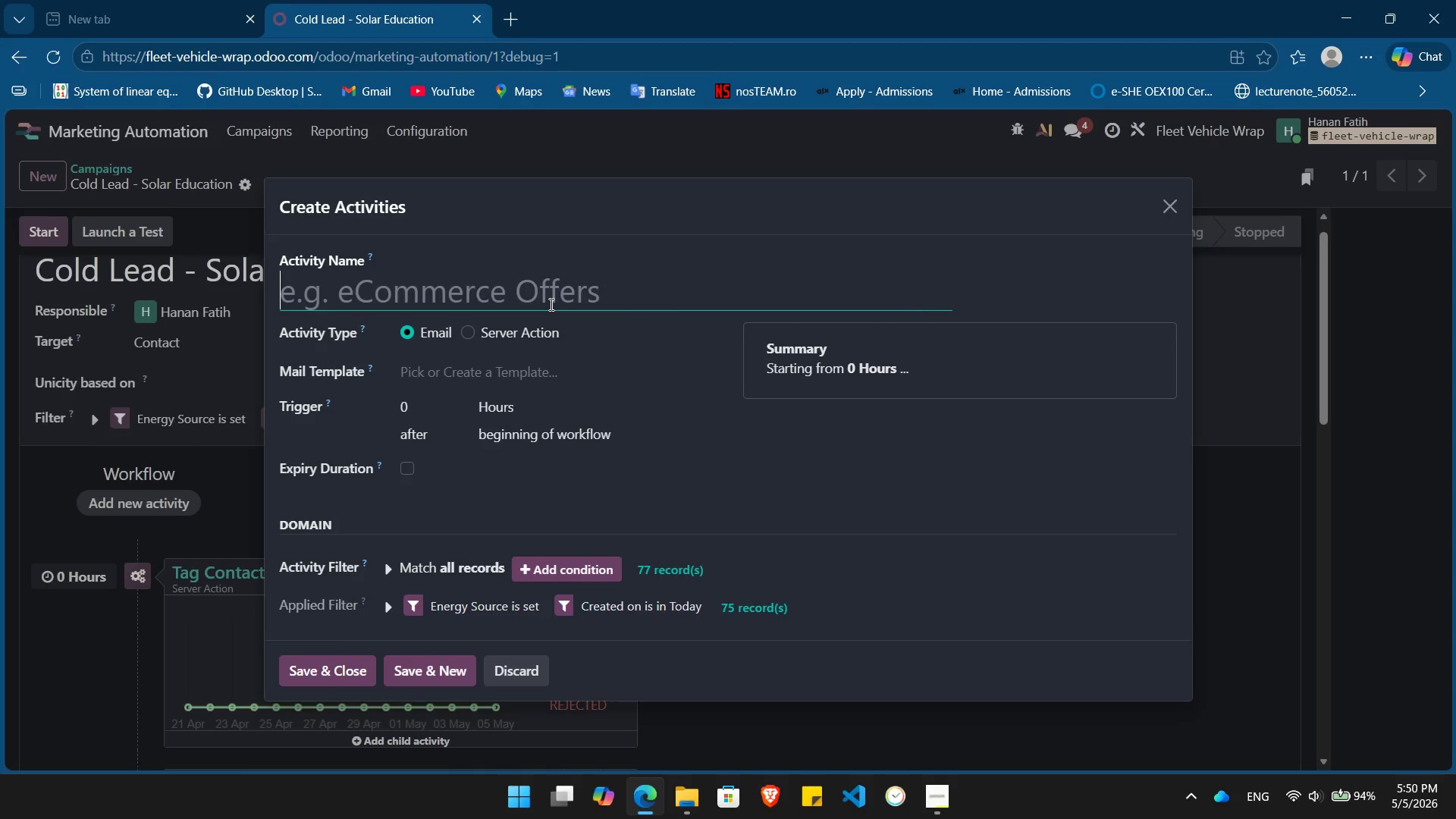 
type(Change )
 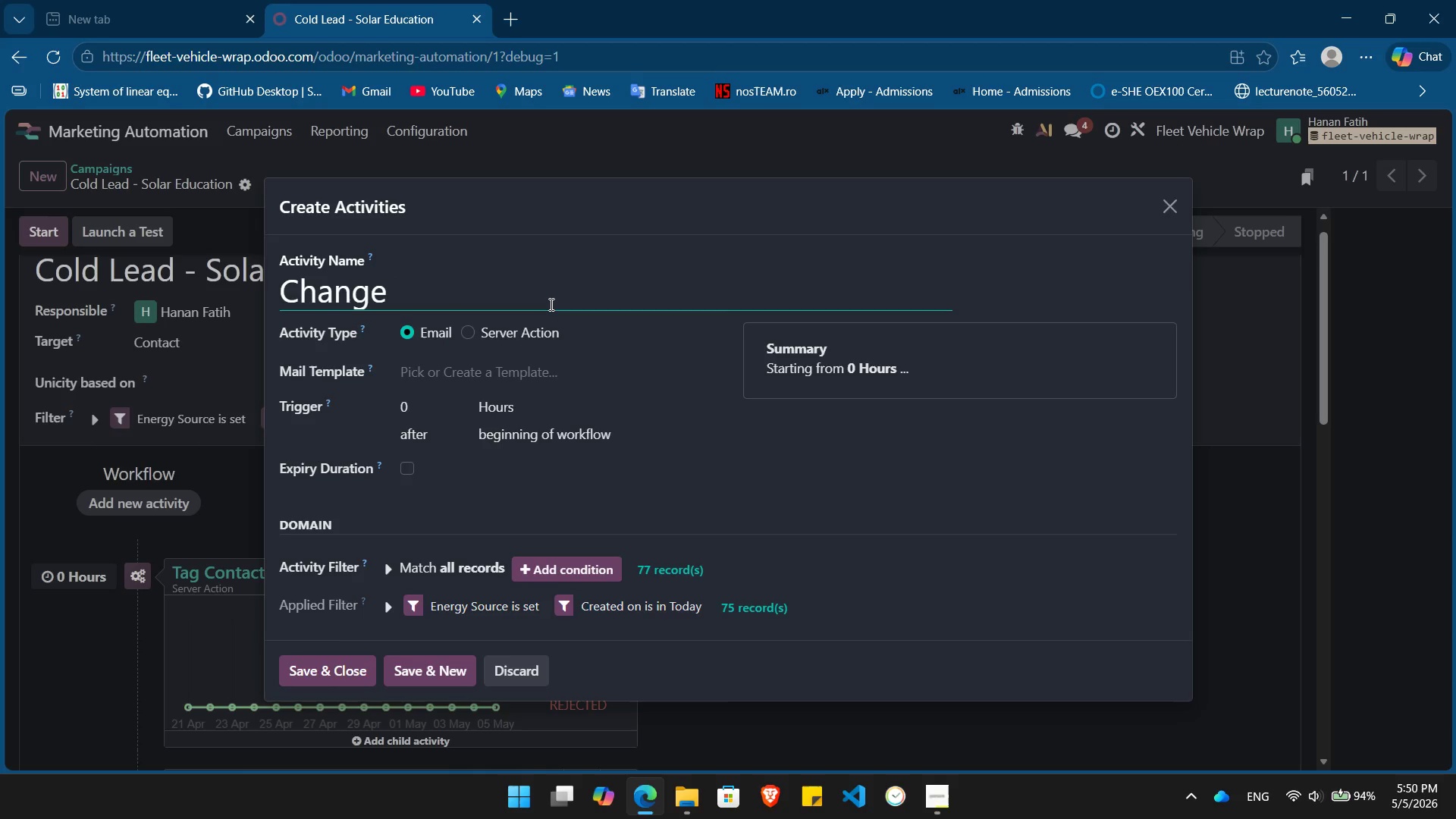 
wait(5.72)
 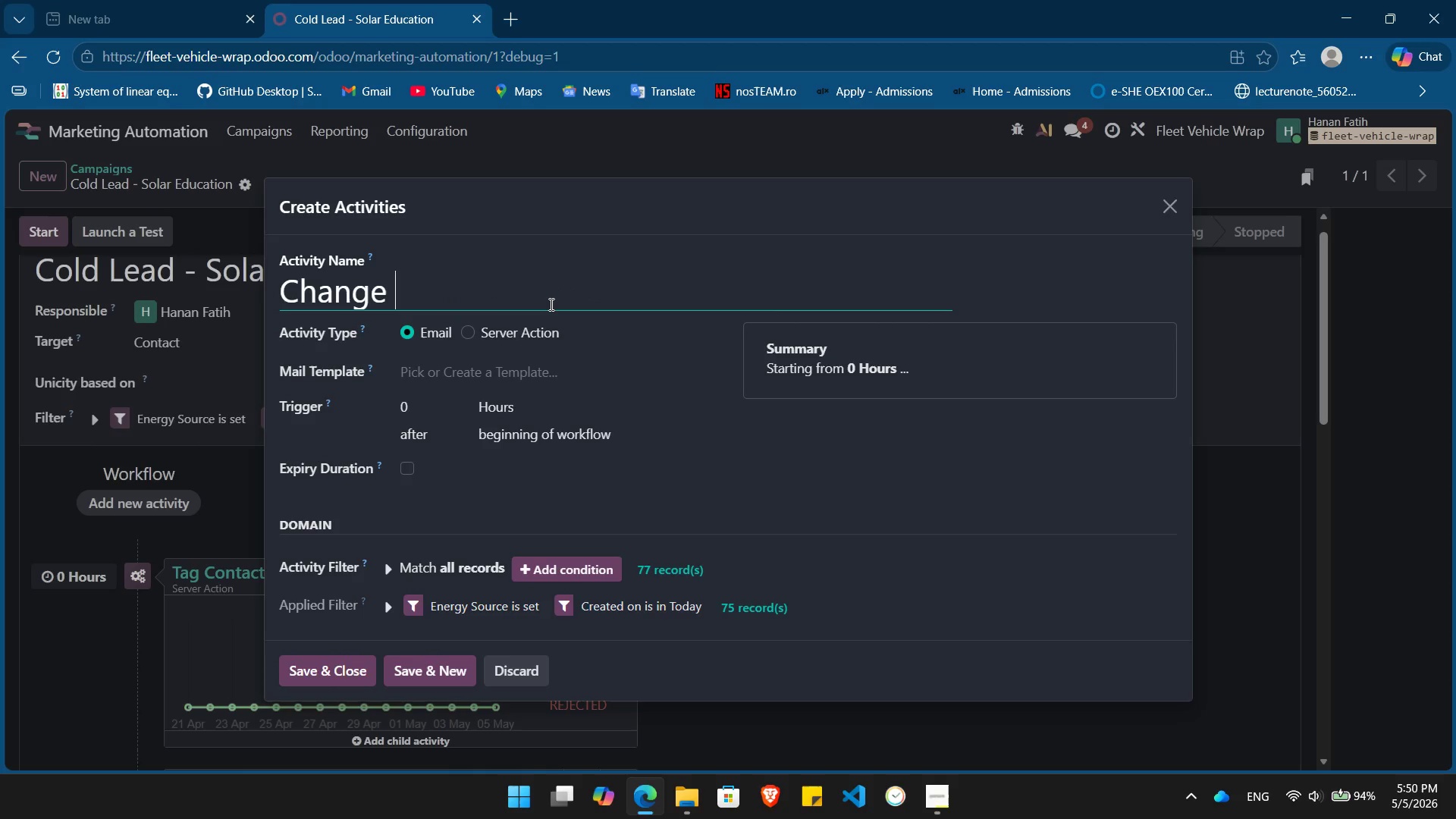 
type(Tag)
 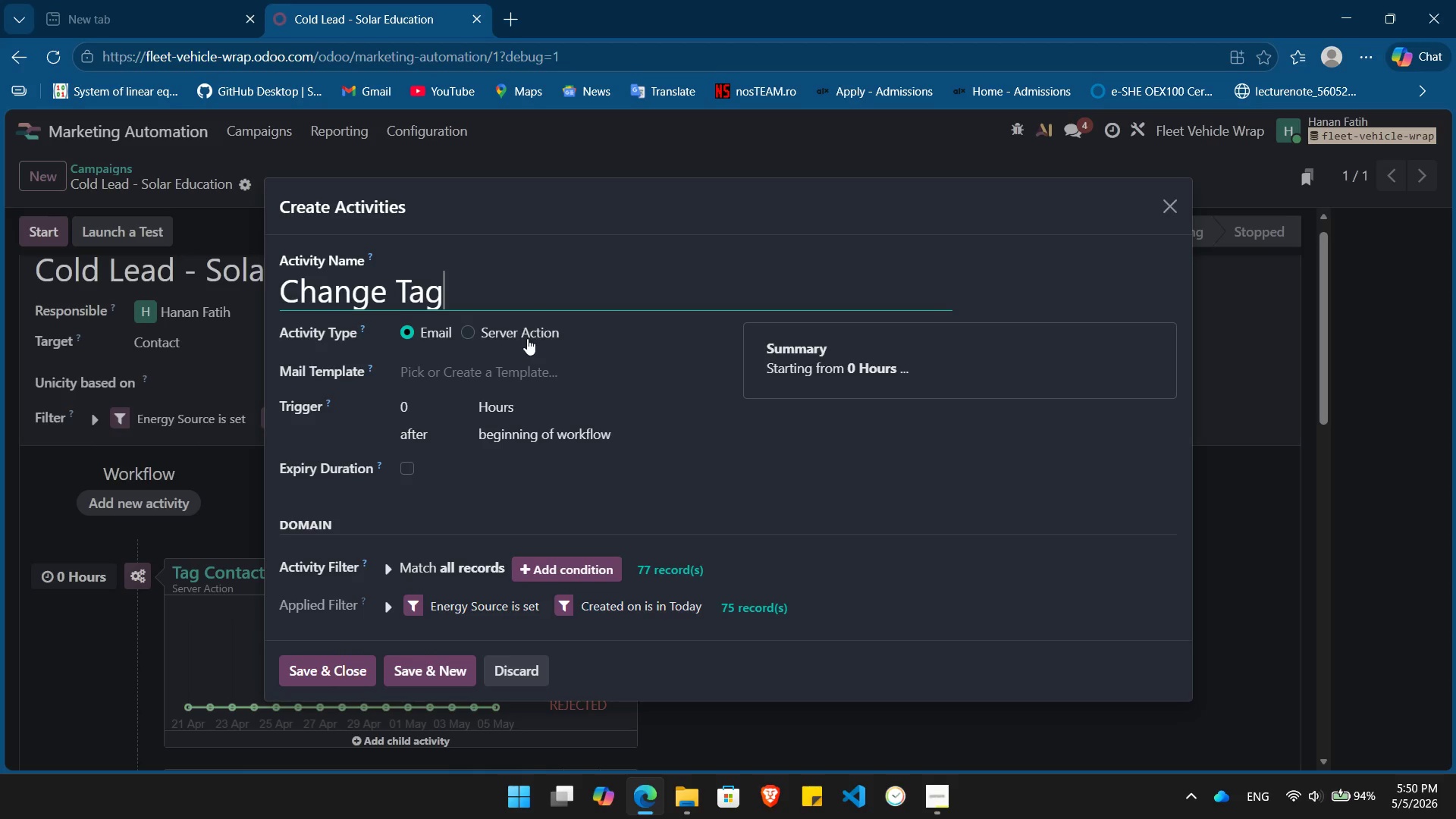 
left_click([526, 339])
 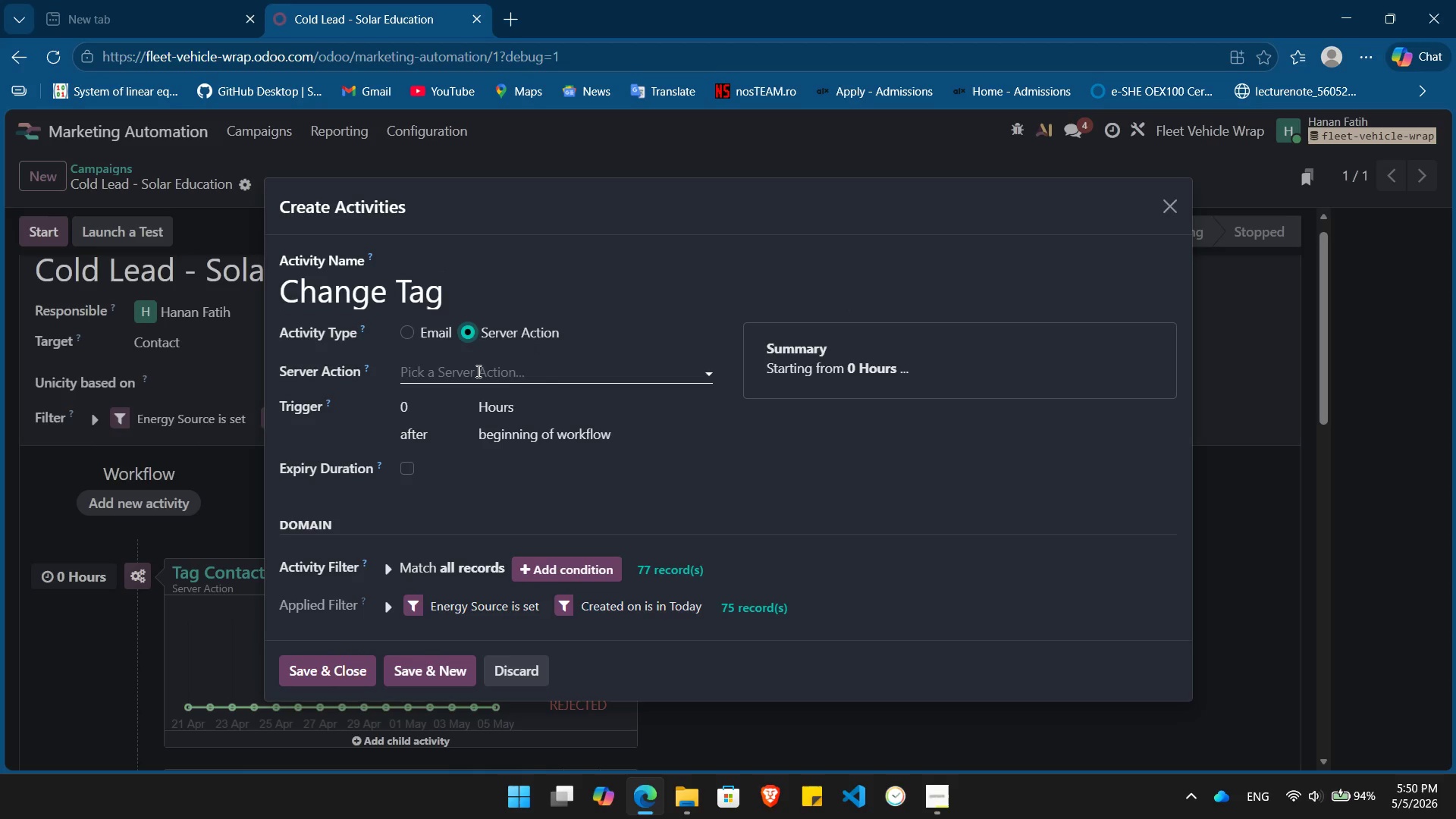 
left_click([477, 371])
 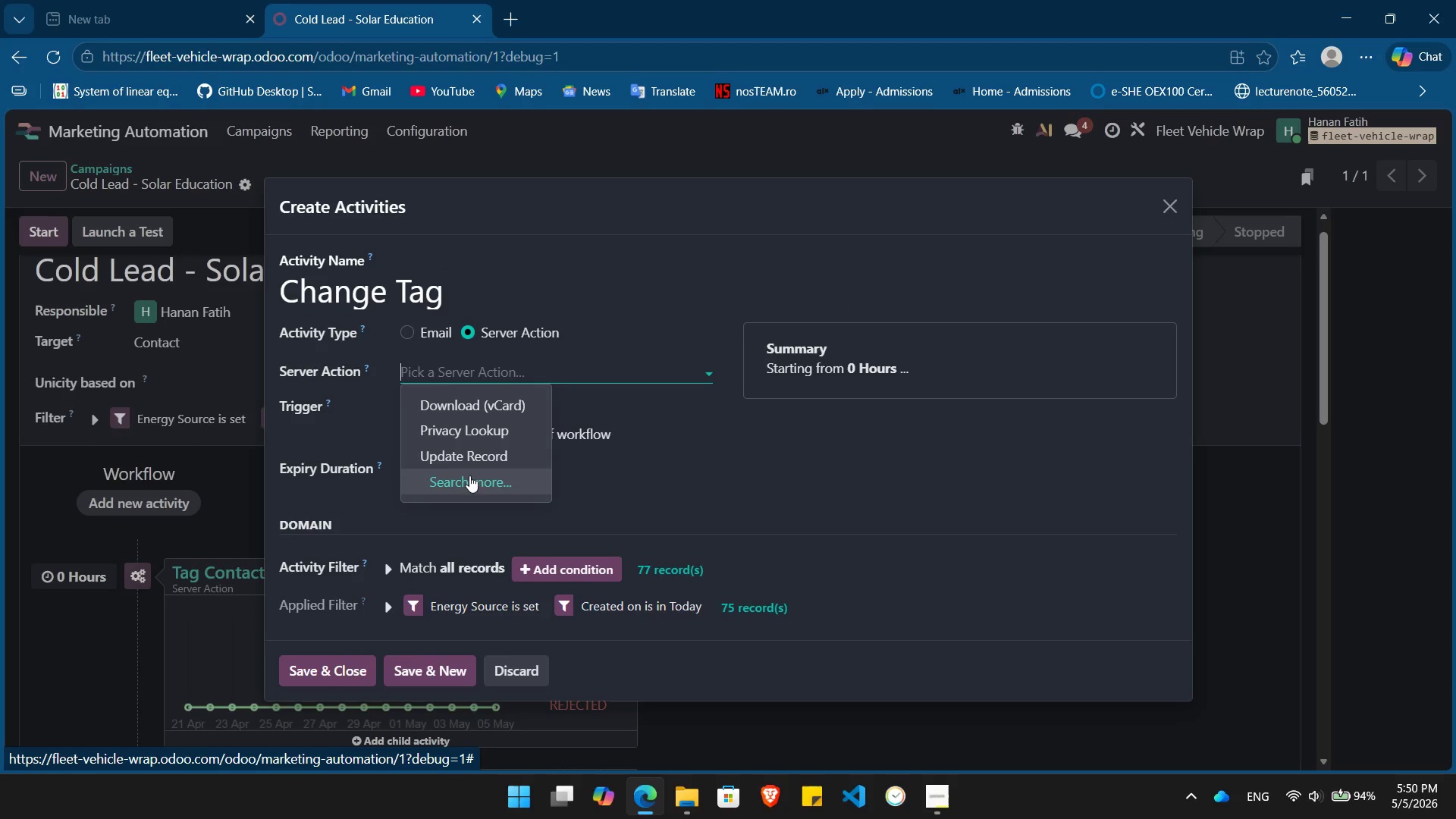 
left_click([469, 475])
 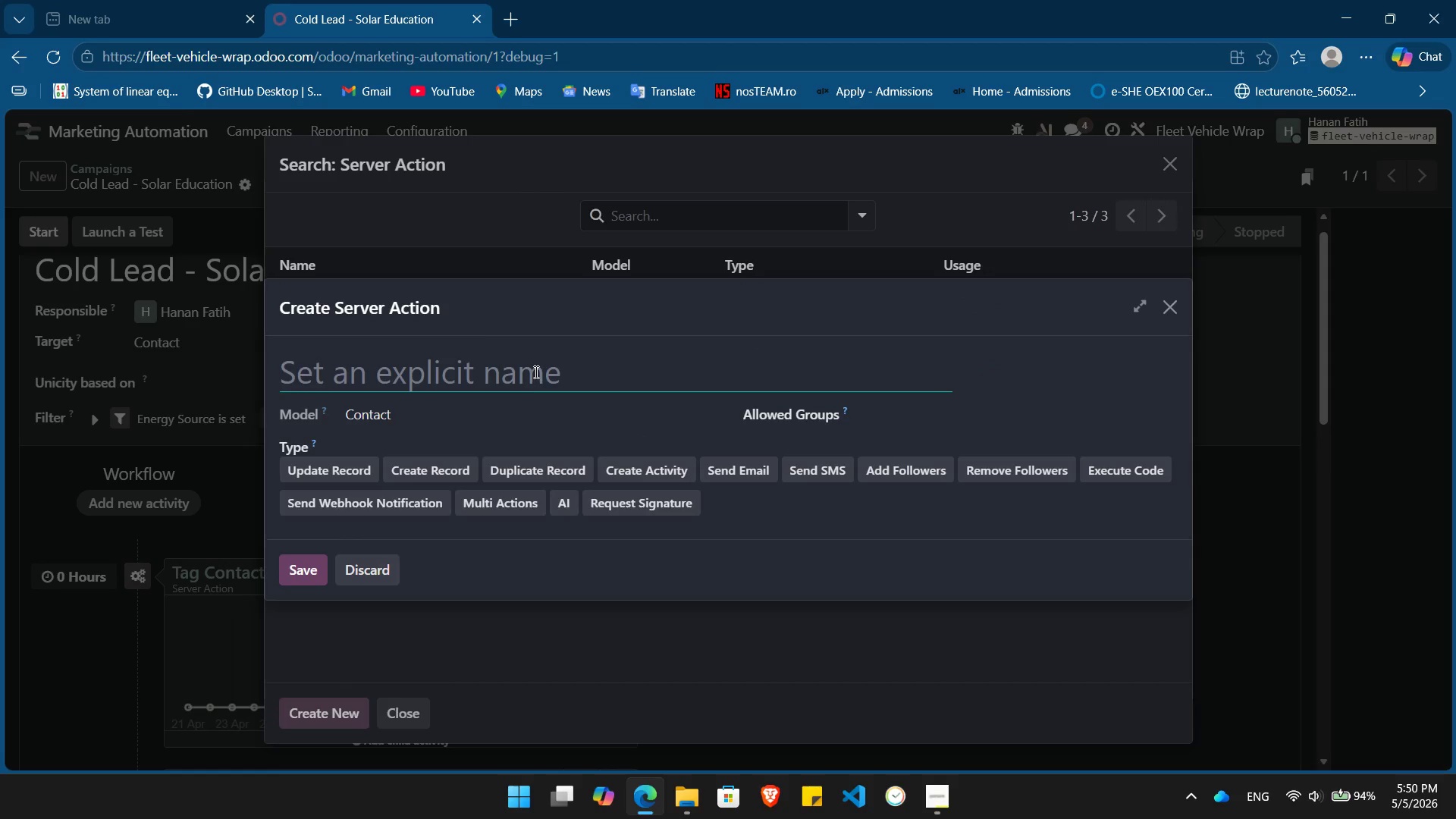 
left_click([339, 484])
 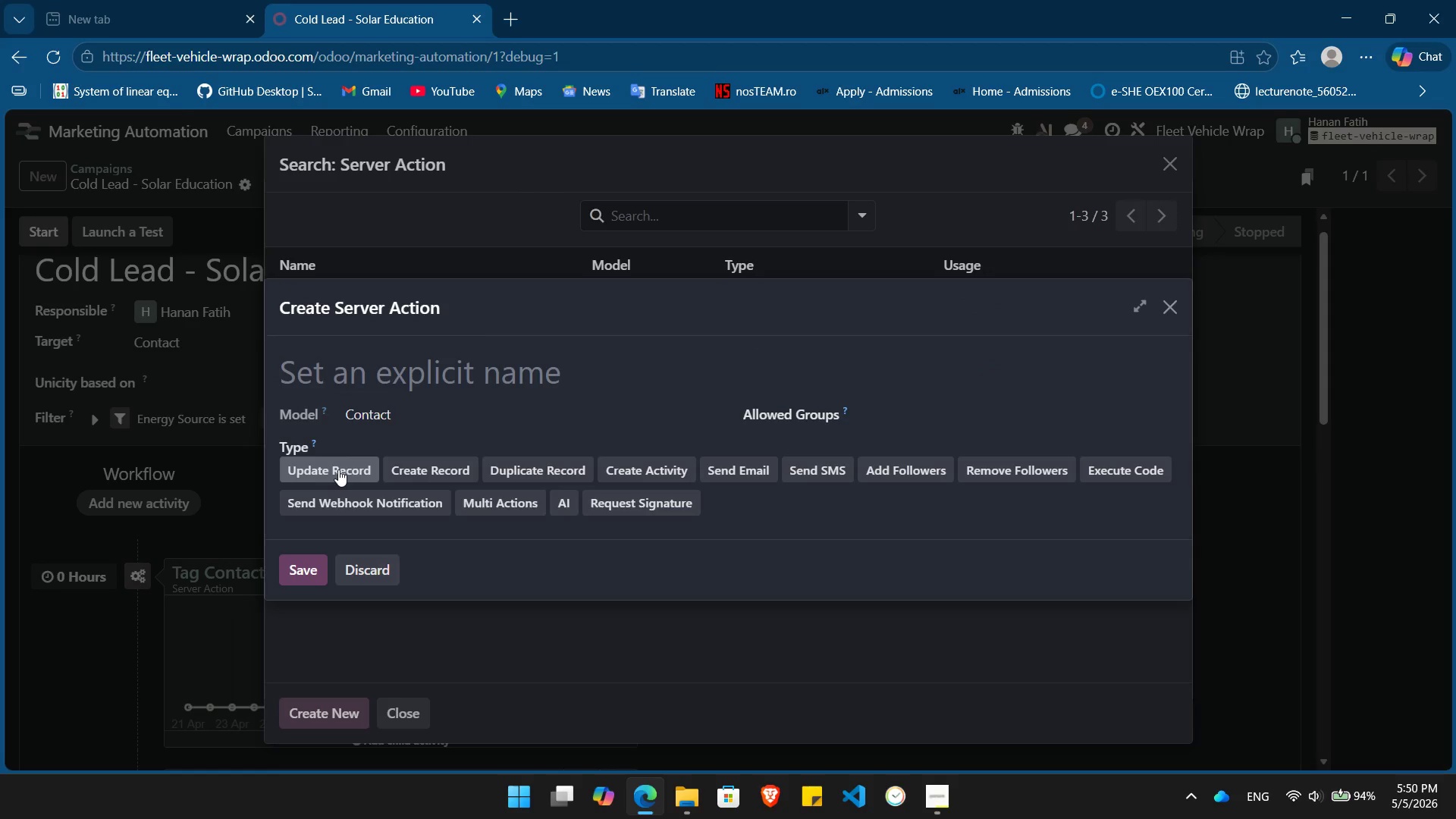 
left_click([338, 469])
 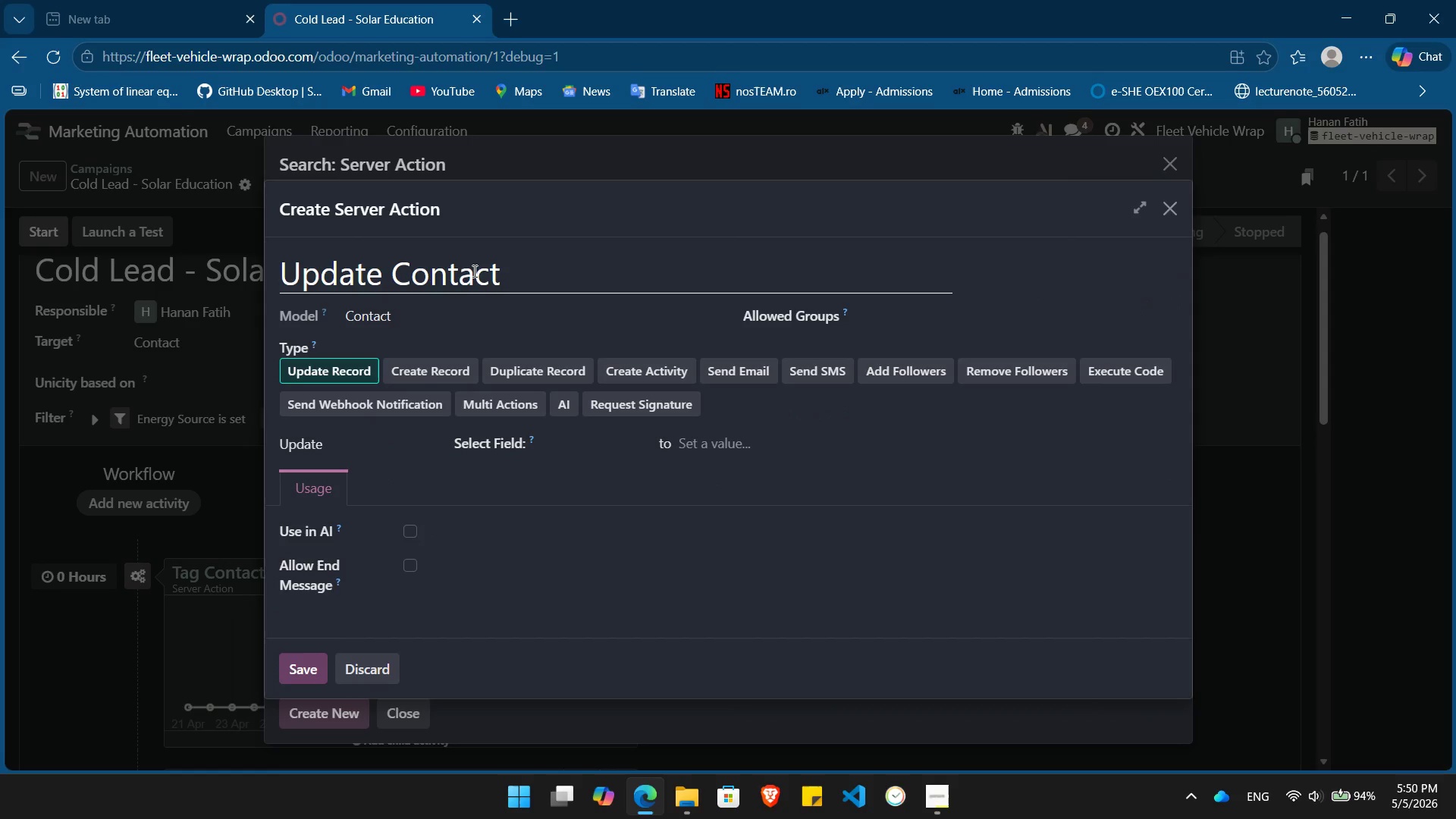 
double_click([475, 271])
 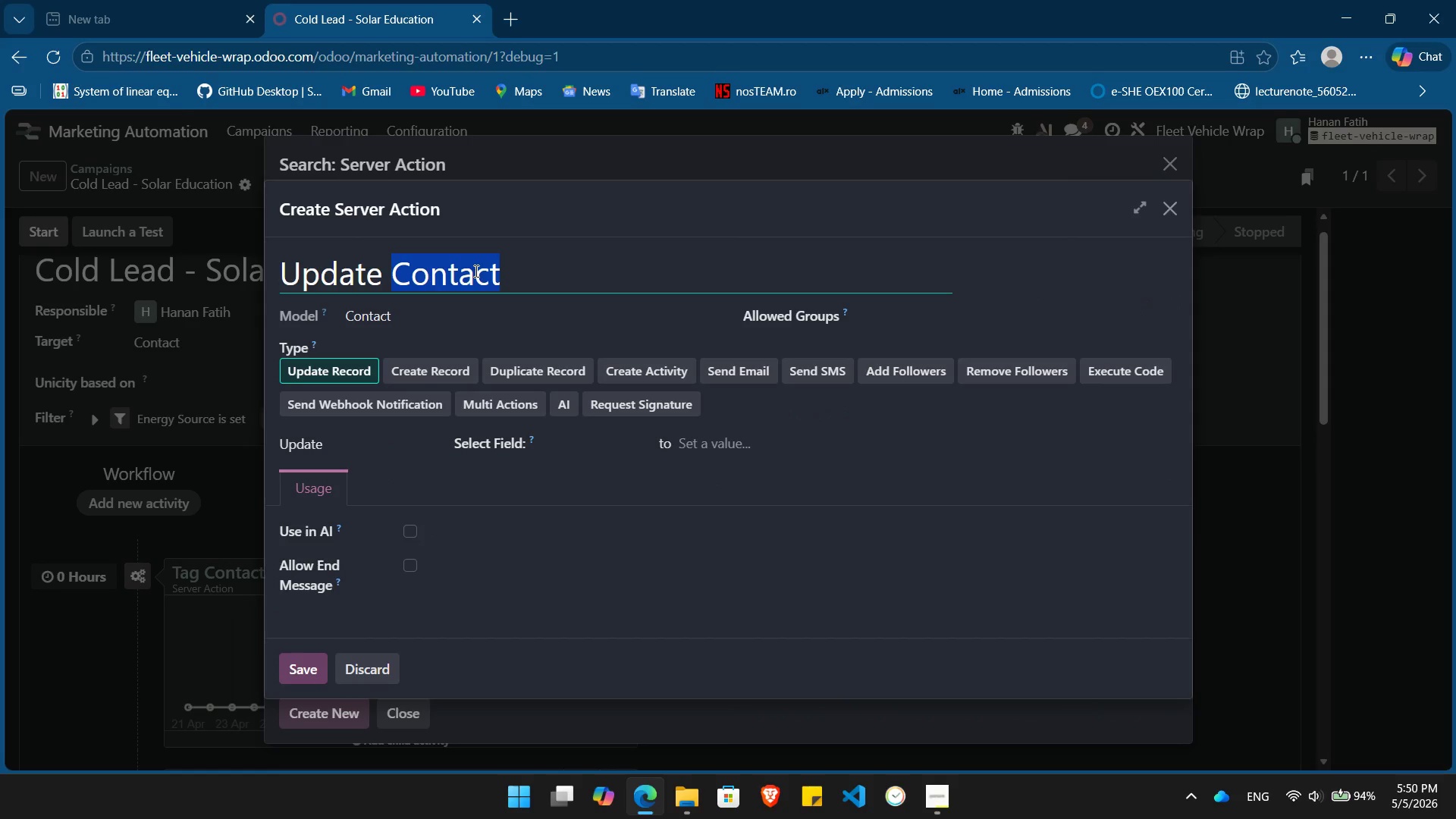 
key(ArrowRight)
 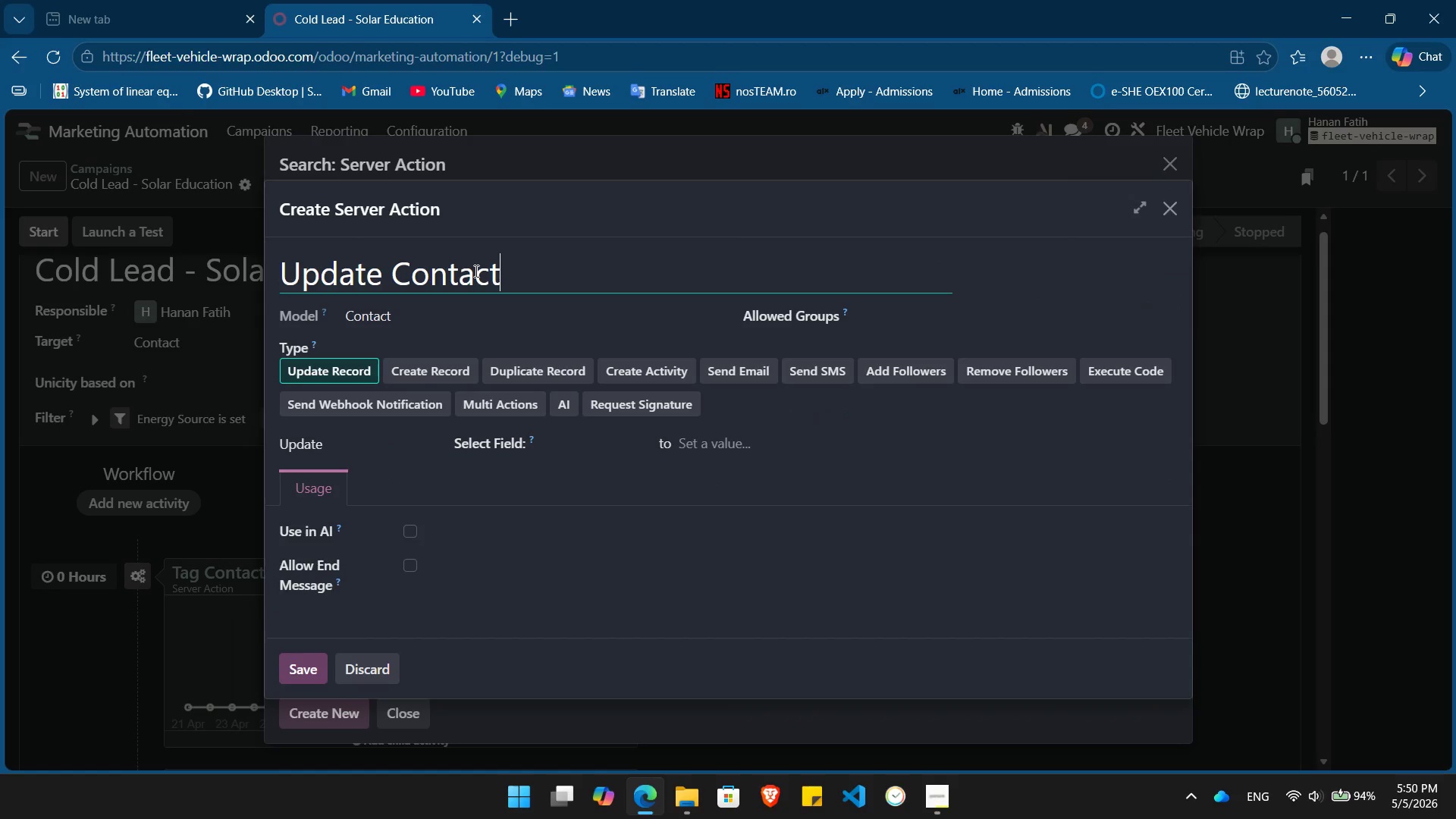 
key(Space)
 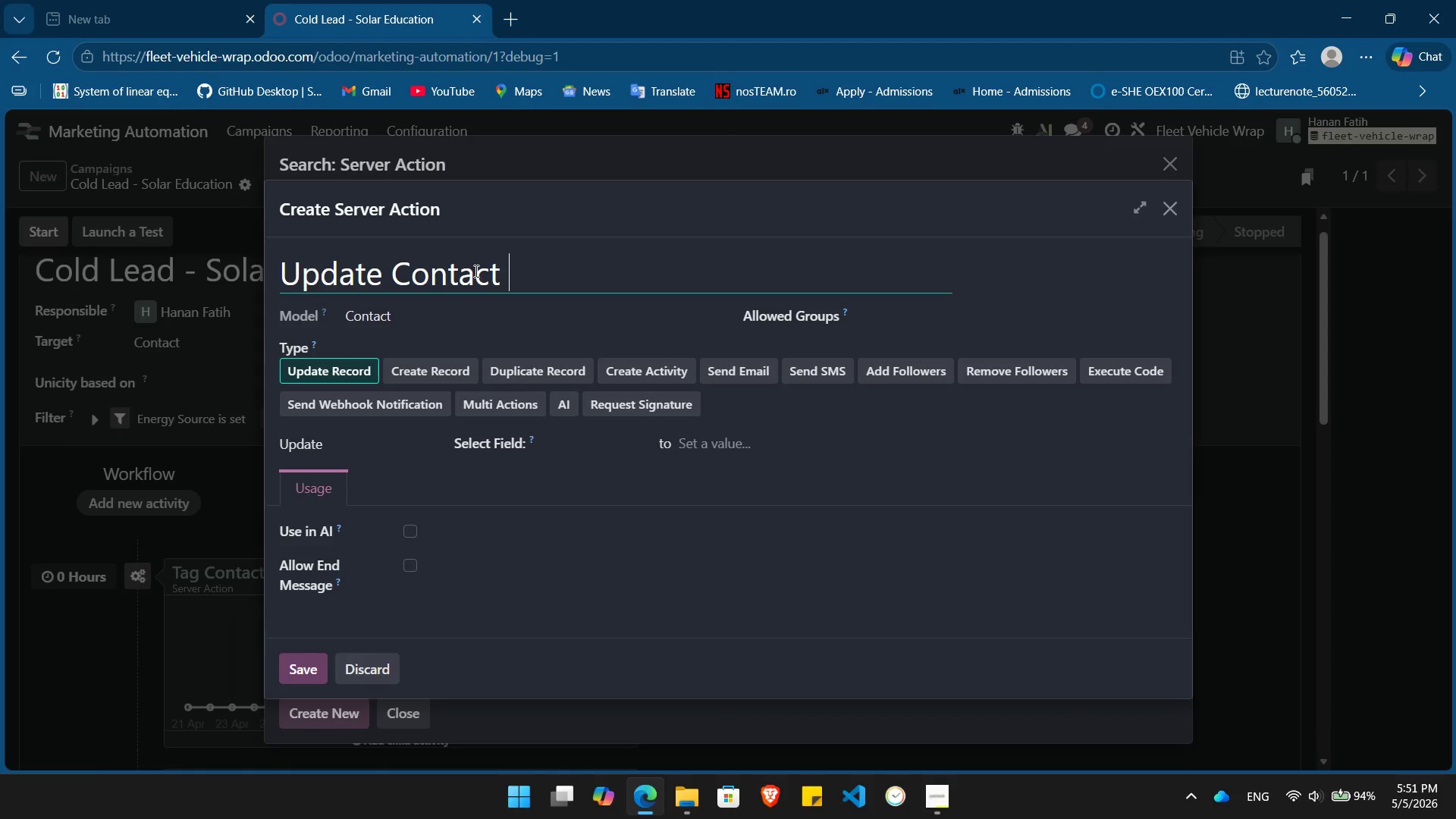 
wait(6.14)
 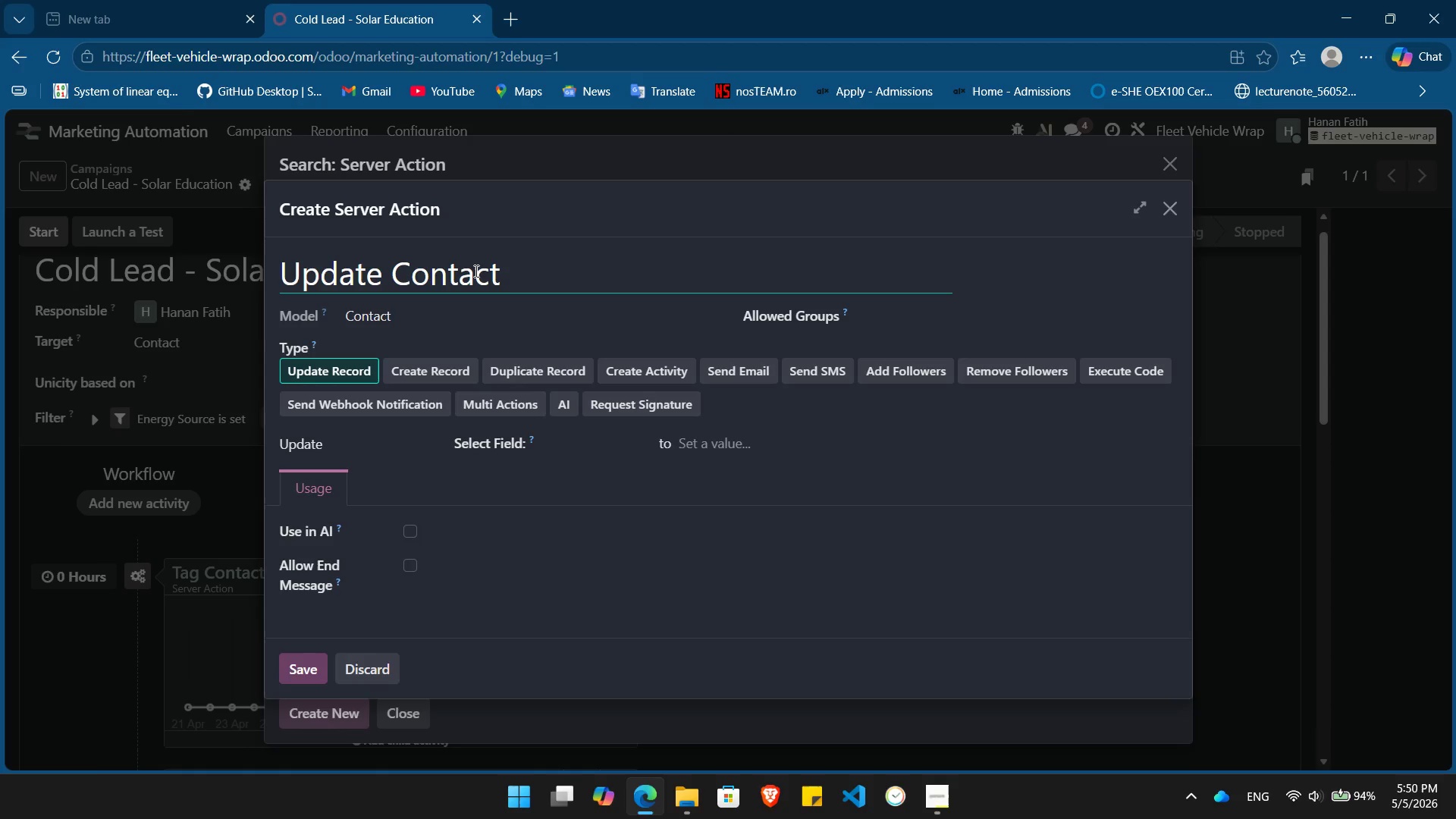 
type(Tag)
 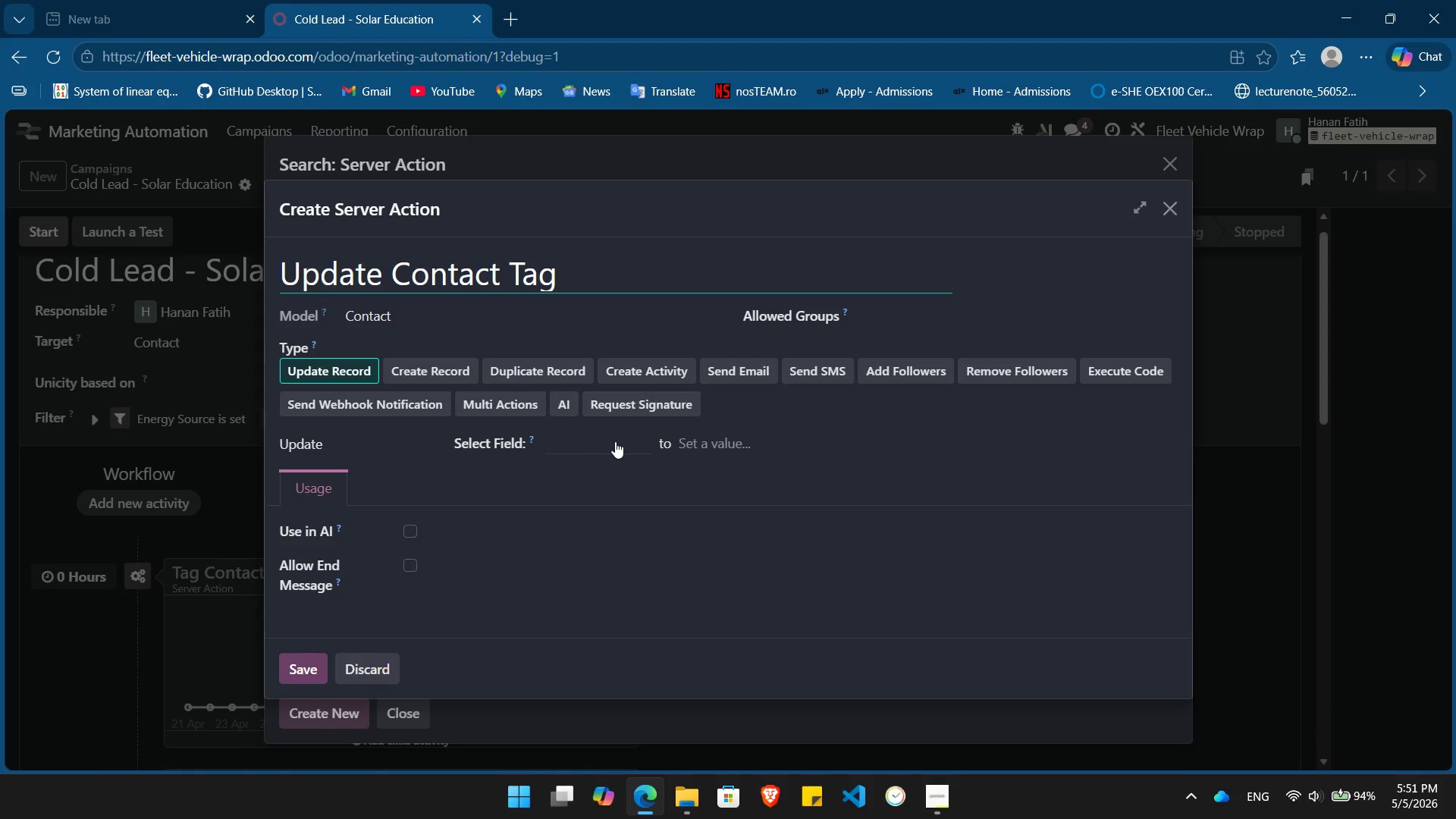 
left_click([615, 441])
 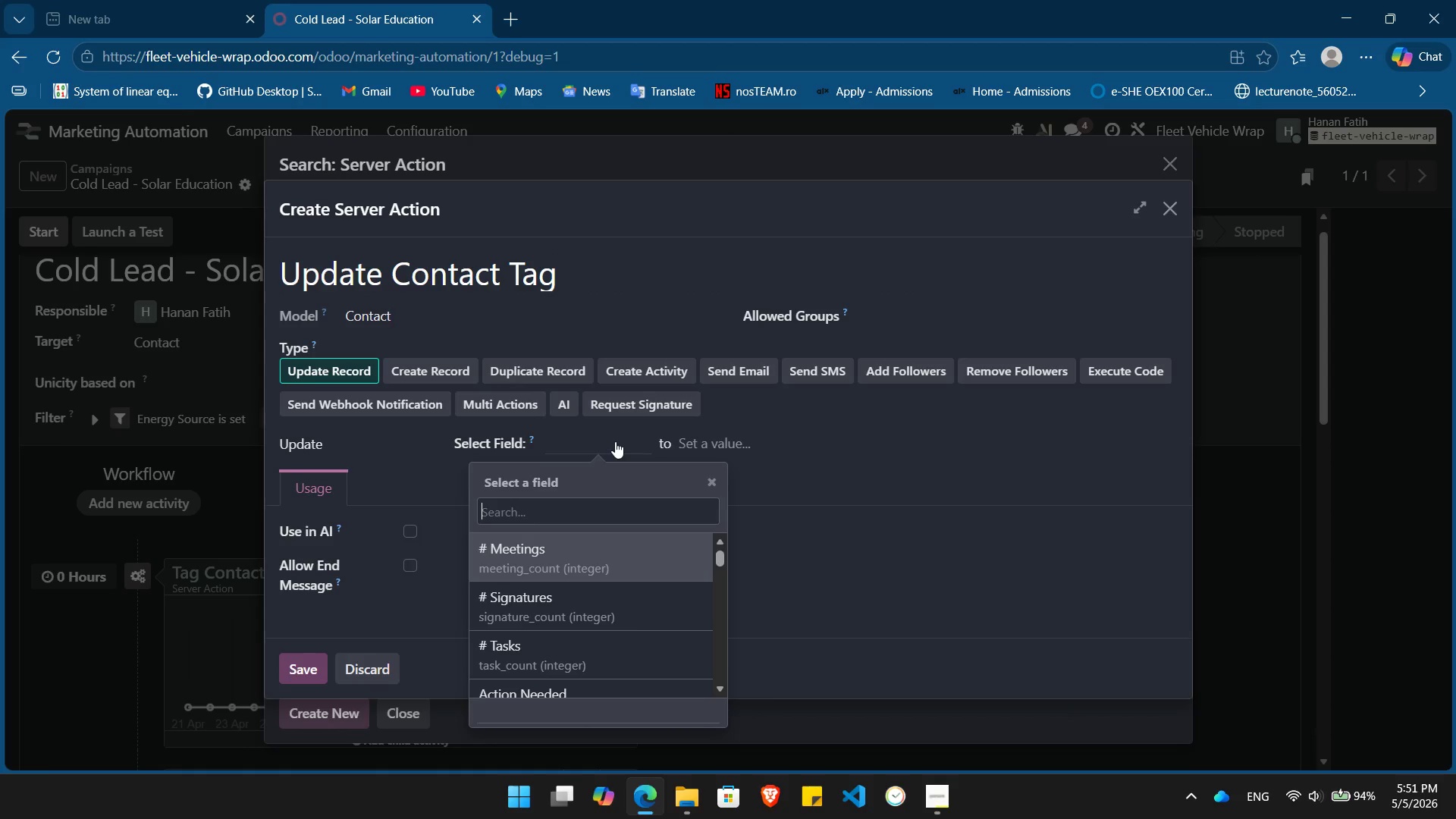 
type(tag)
 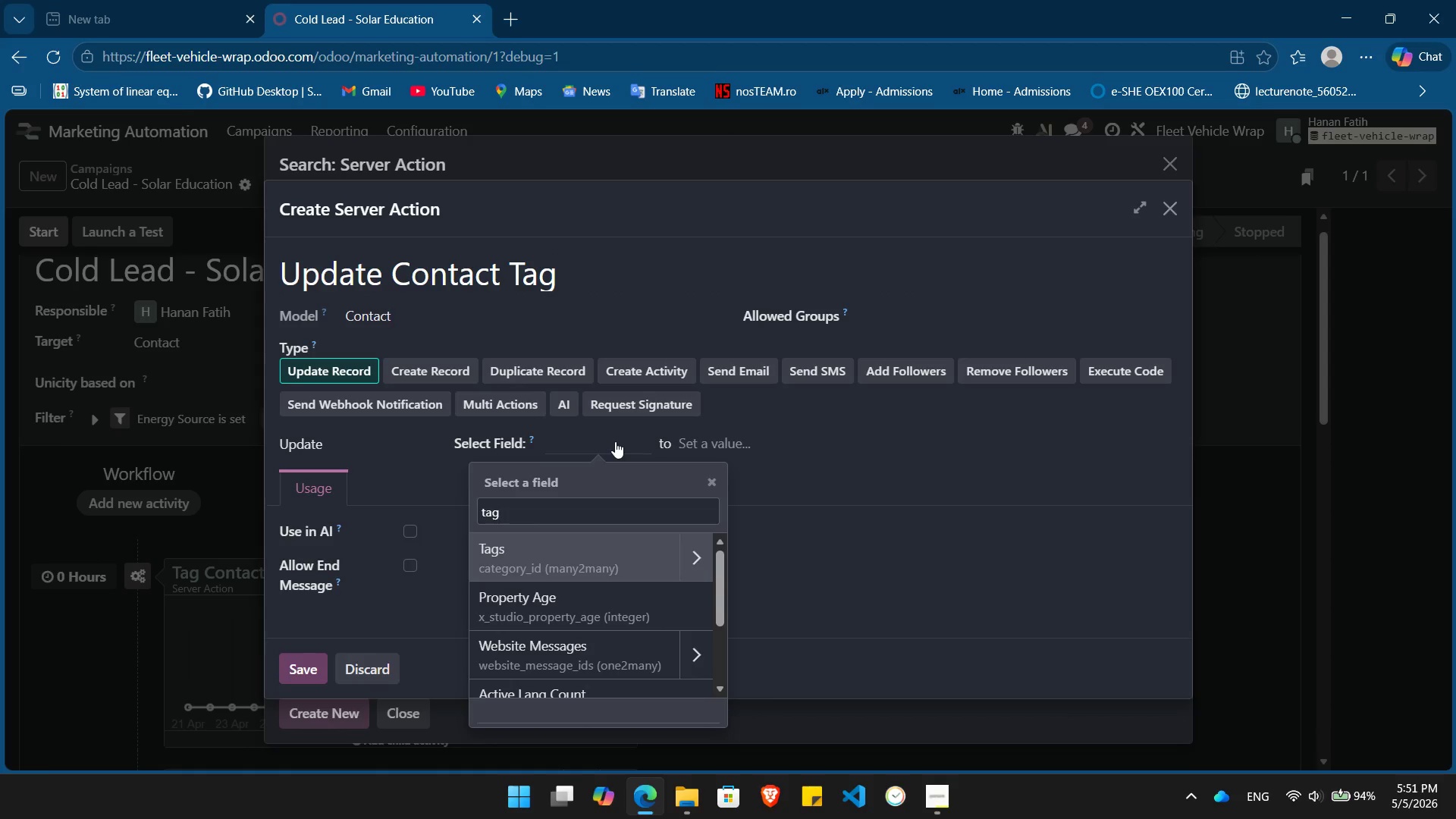 
key(Enter)
 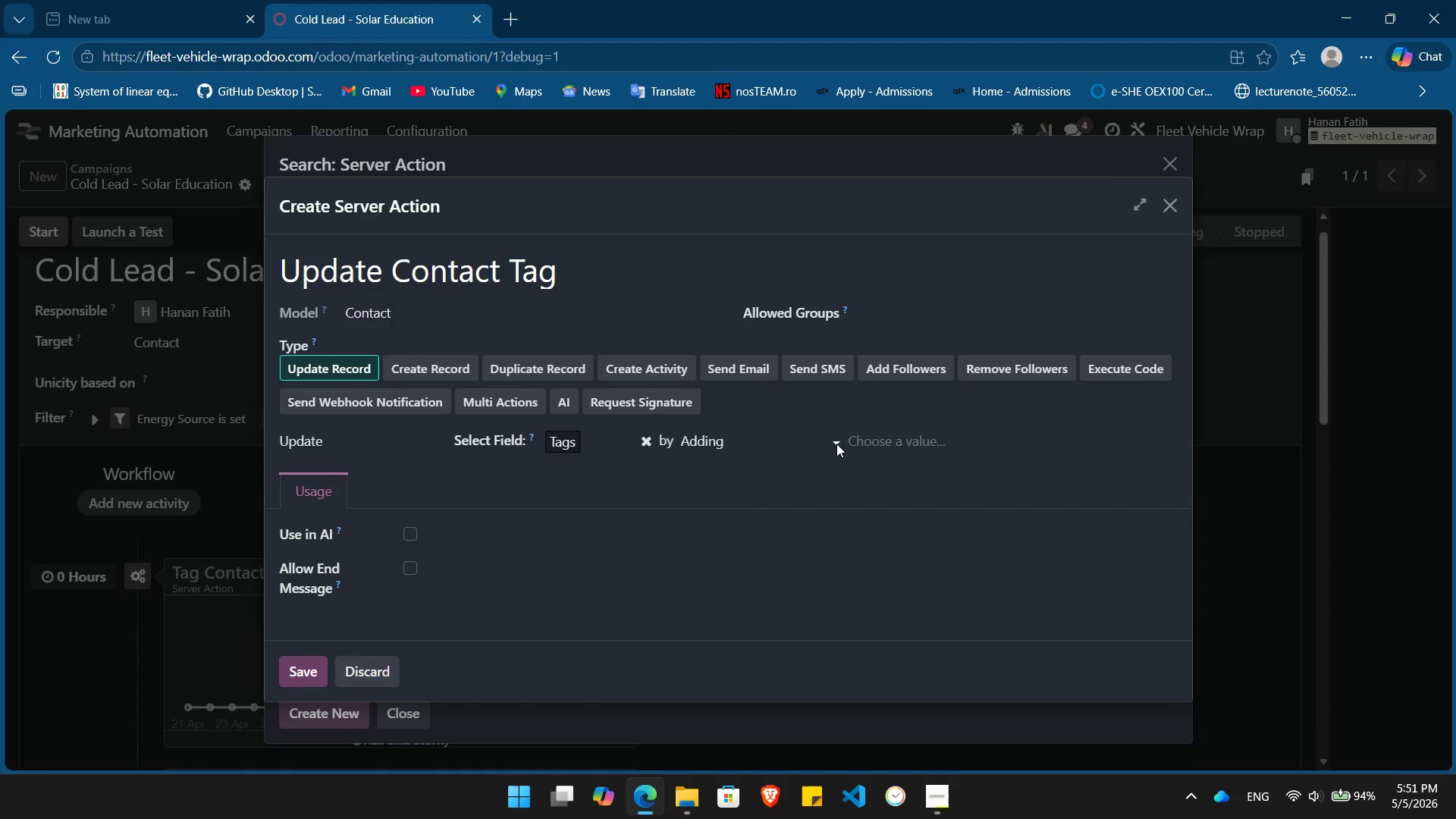 
left_click([874, 442])
 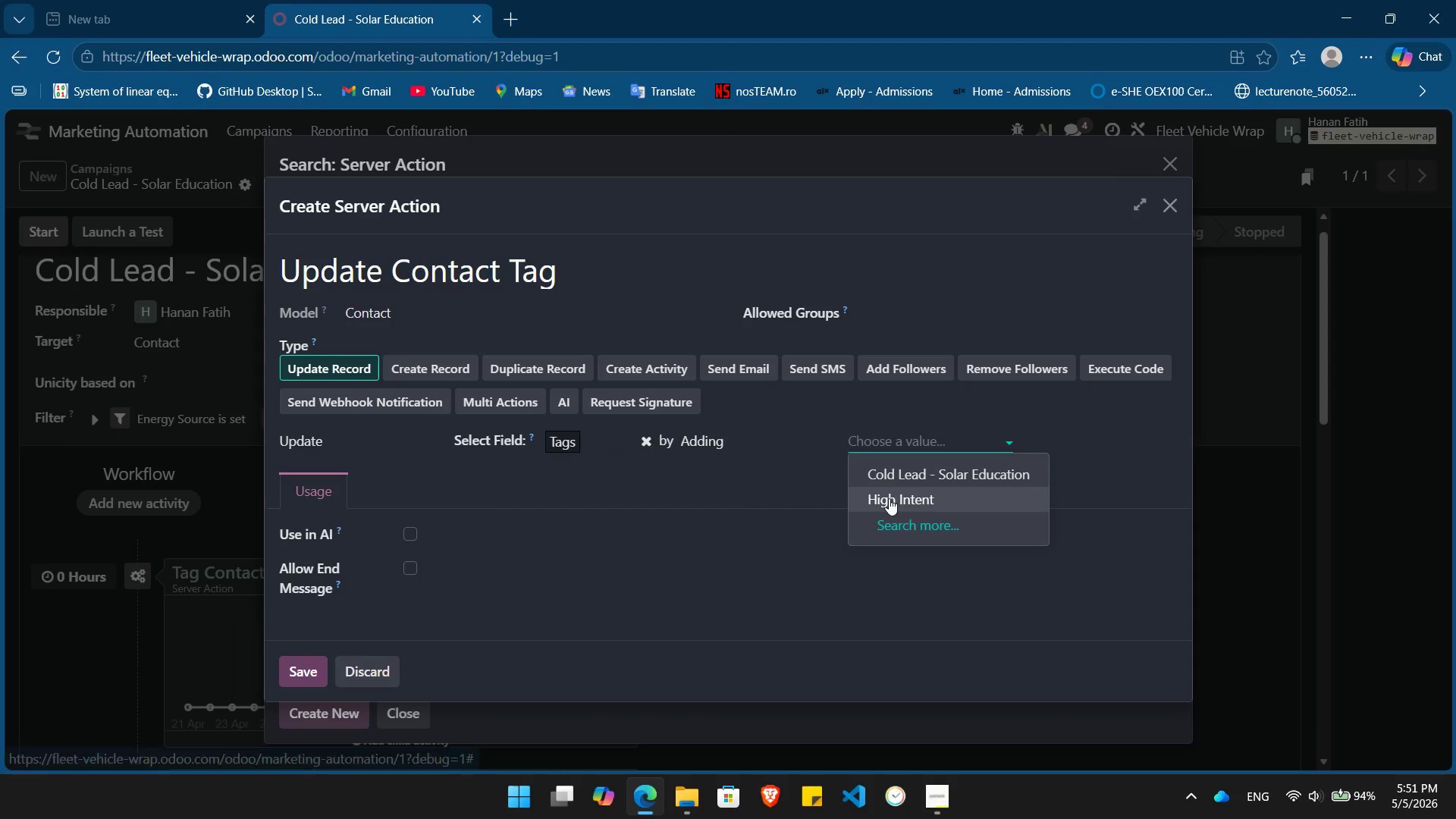 
left_click([889, 498])
 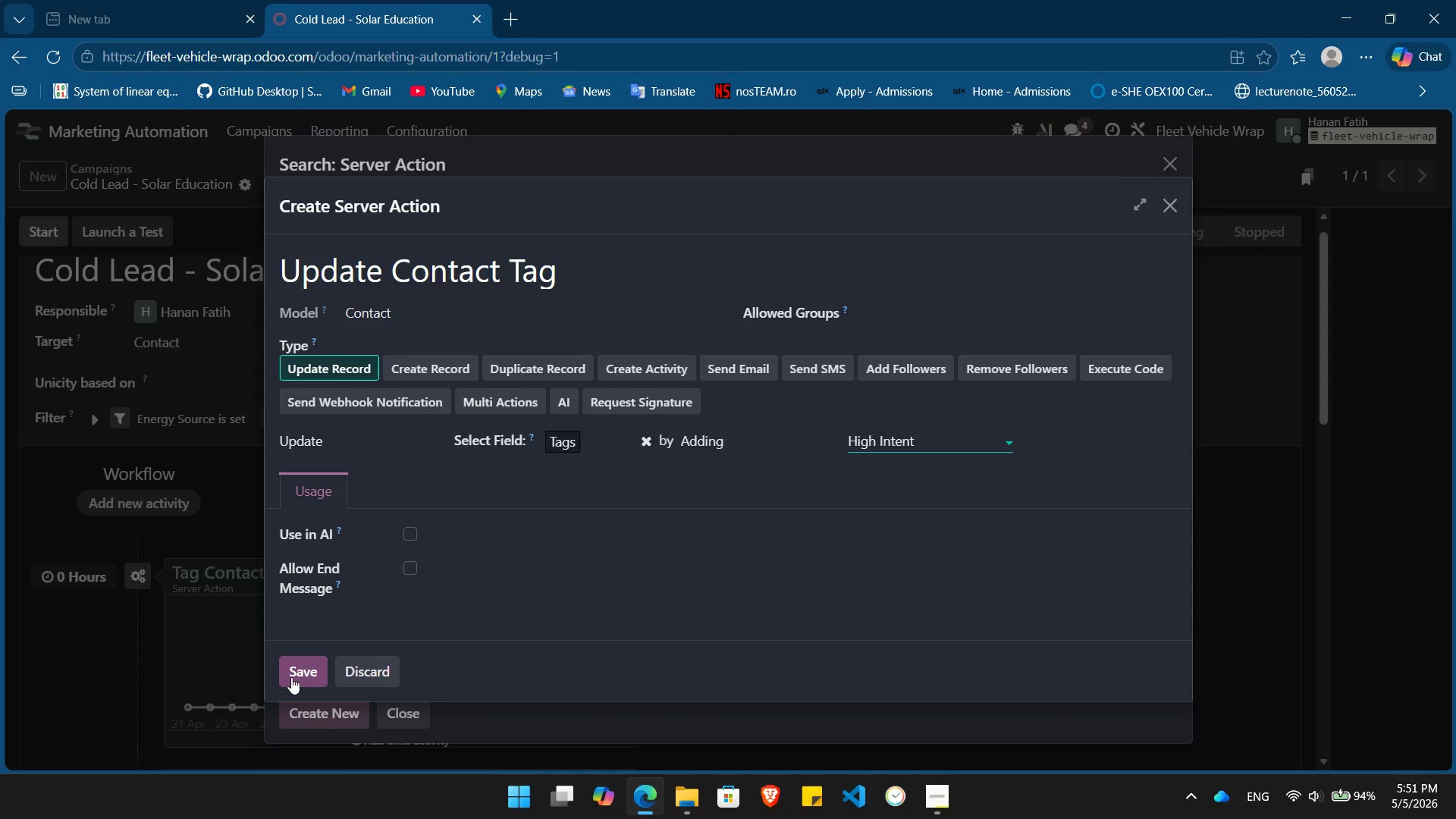 
left_click([290, 677])
 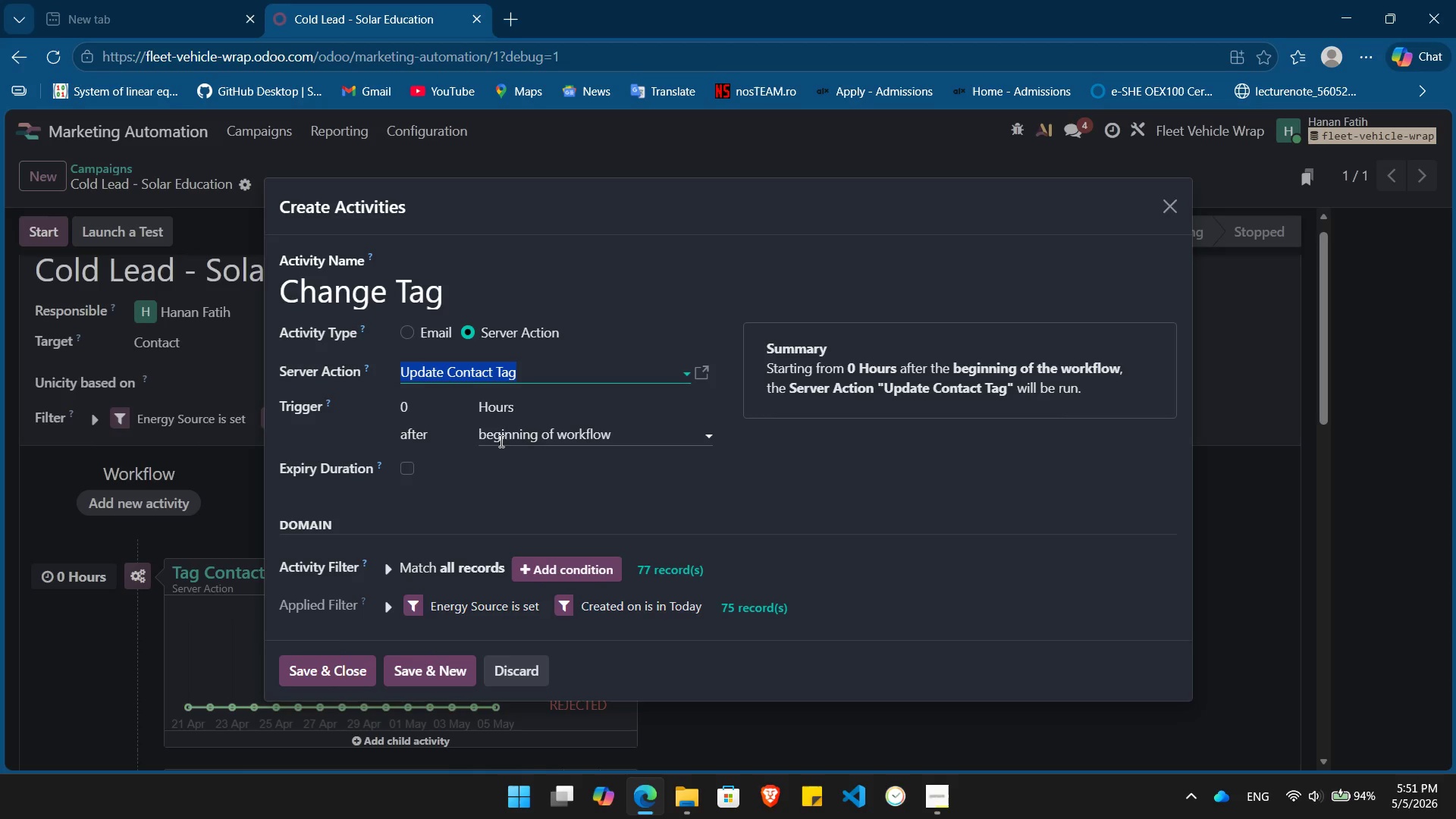 
left_click([534, 434])
 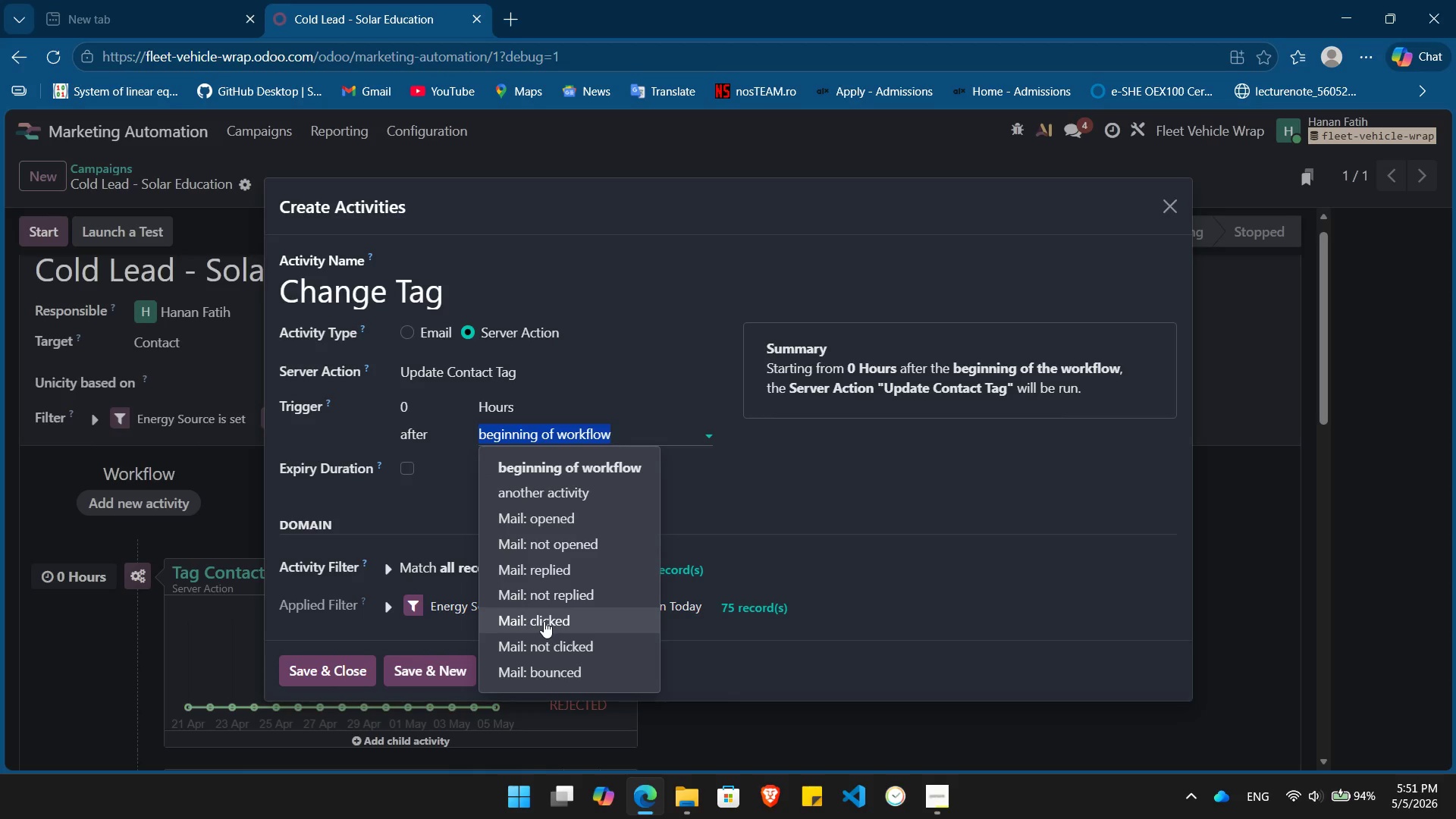 
left_click([544, 621])
 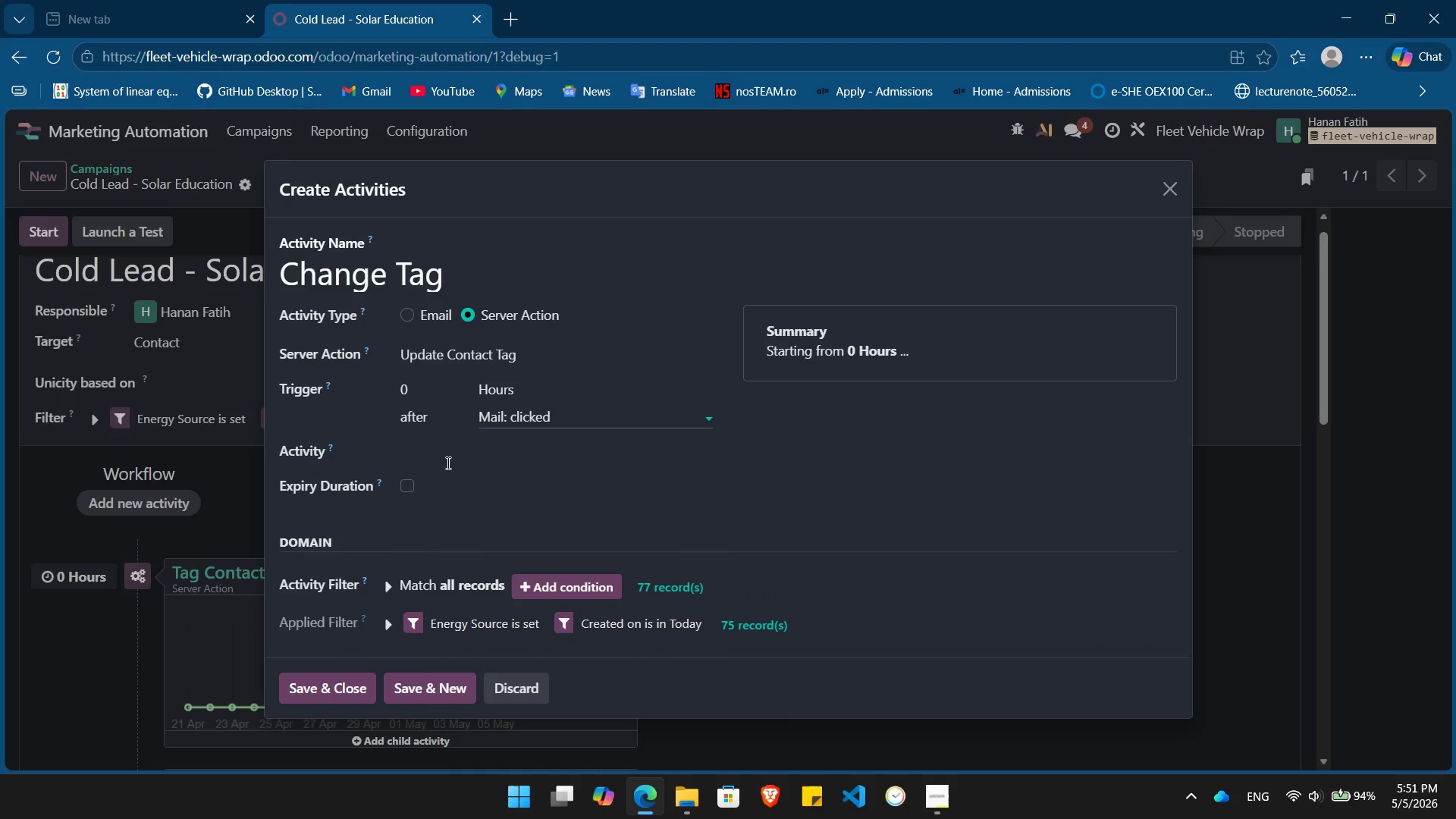 
left_click([444, 452])
 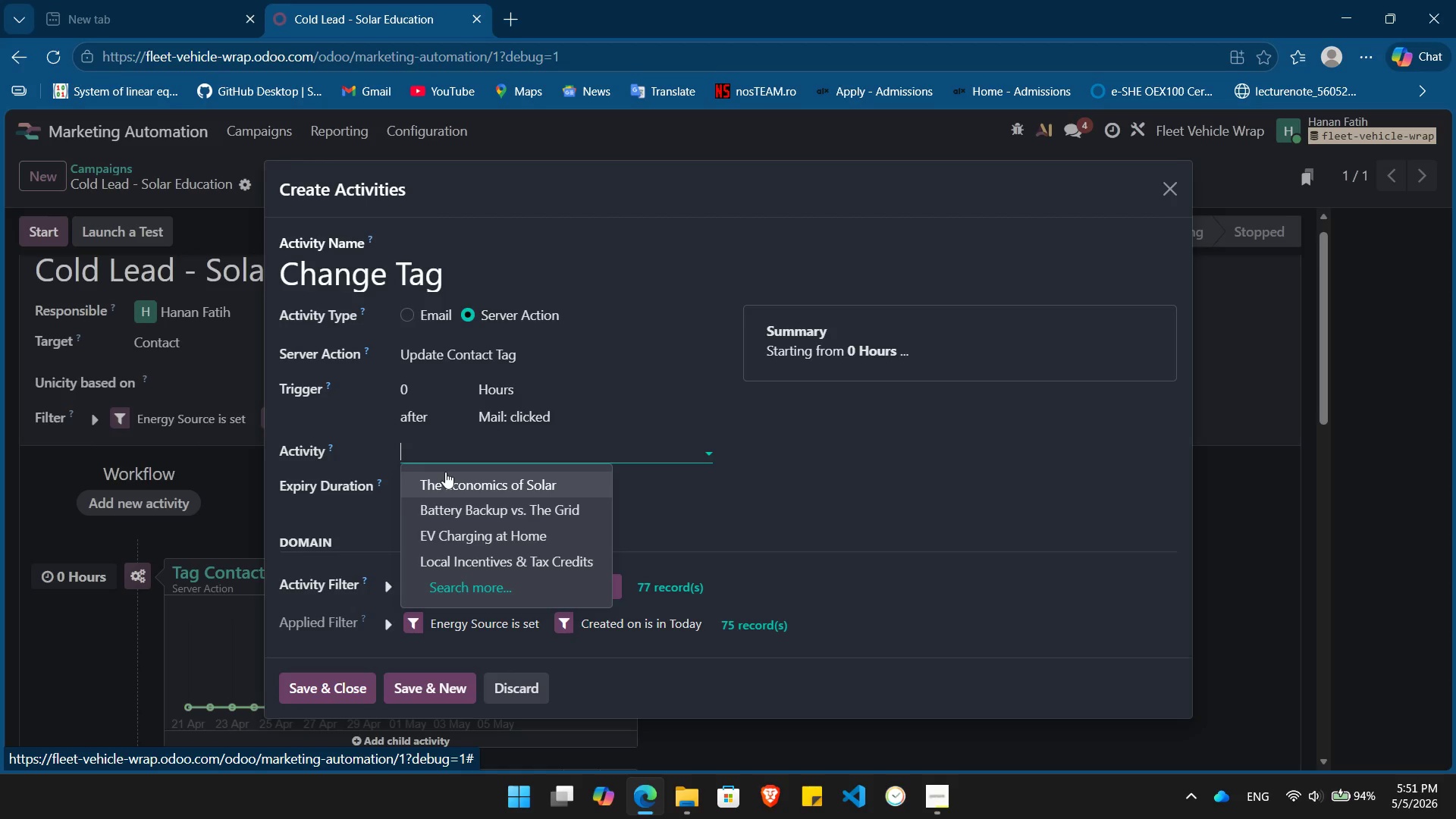 
wait(17.88)
 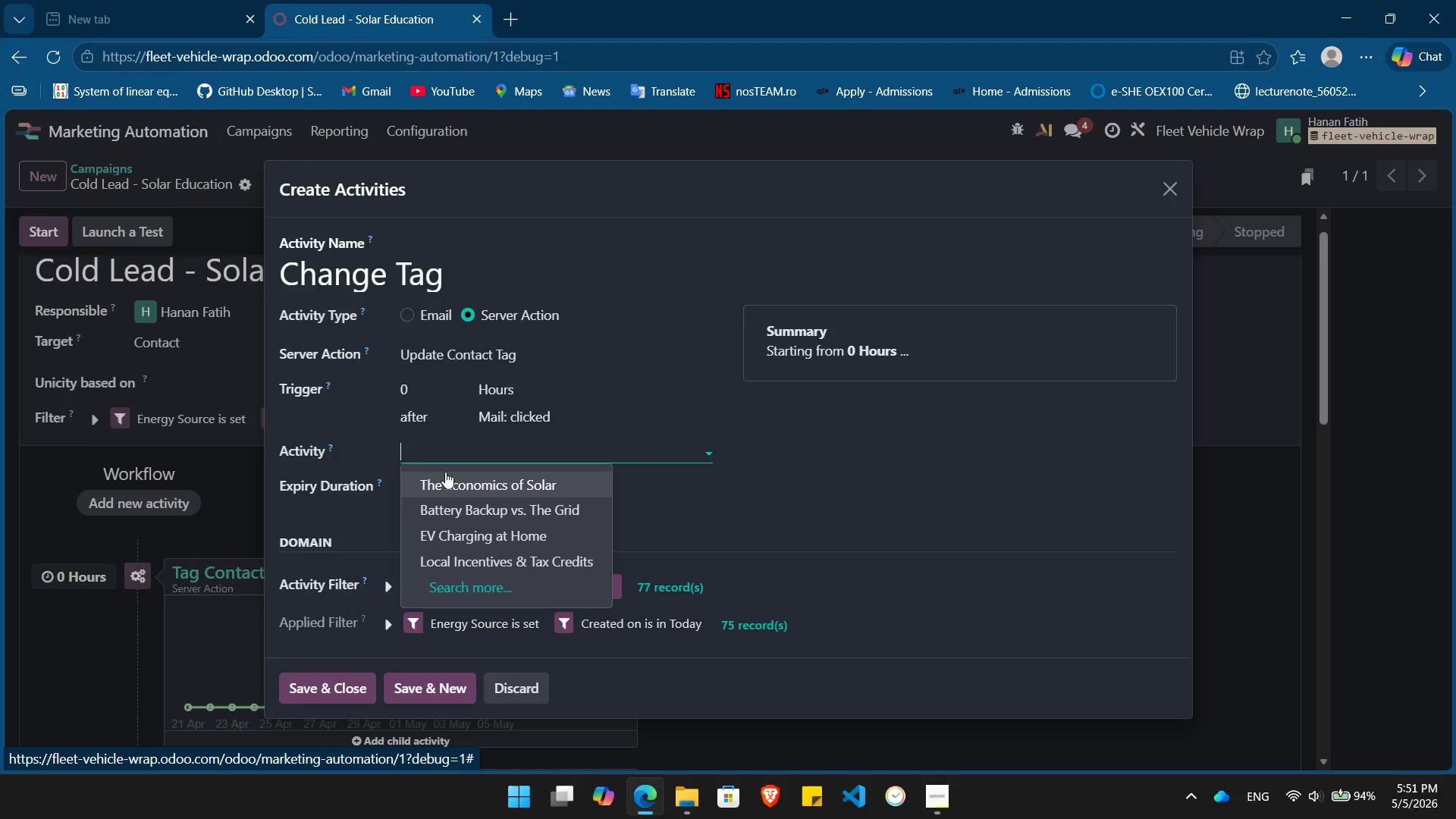 
left_click([448, 479])
 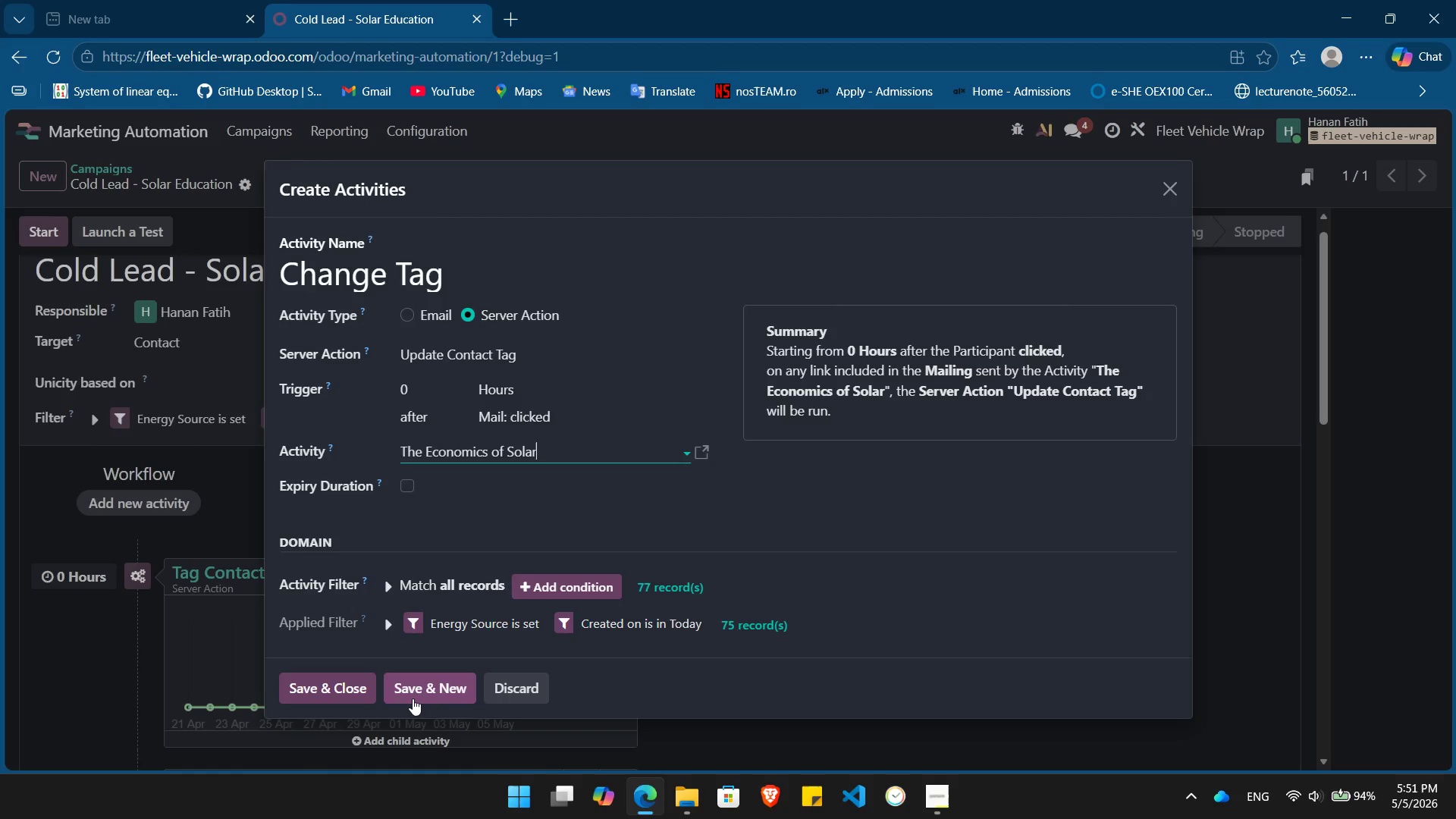 
left_click([423, 689])
 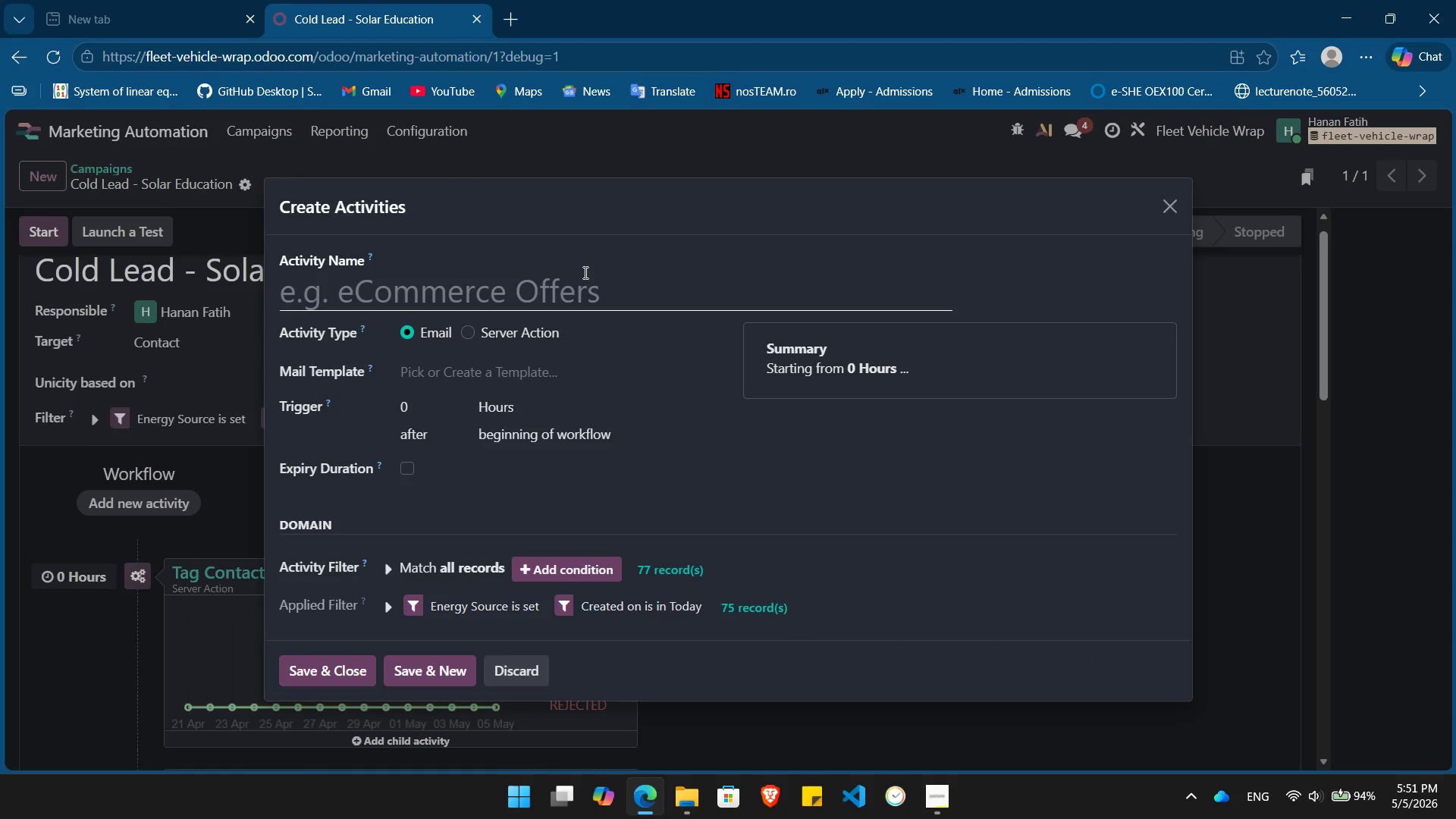 
left_click([577, 281])
 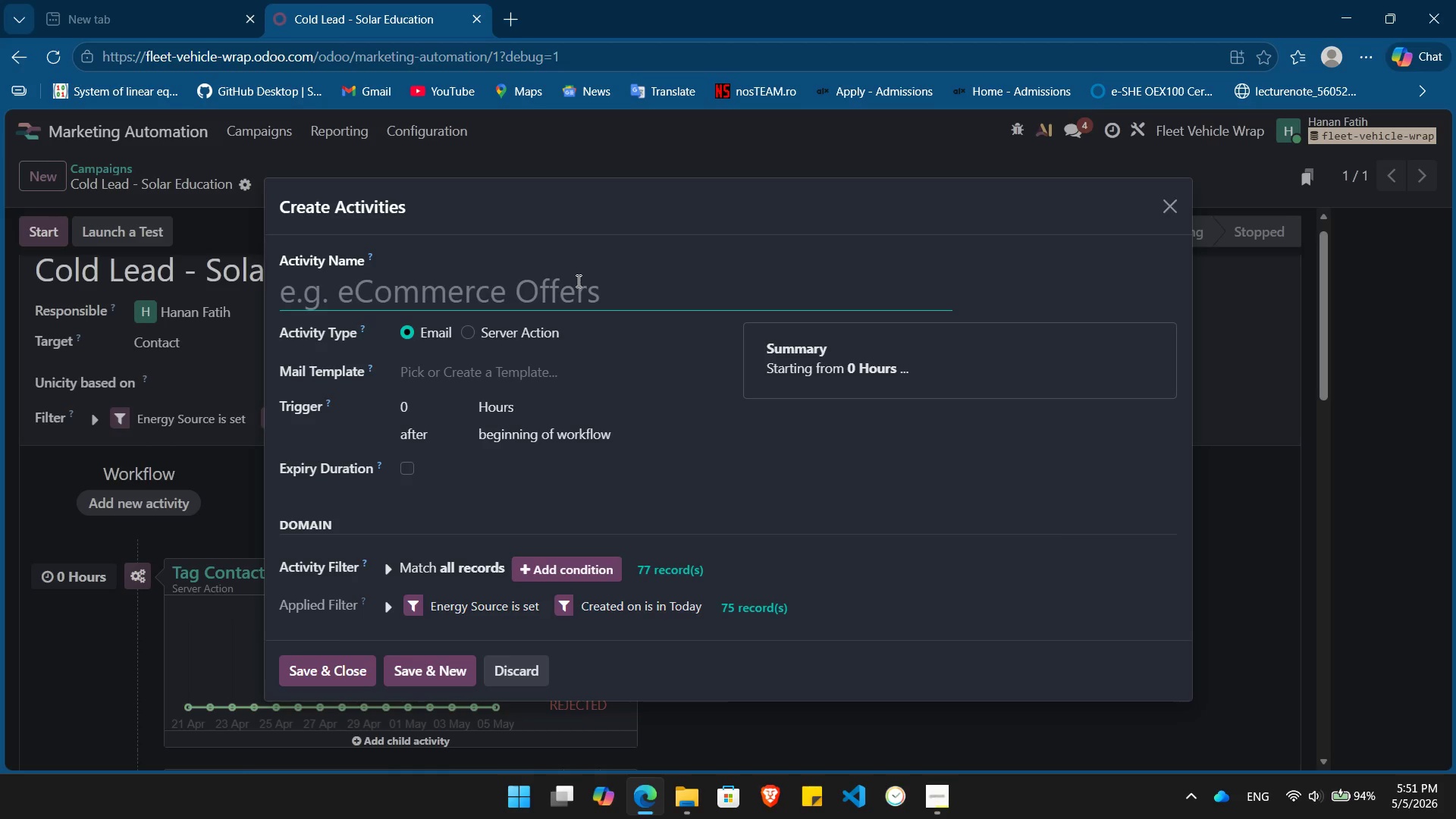 
type(Update Contact Tag)
 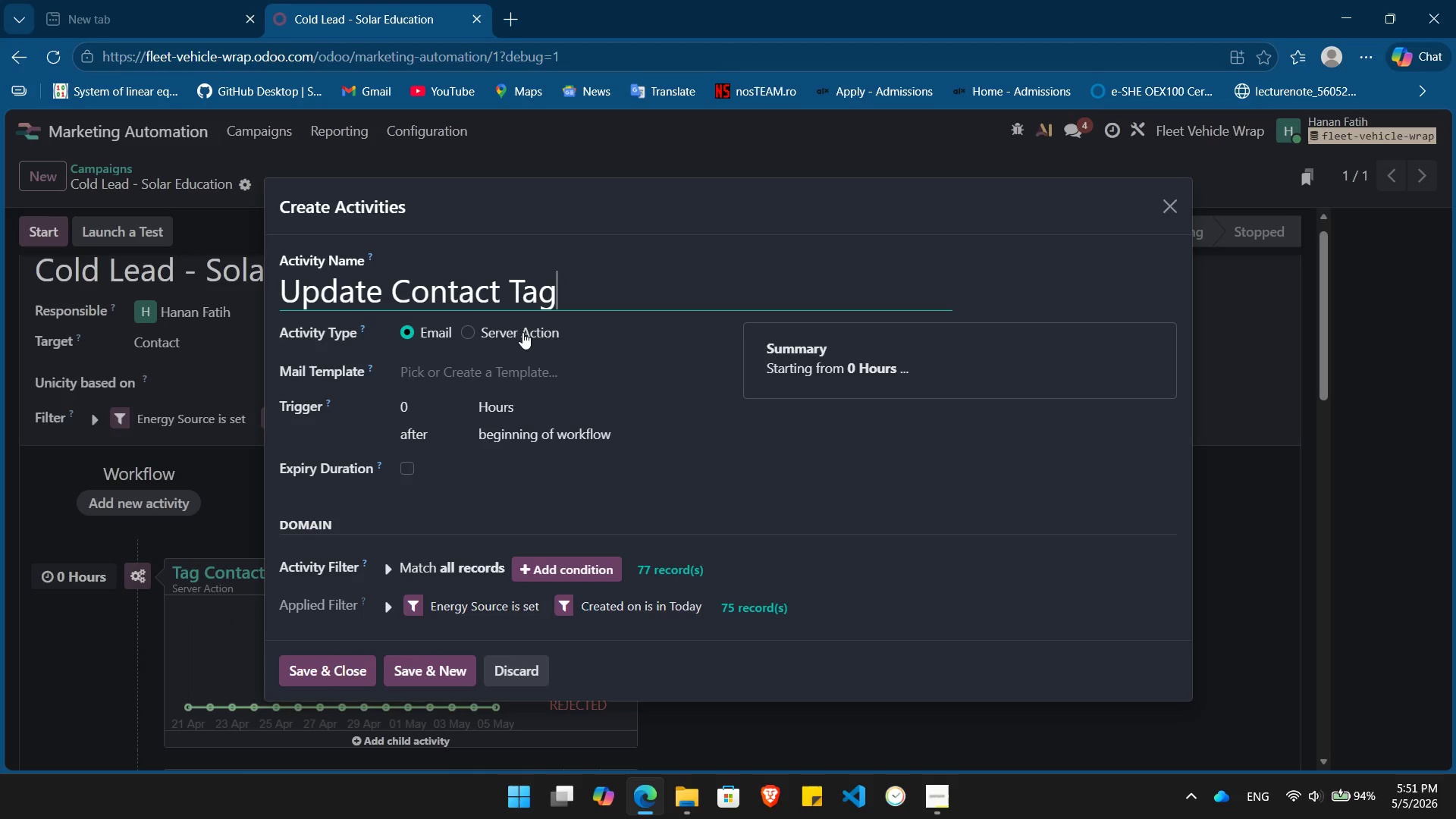 
left_click([519, 336])
 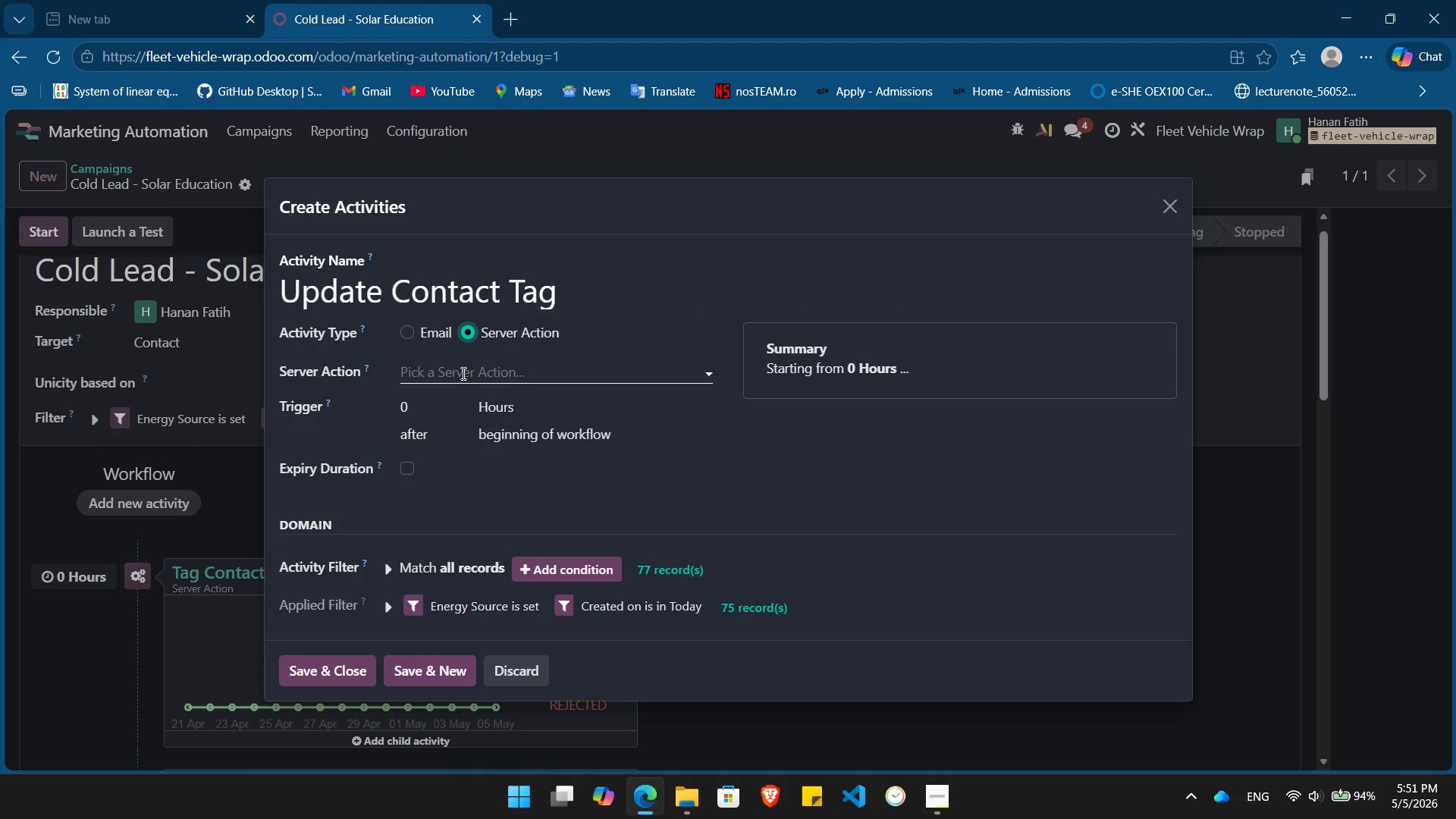 
left_click([462, 373])
 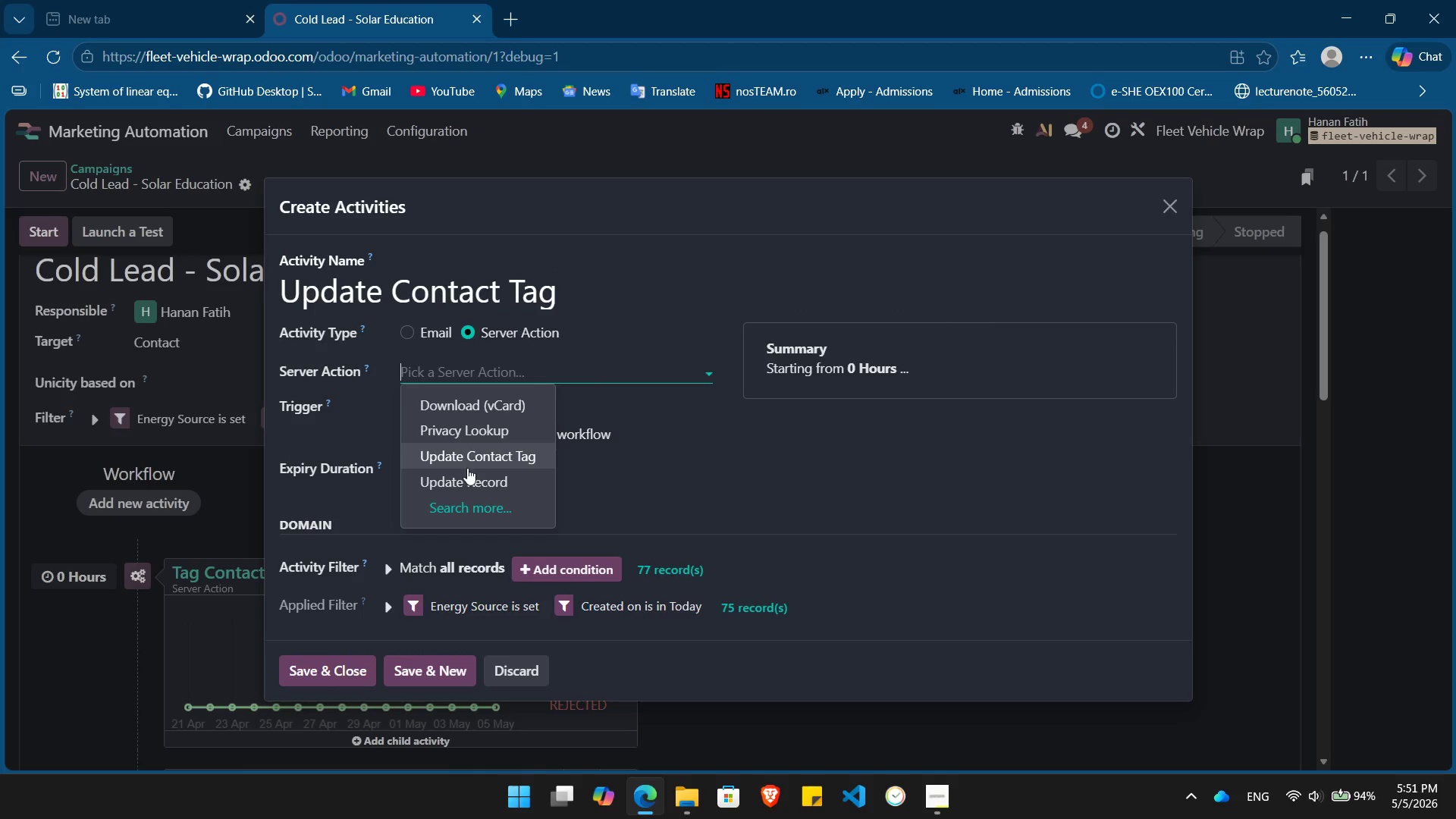 
left_click([467, 456])
 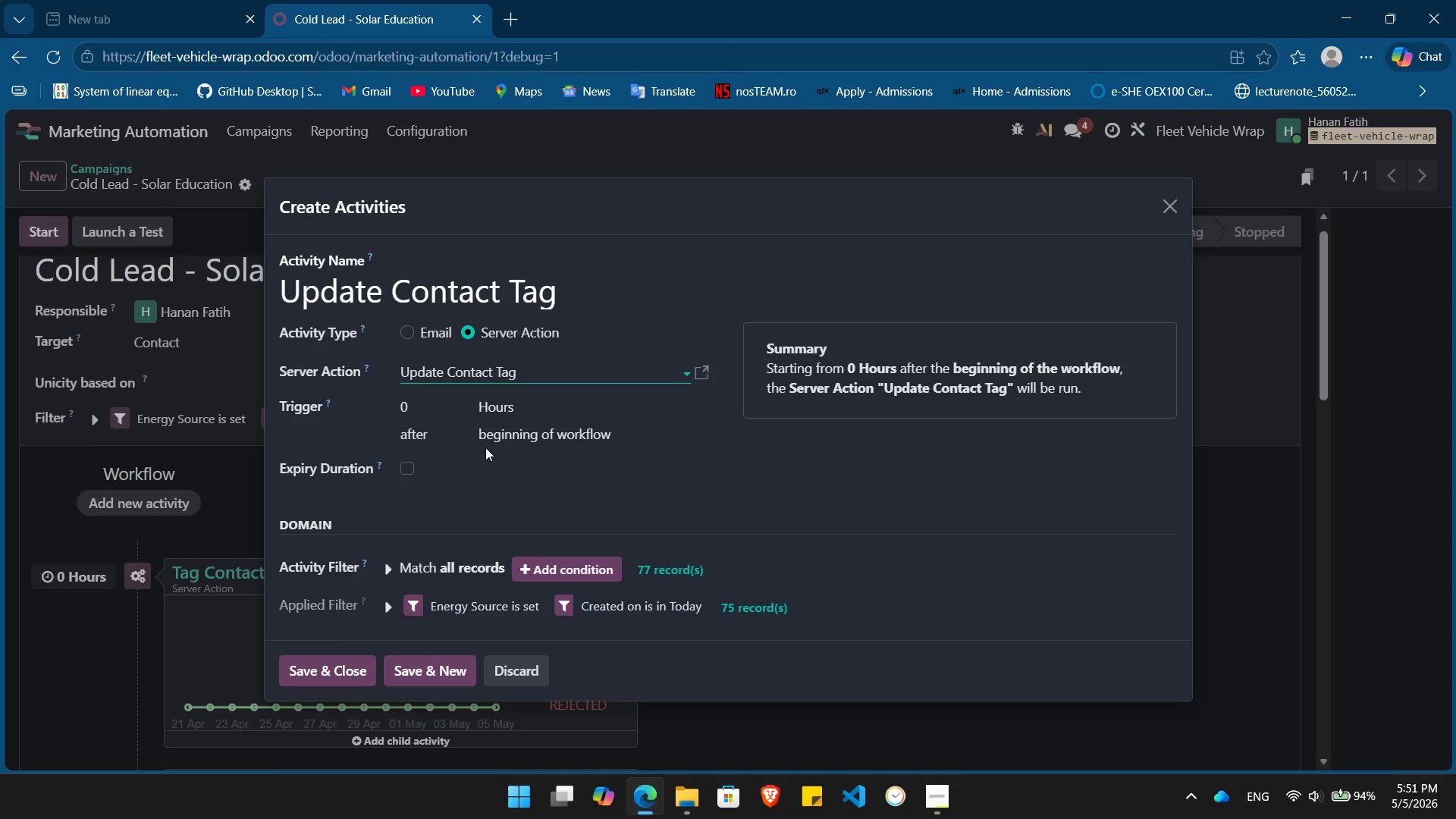 
left_click([522, 437])
 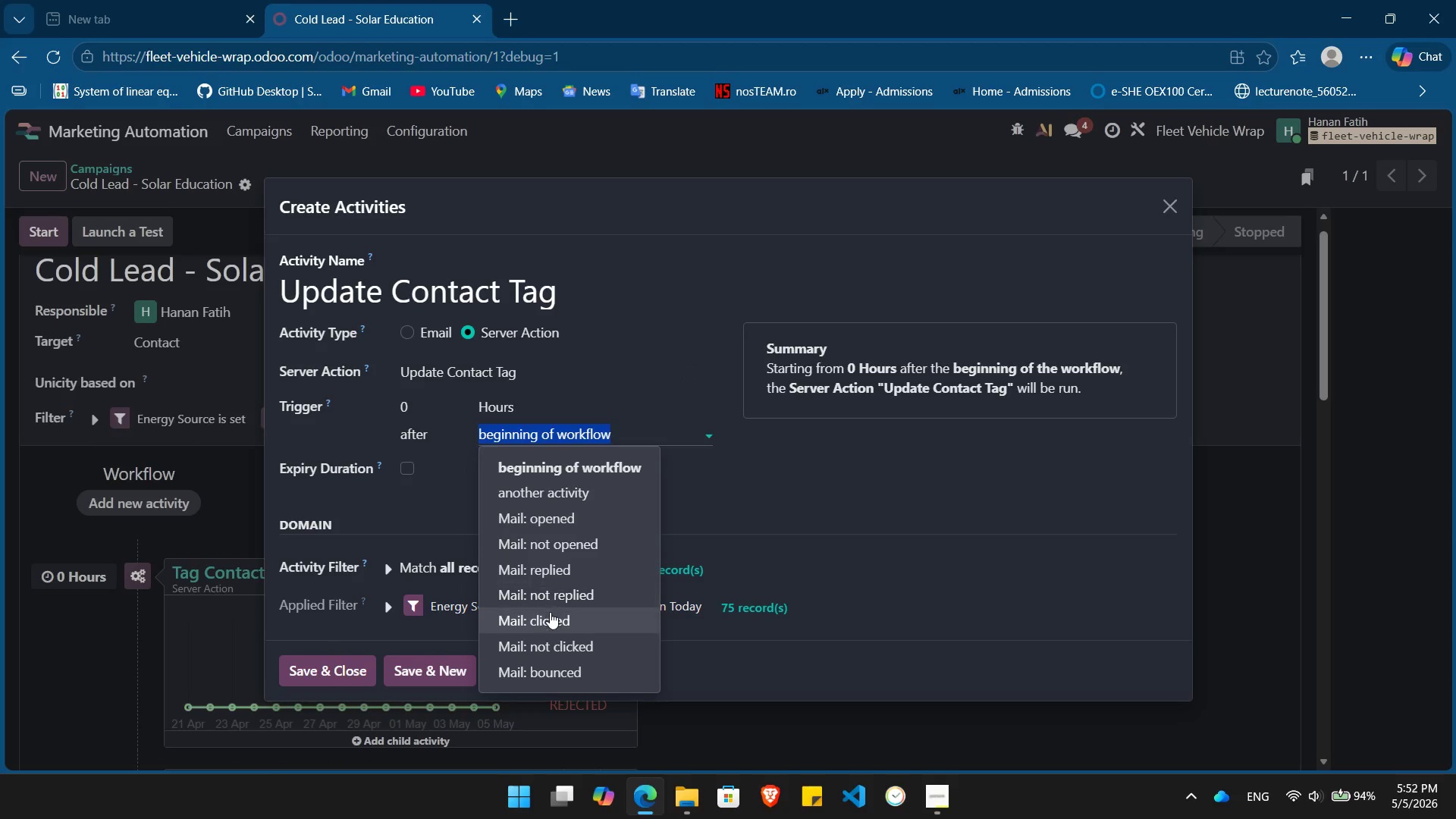 
left_click([550, 613])
 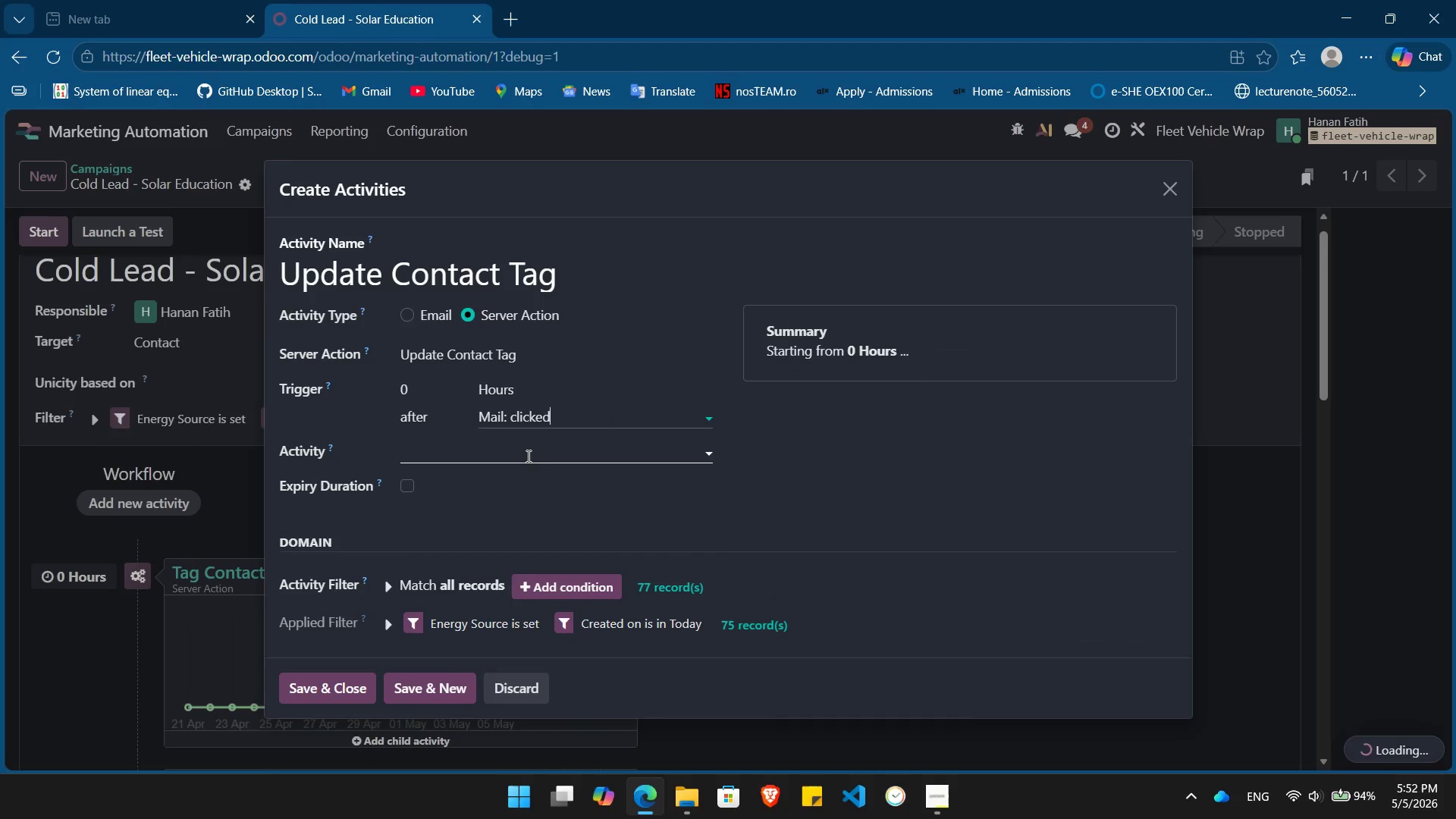 
left_click([527, 453])
 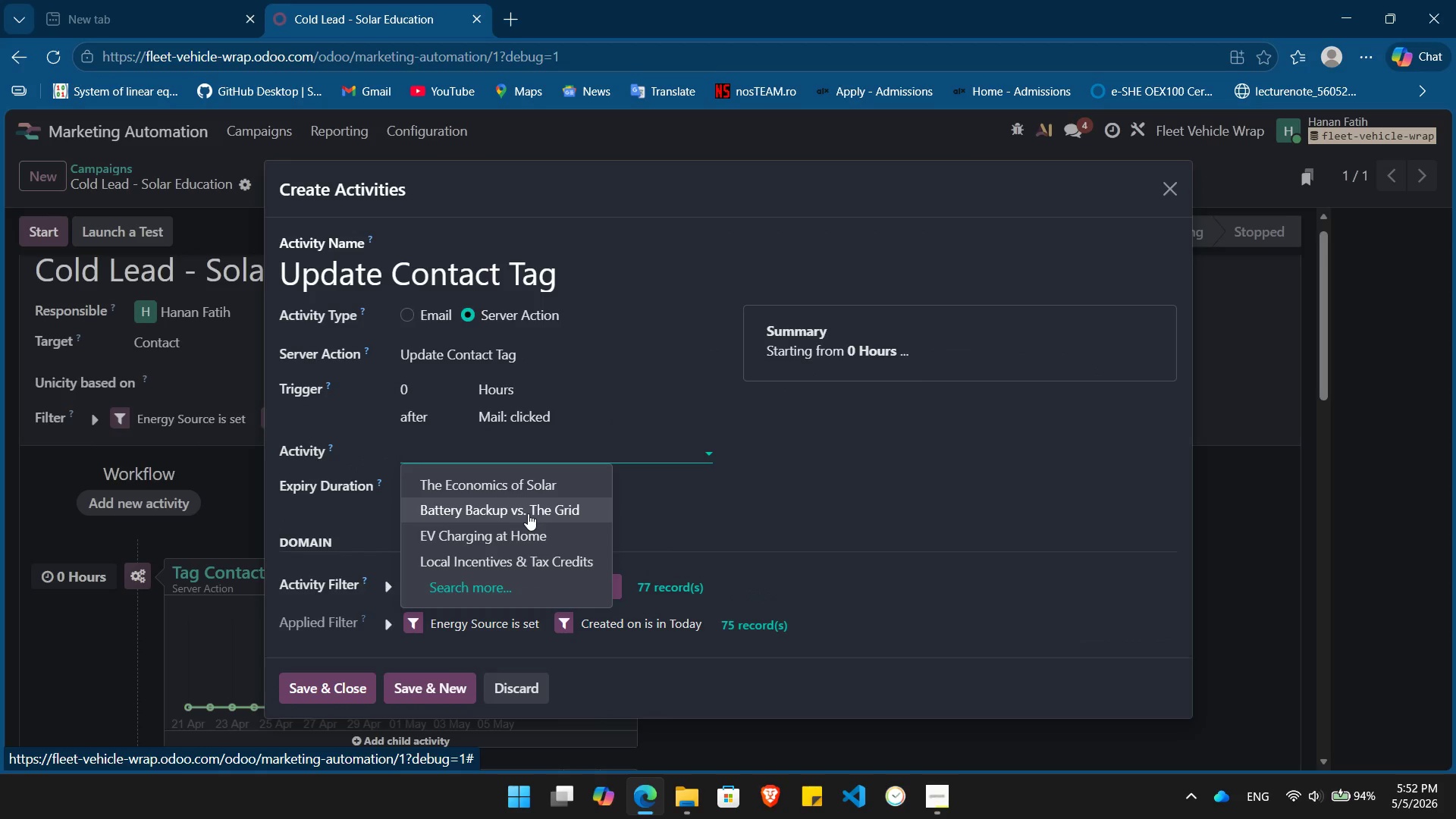 
left_click([528, 513])
 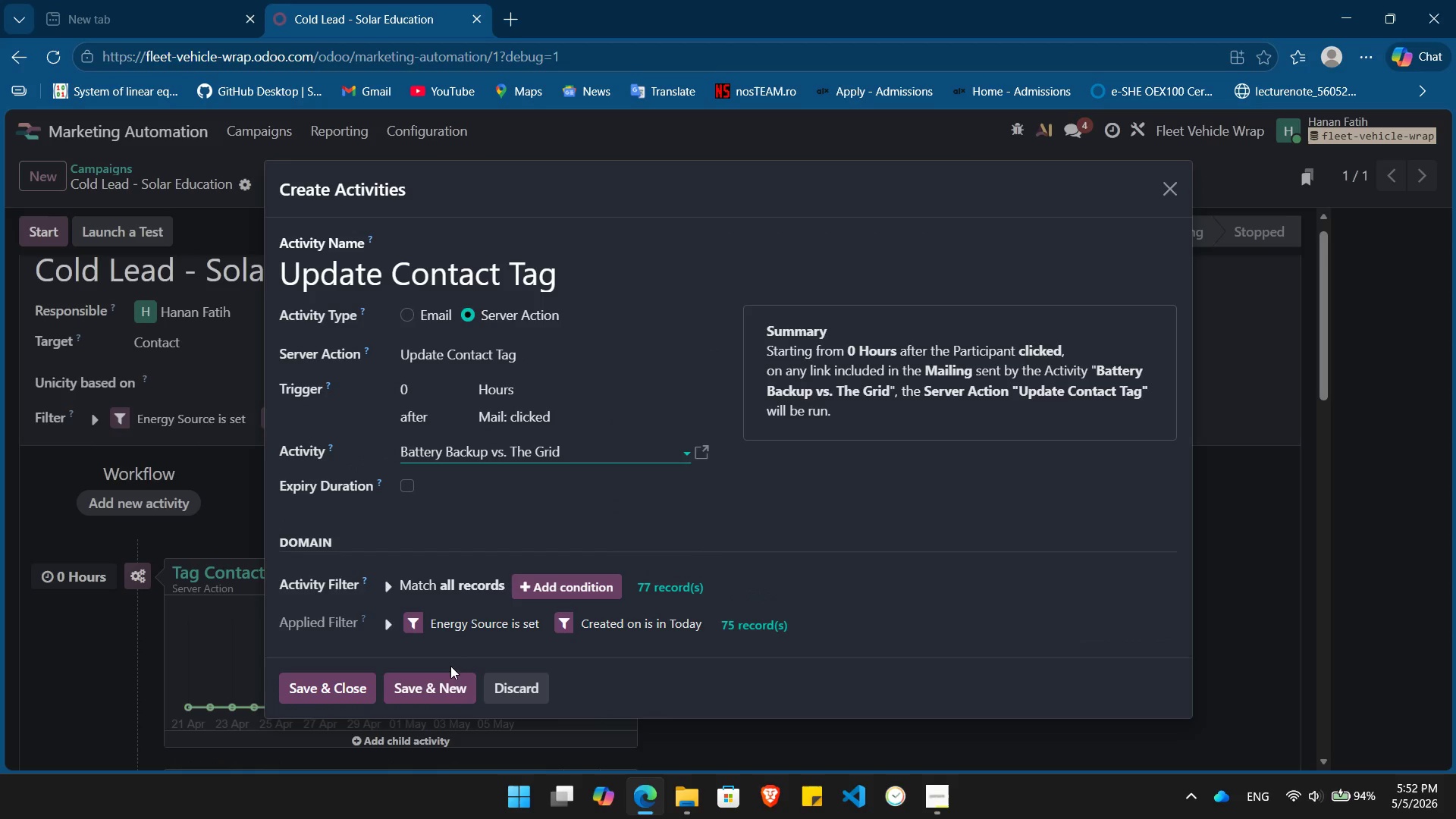 
left_click([439, 681])
 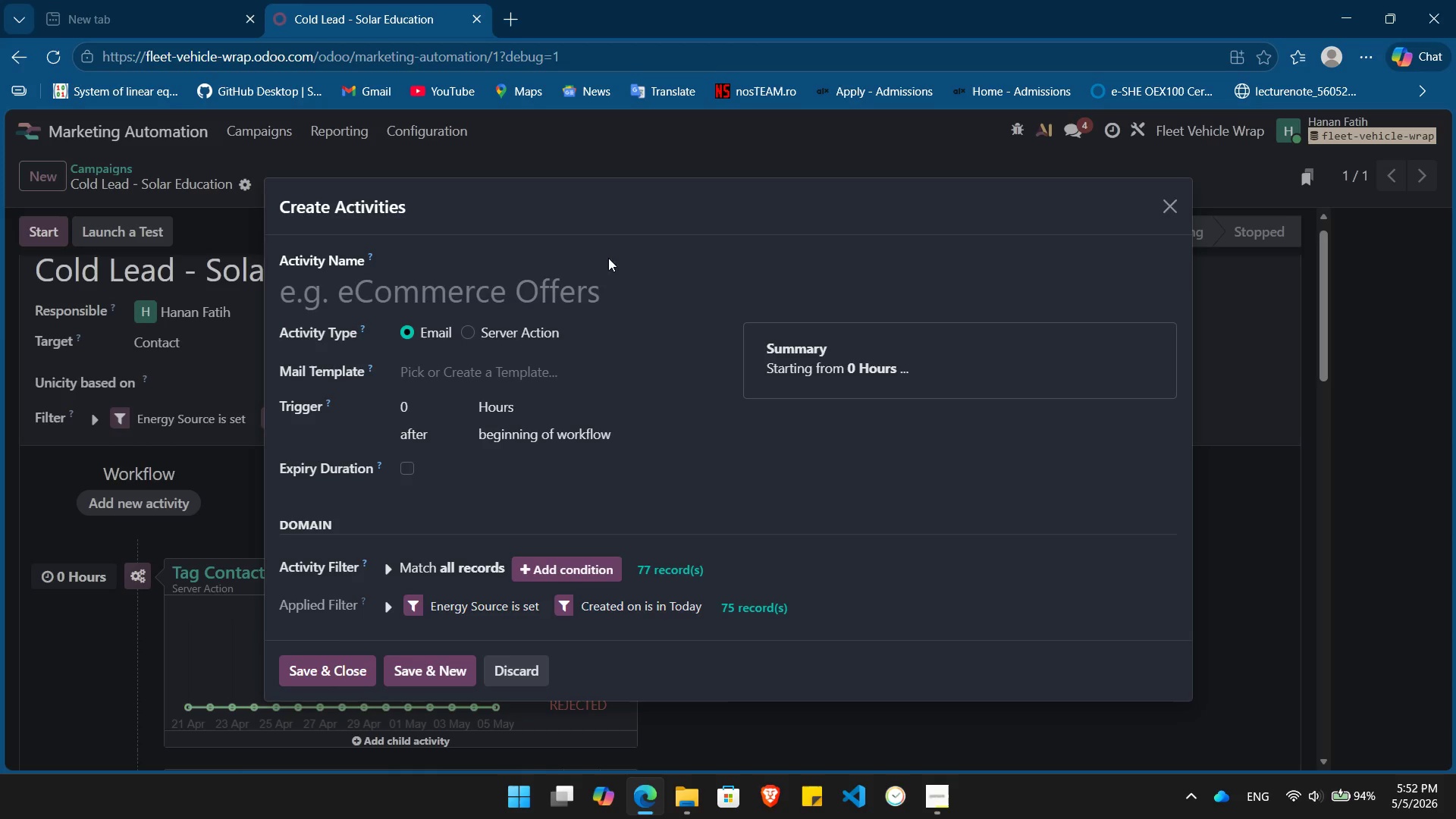 
left_click([553, 286])
 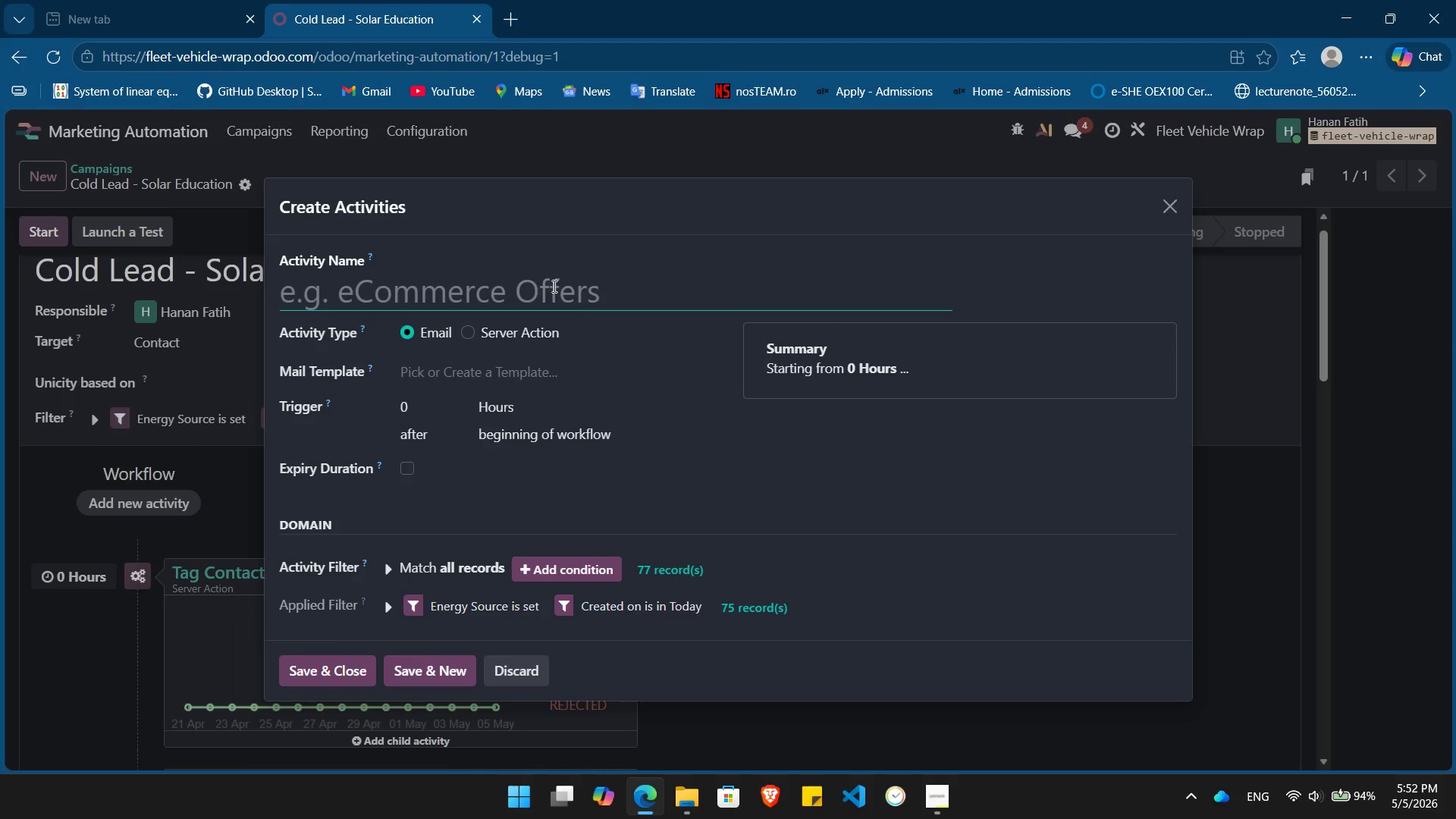 
type(Update Contact Tag)
 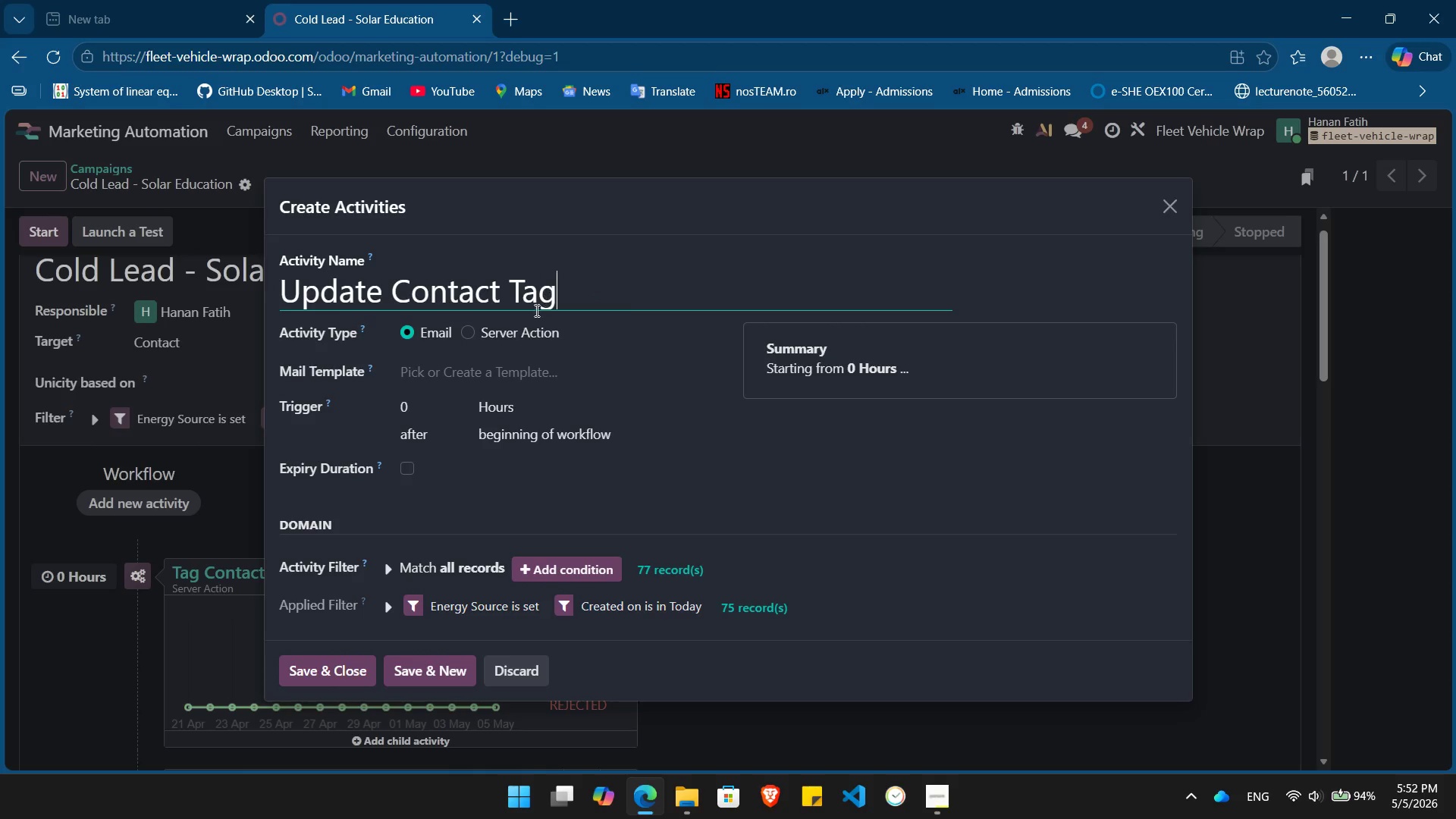 
left_click([515, 333])
 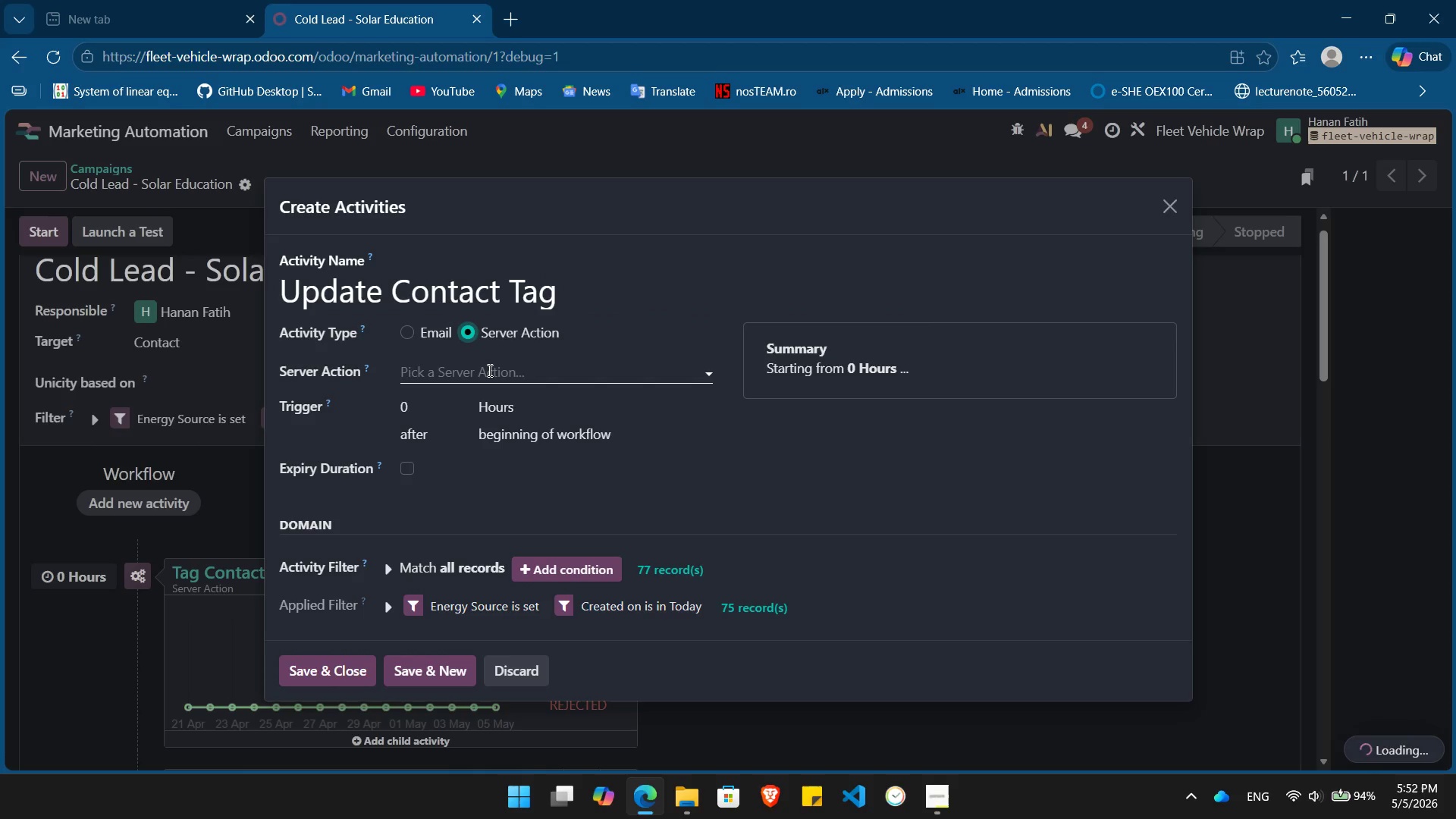 
left_click([488, 370])
 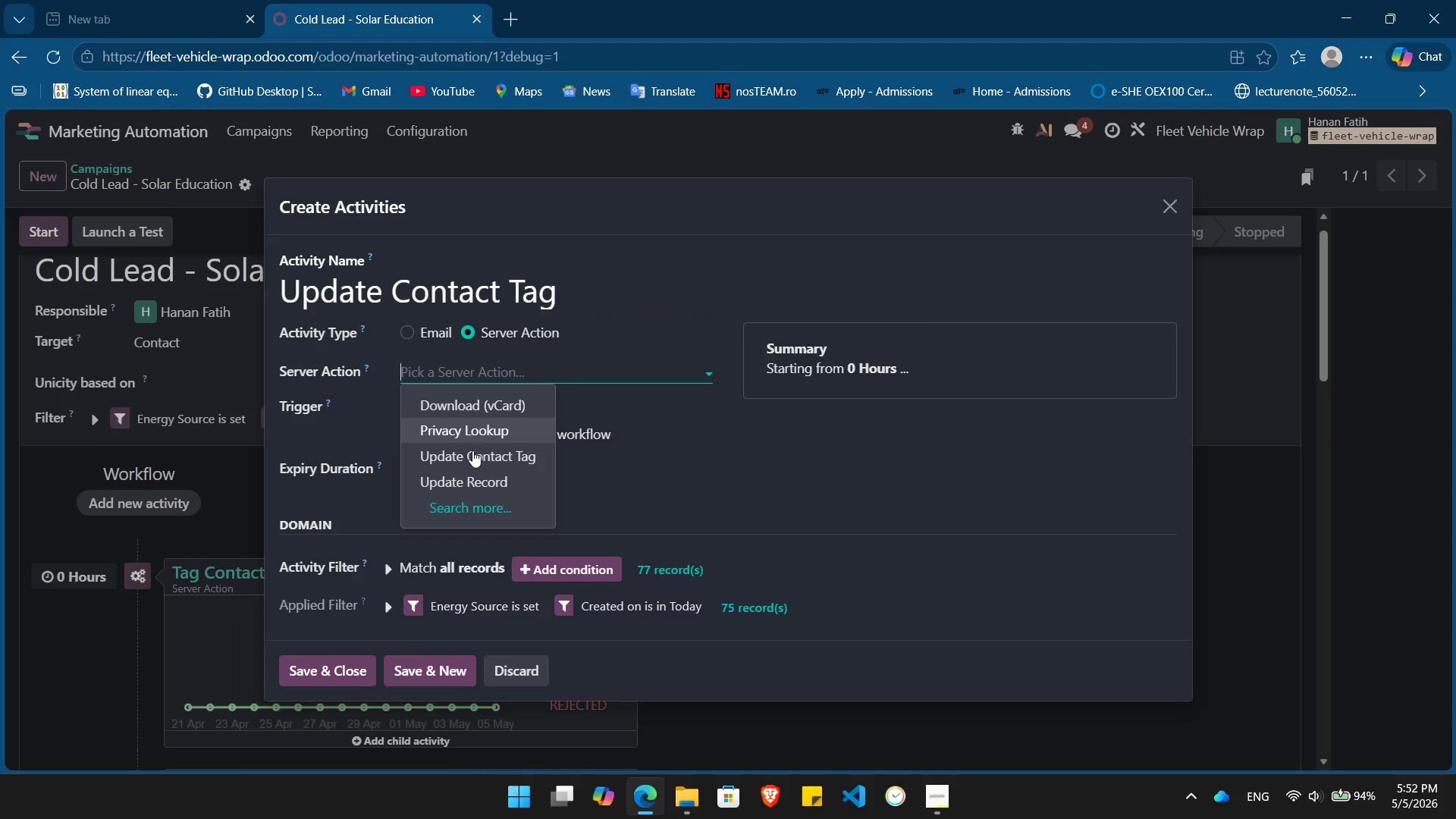 
left_click([472, 456])
 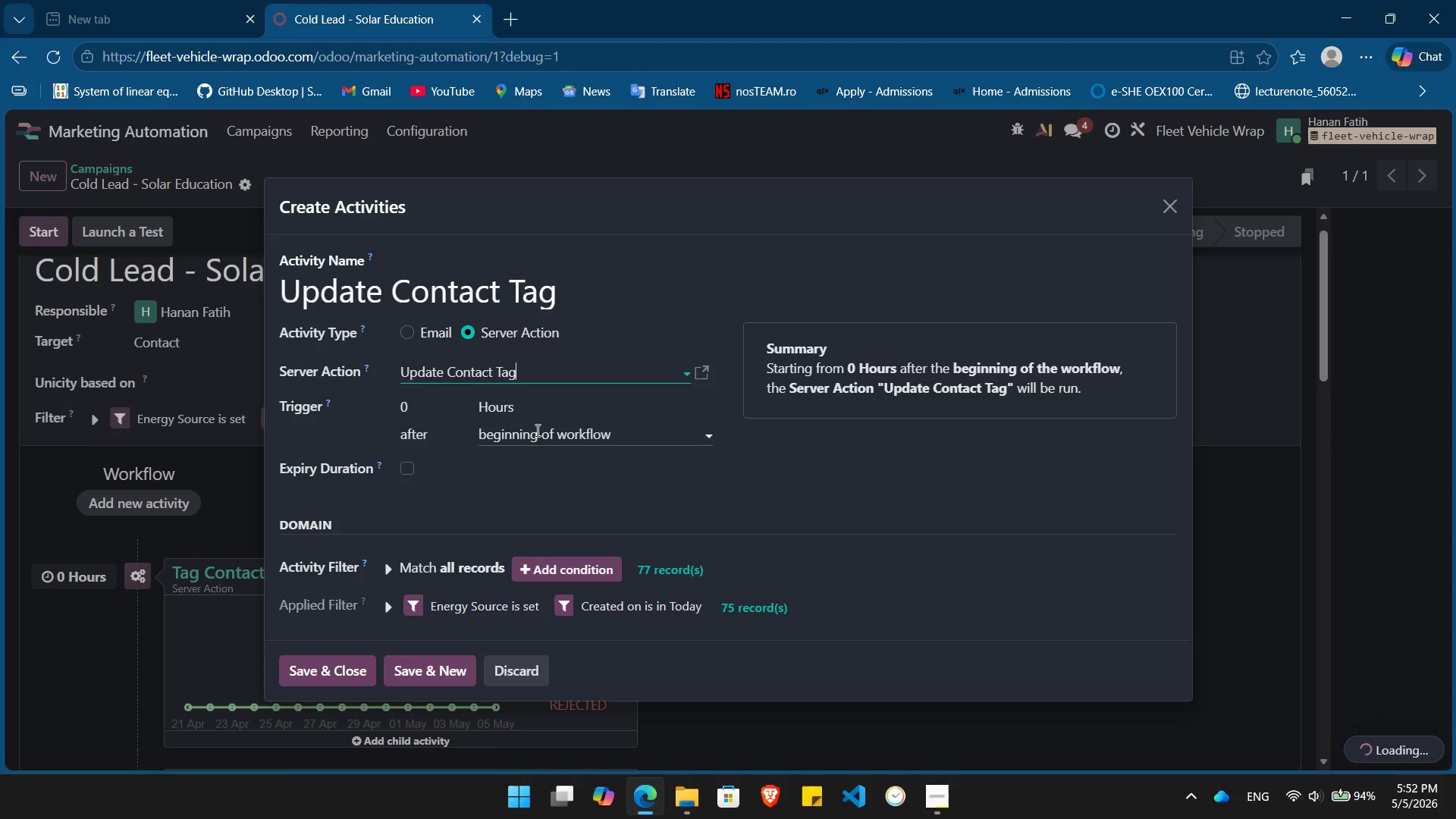 
left_click([536, 432])
 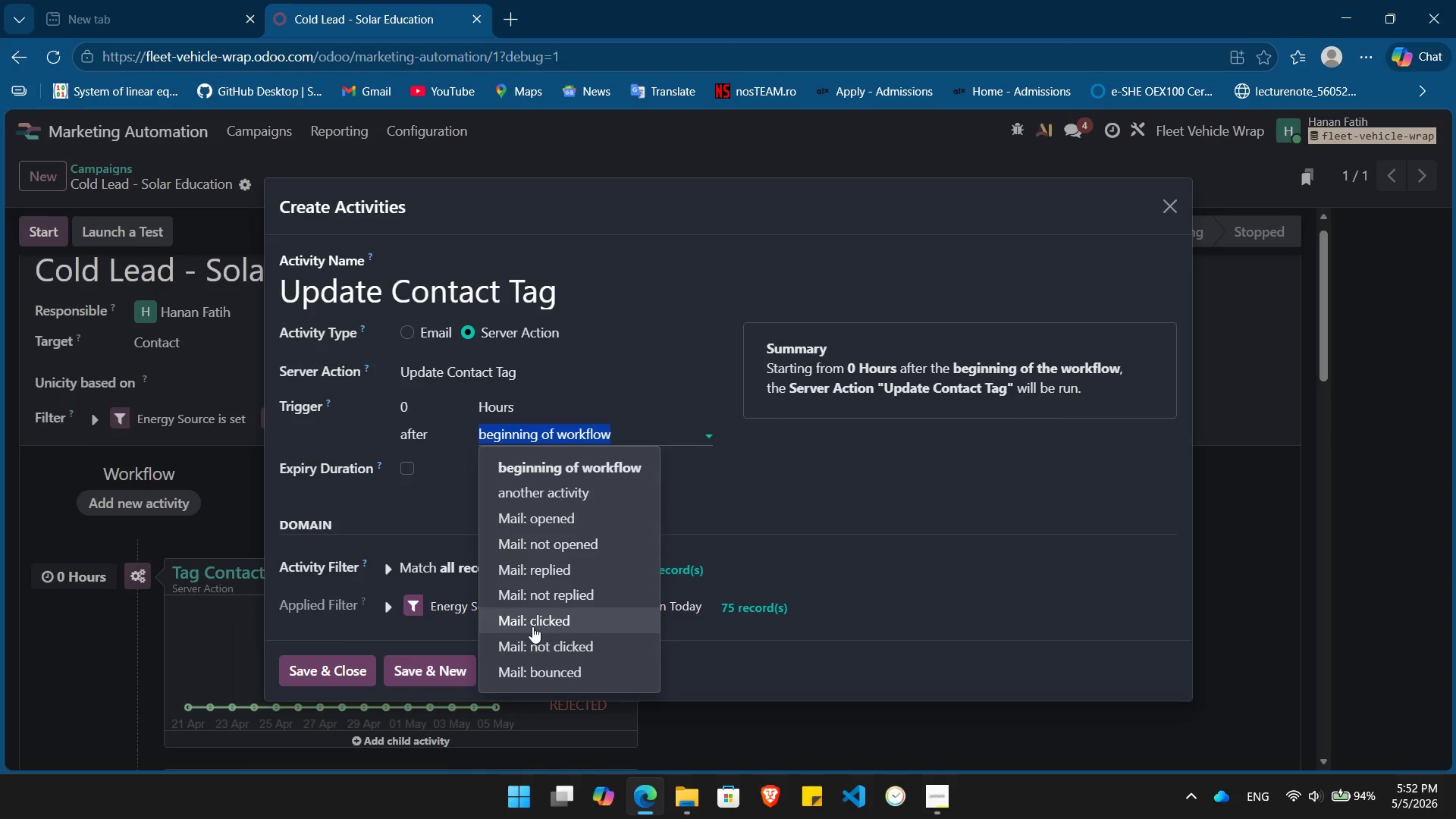 
left_click([532, 626])
 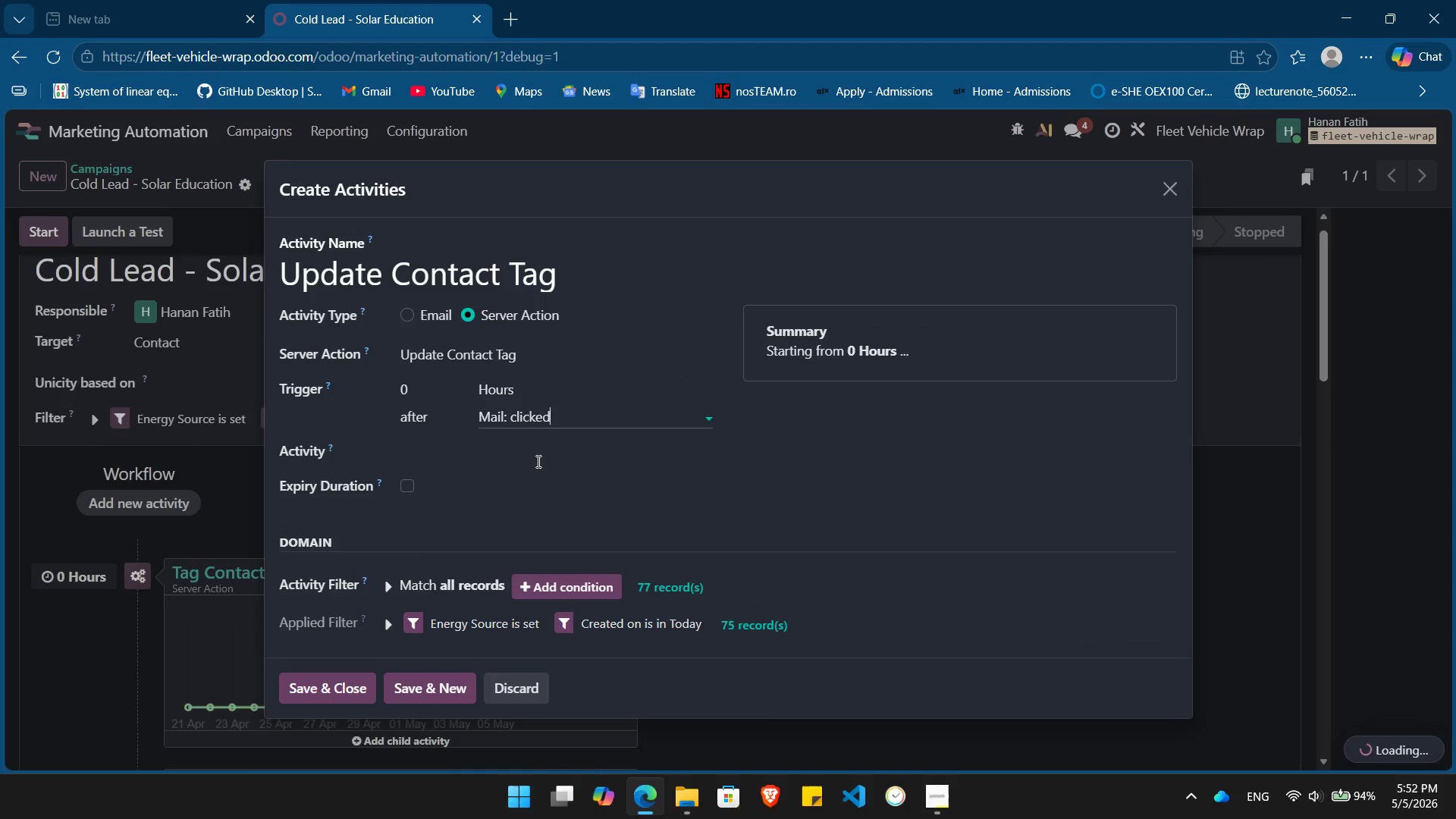 
left_click([501, 450])
 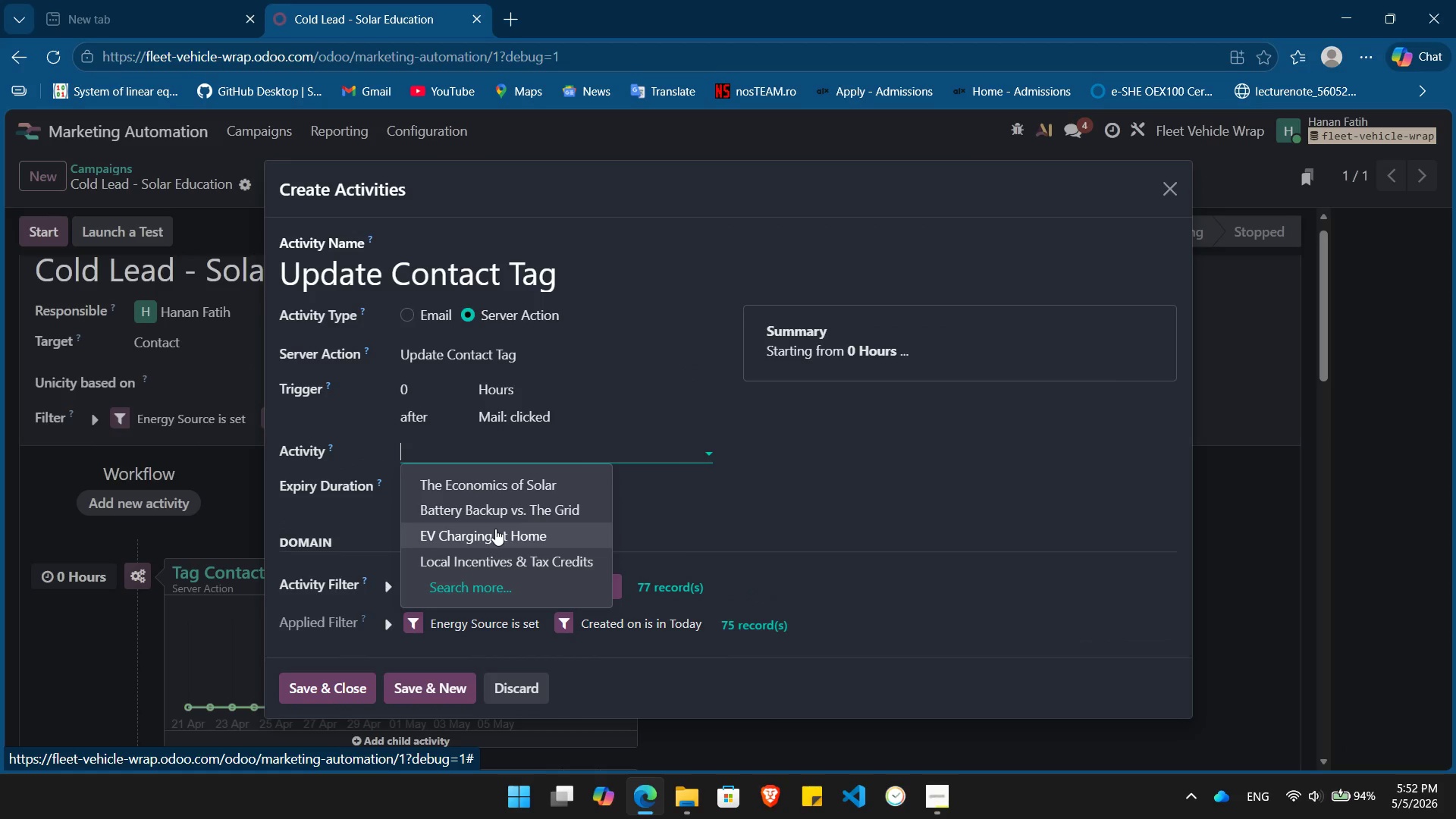 
left_click([495, 529])
 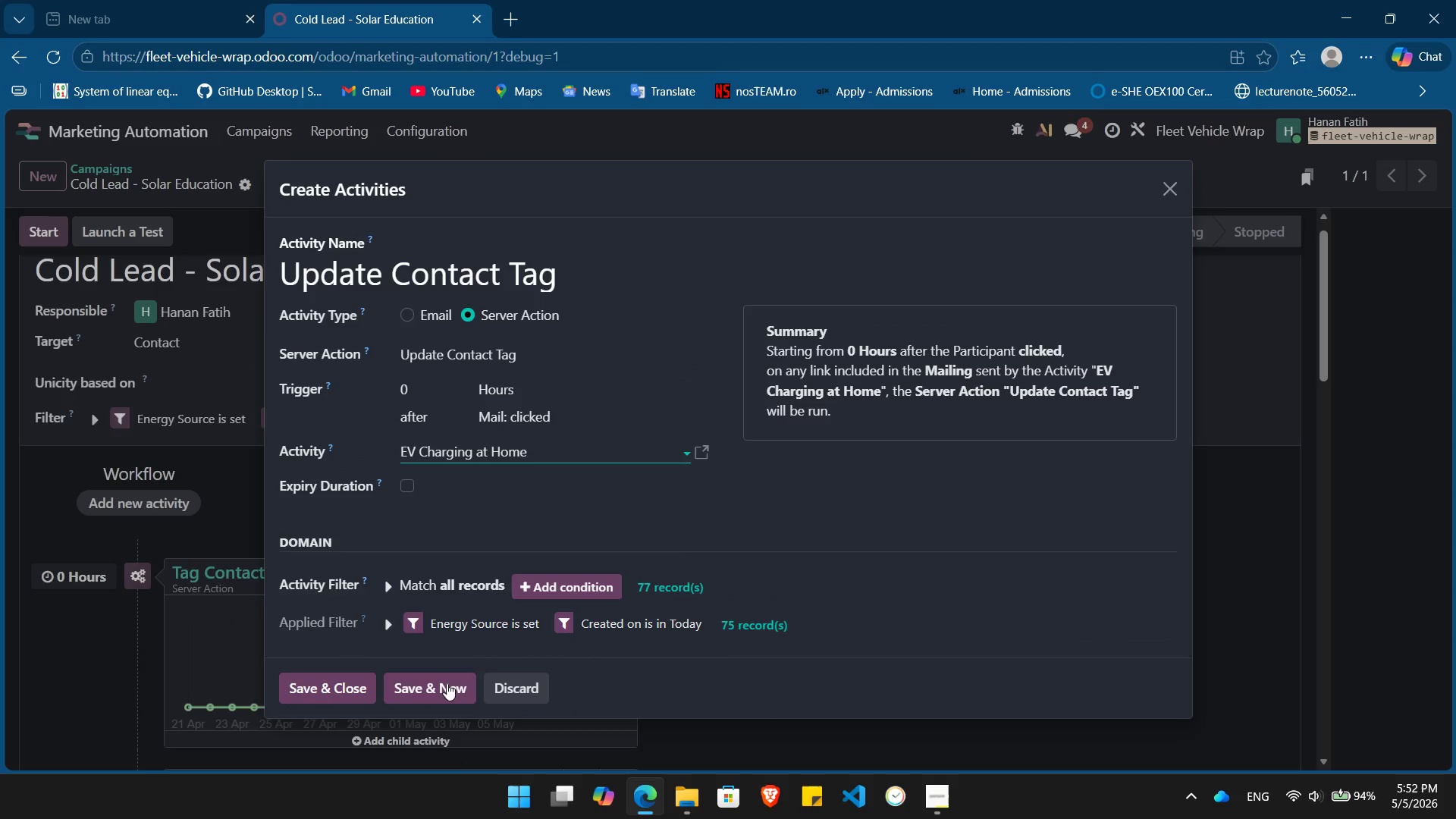 
left_click([447, 692])
 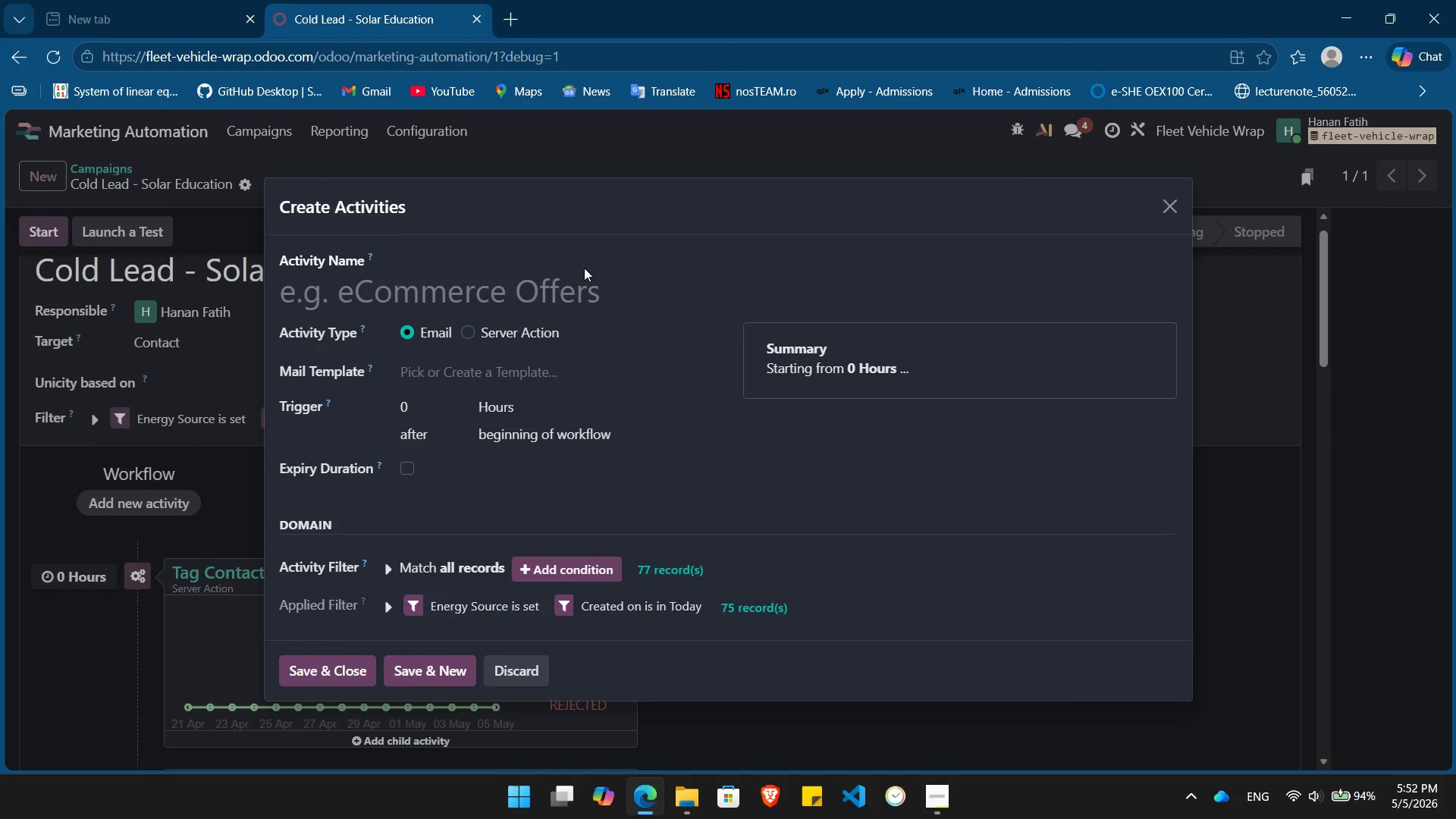 
left_click([575, 290])
 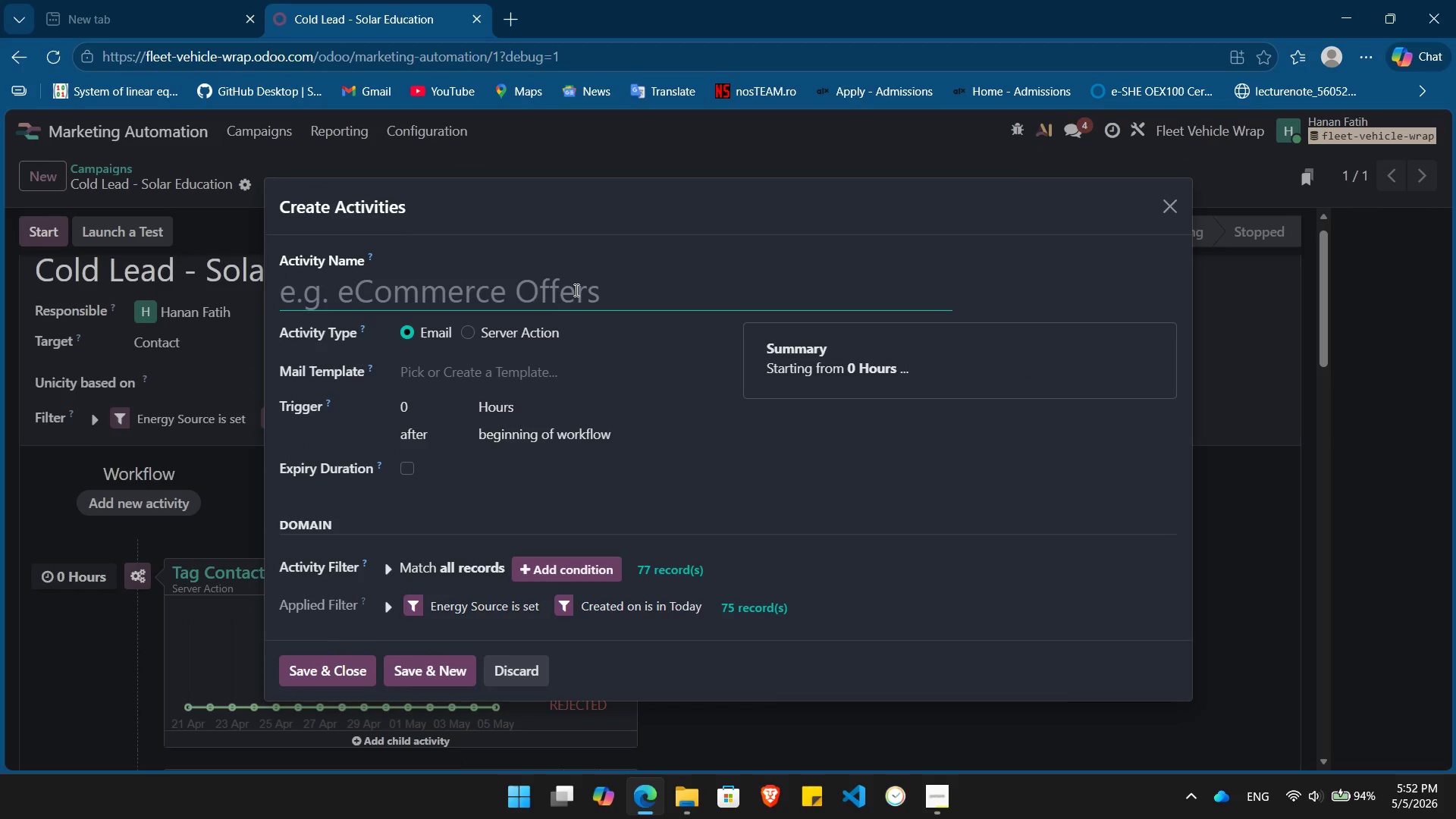 
type(Update Contact Tag)
 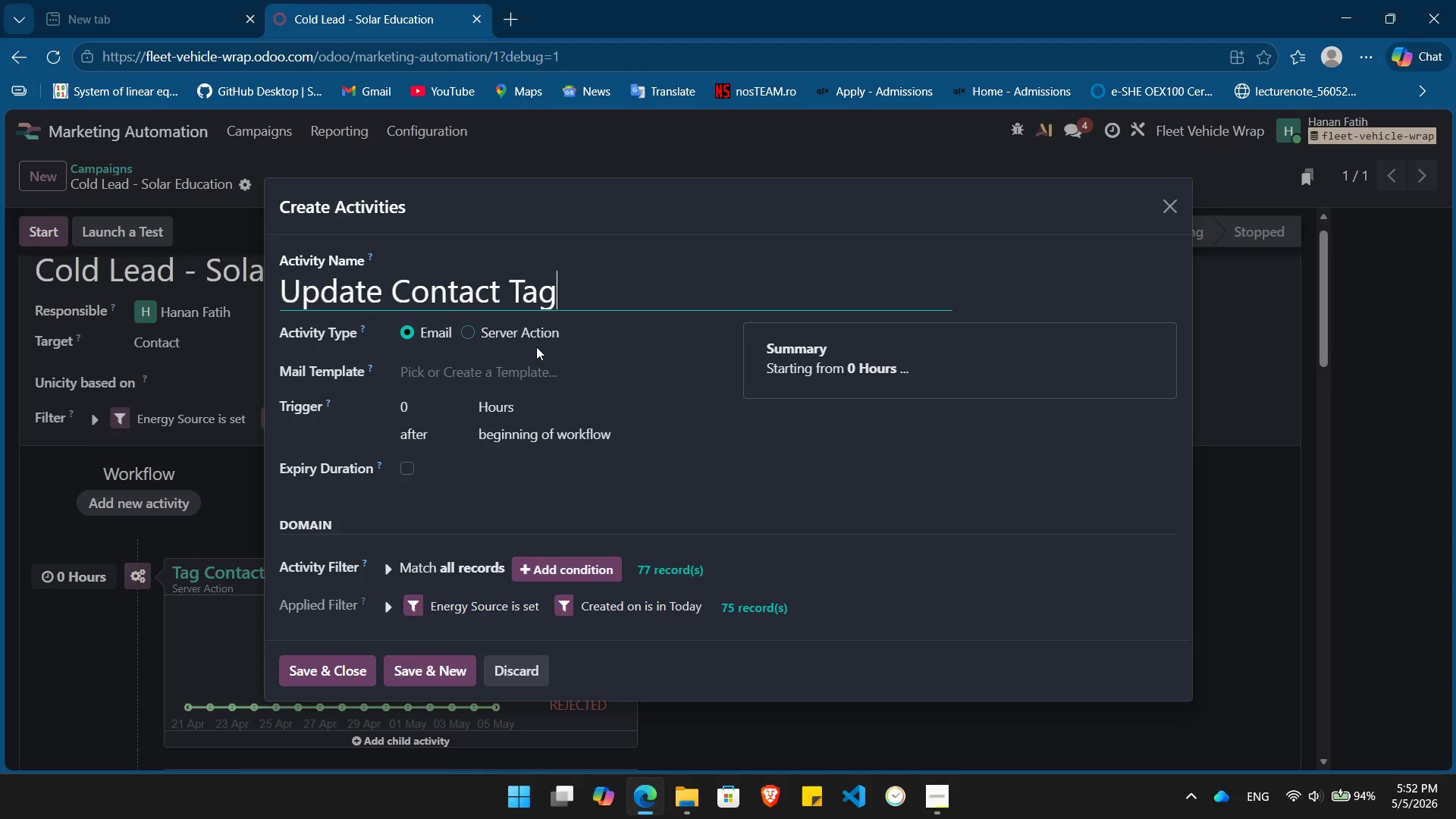 
left_click([525, 333])
 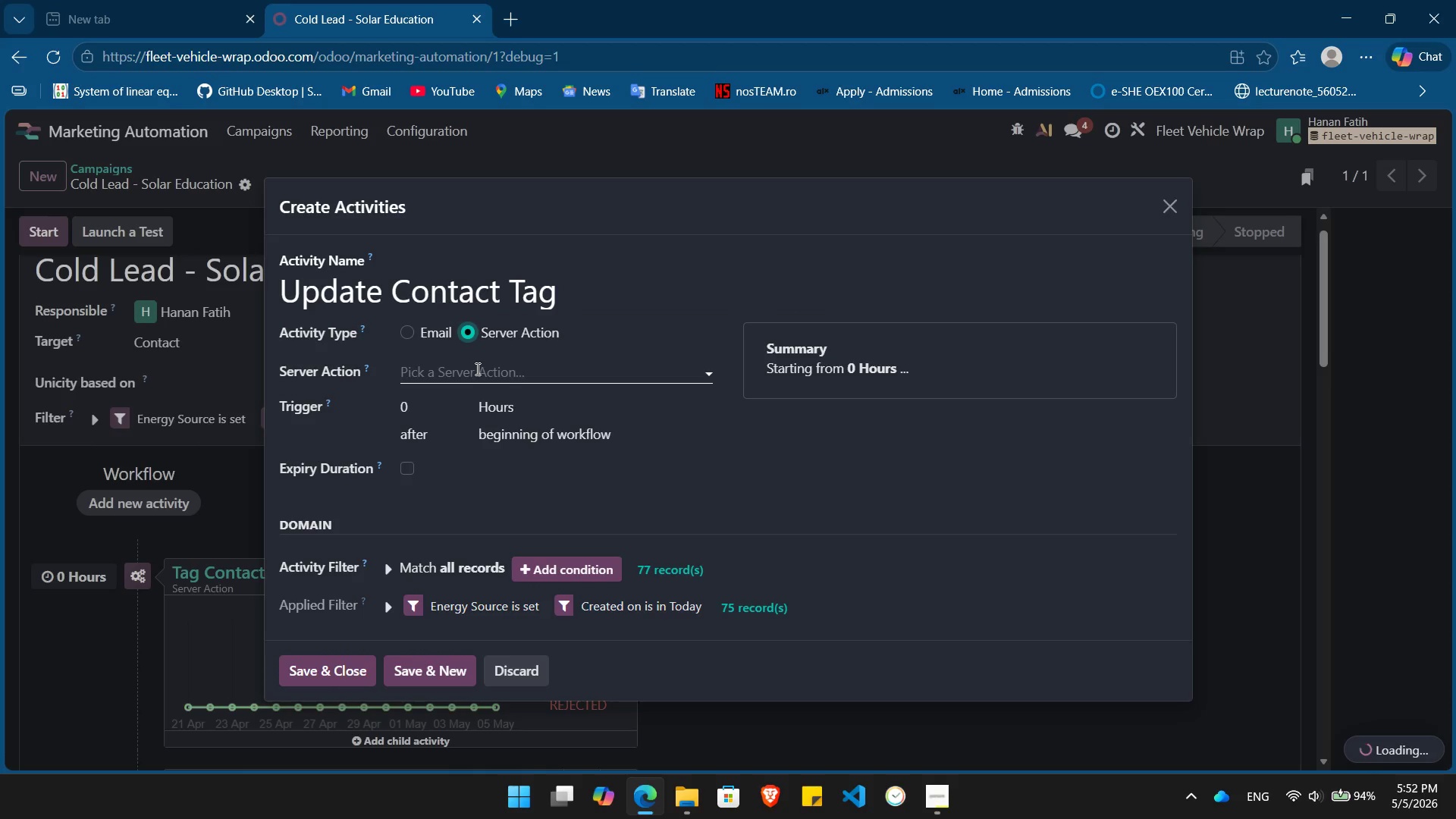 
left_click([476, 369])
 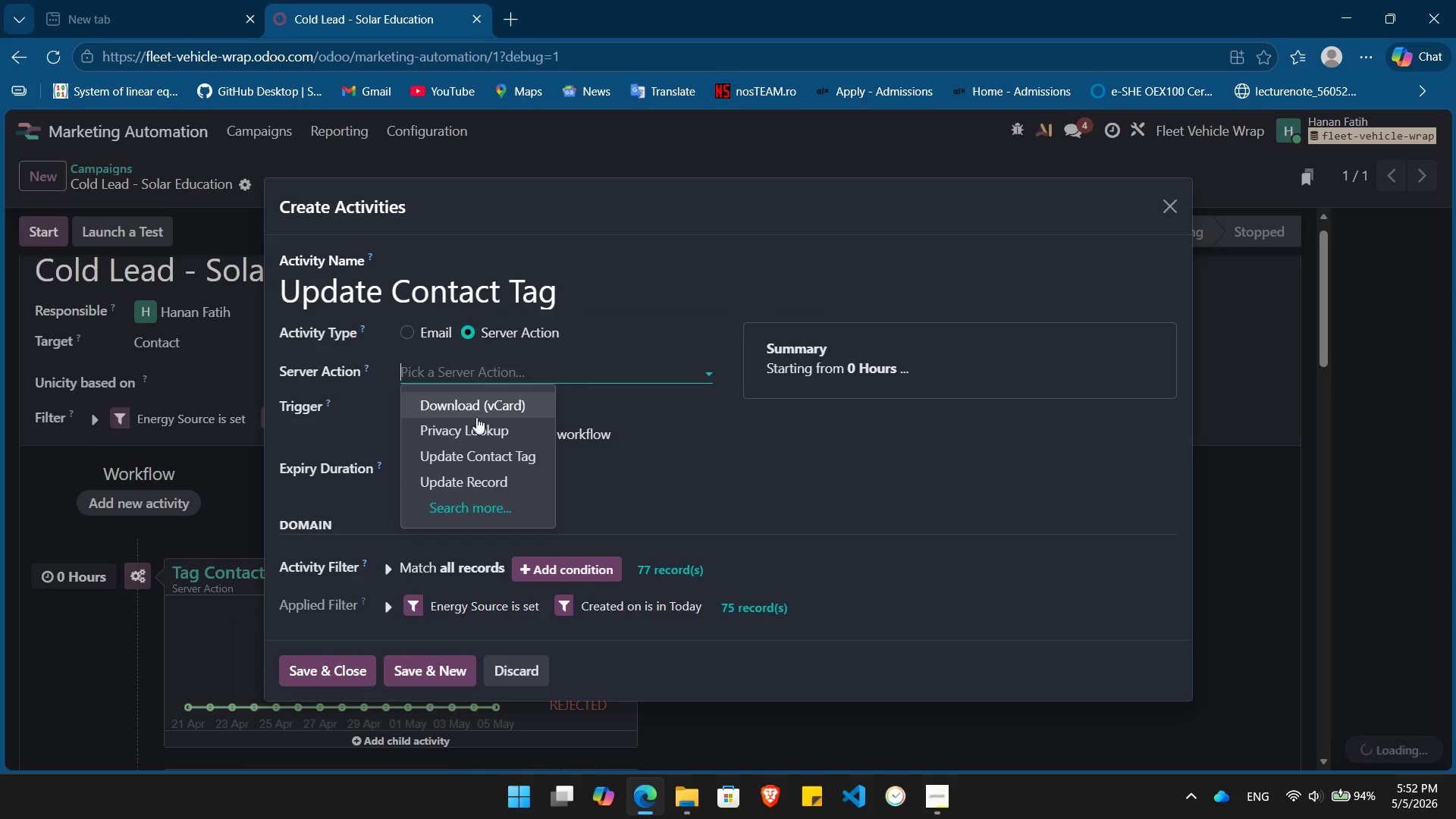 
left_click([478, 451])
 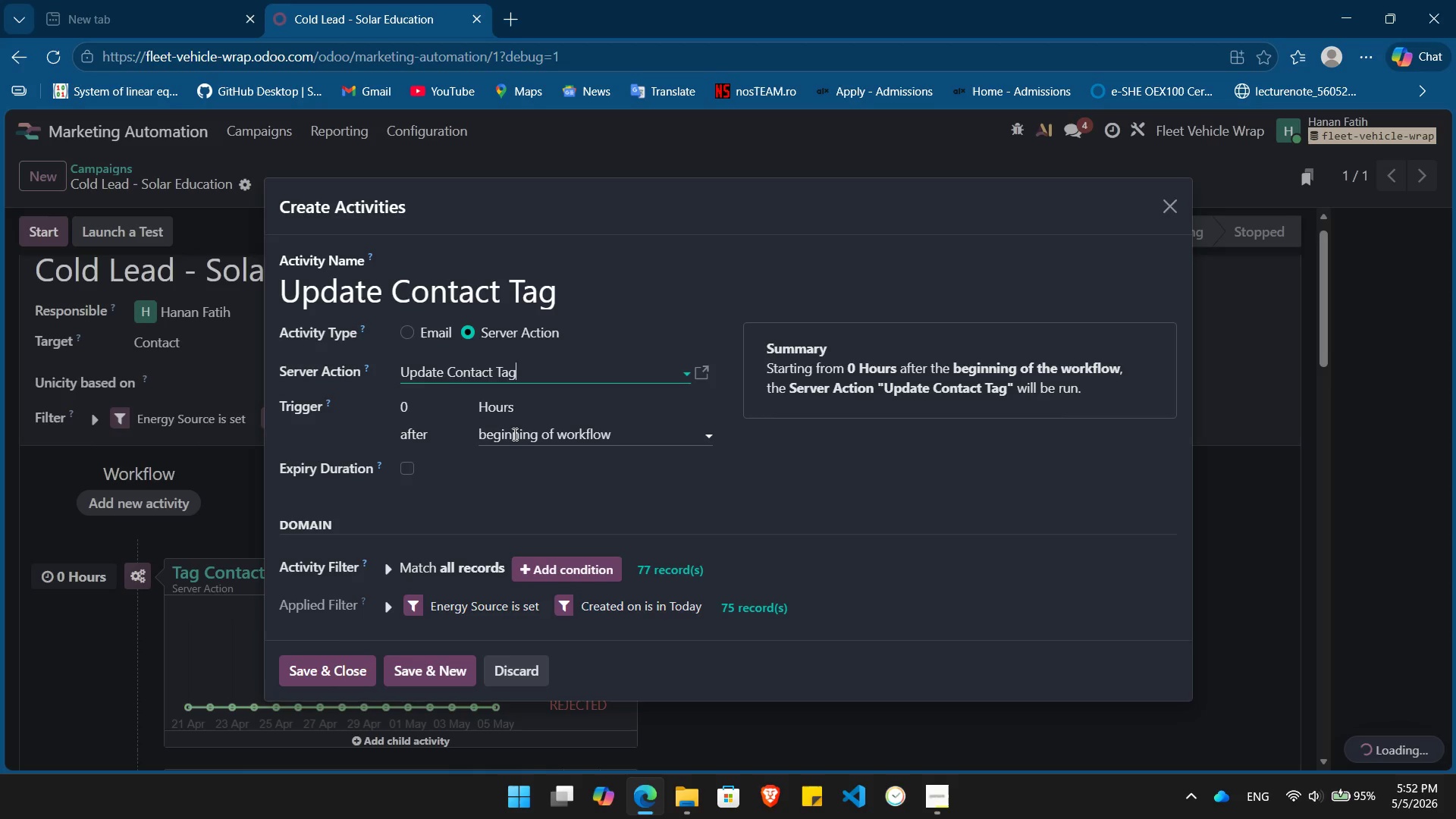 
left_click([513, 434])
 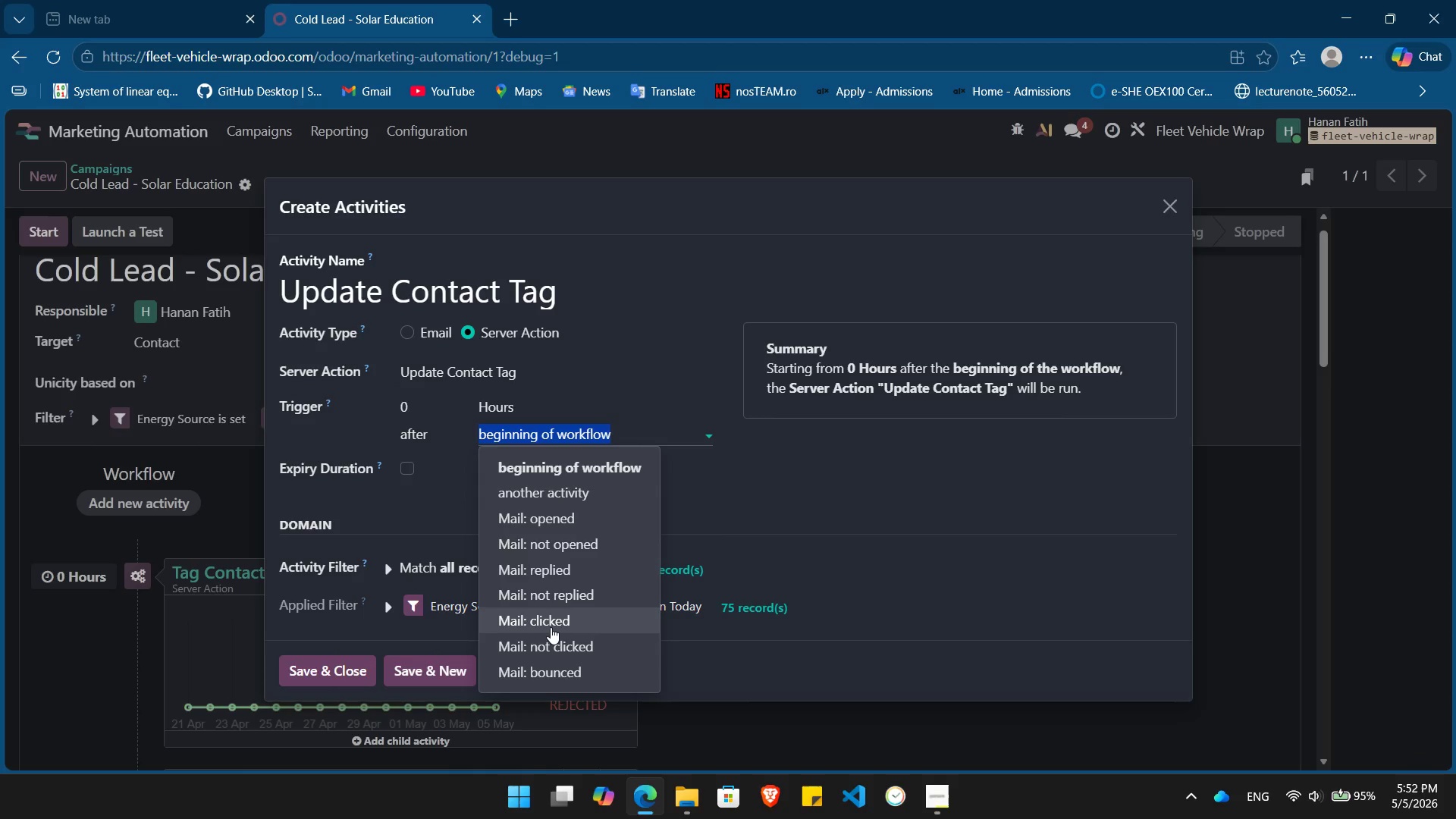 
left_click([551, 627])
 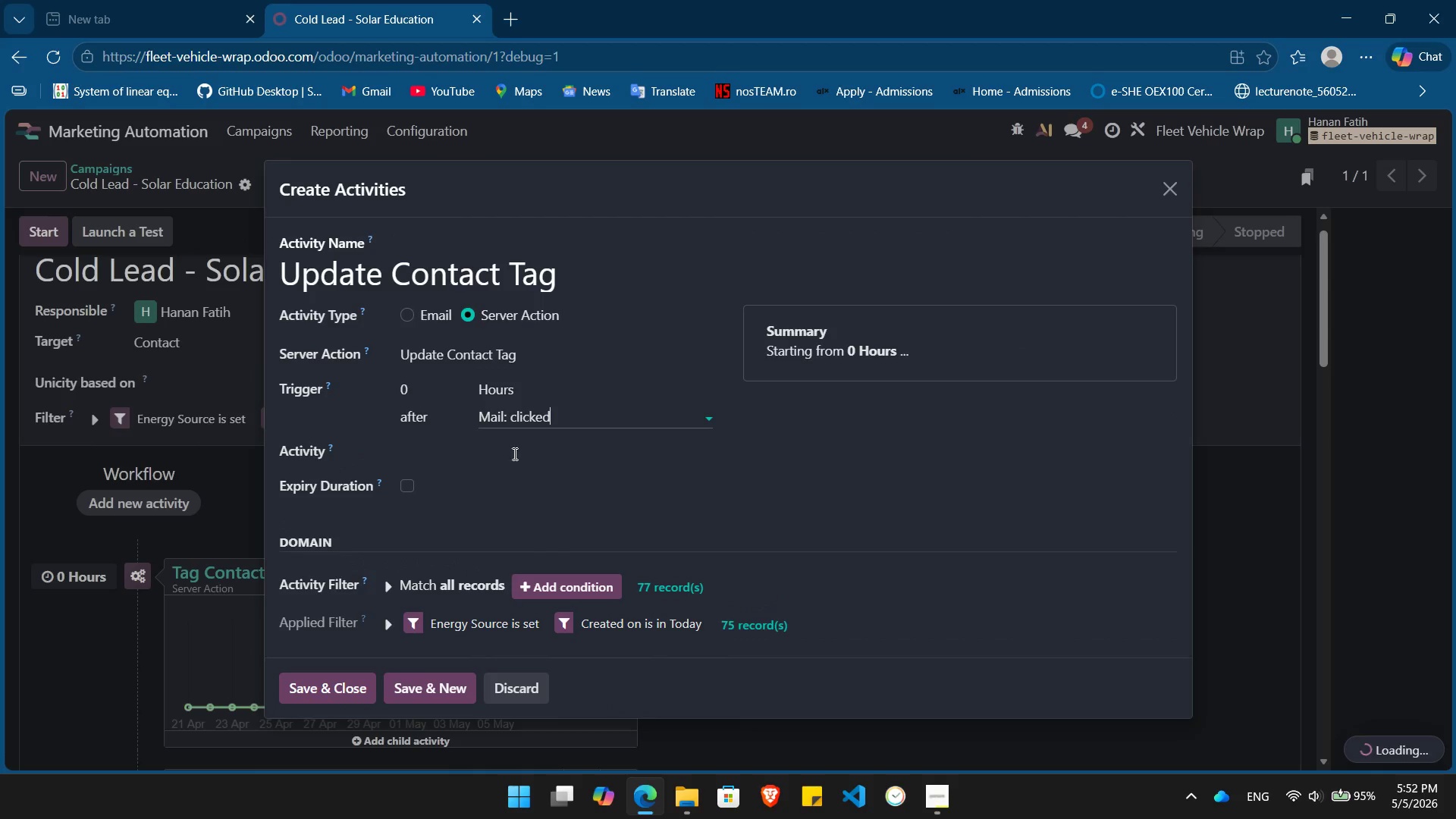 
left_click([513, 452])
 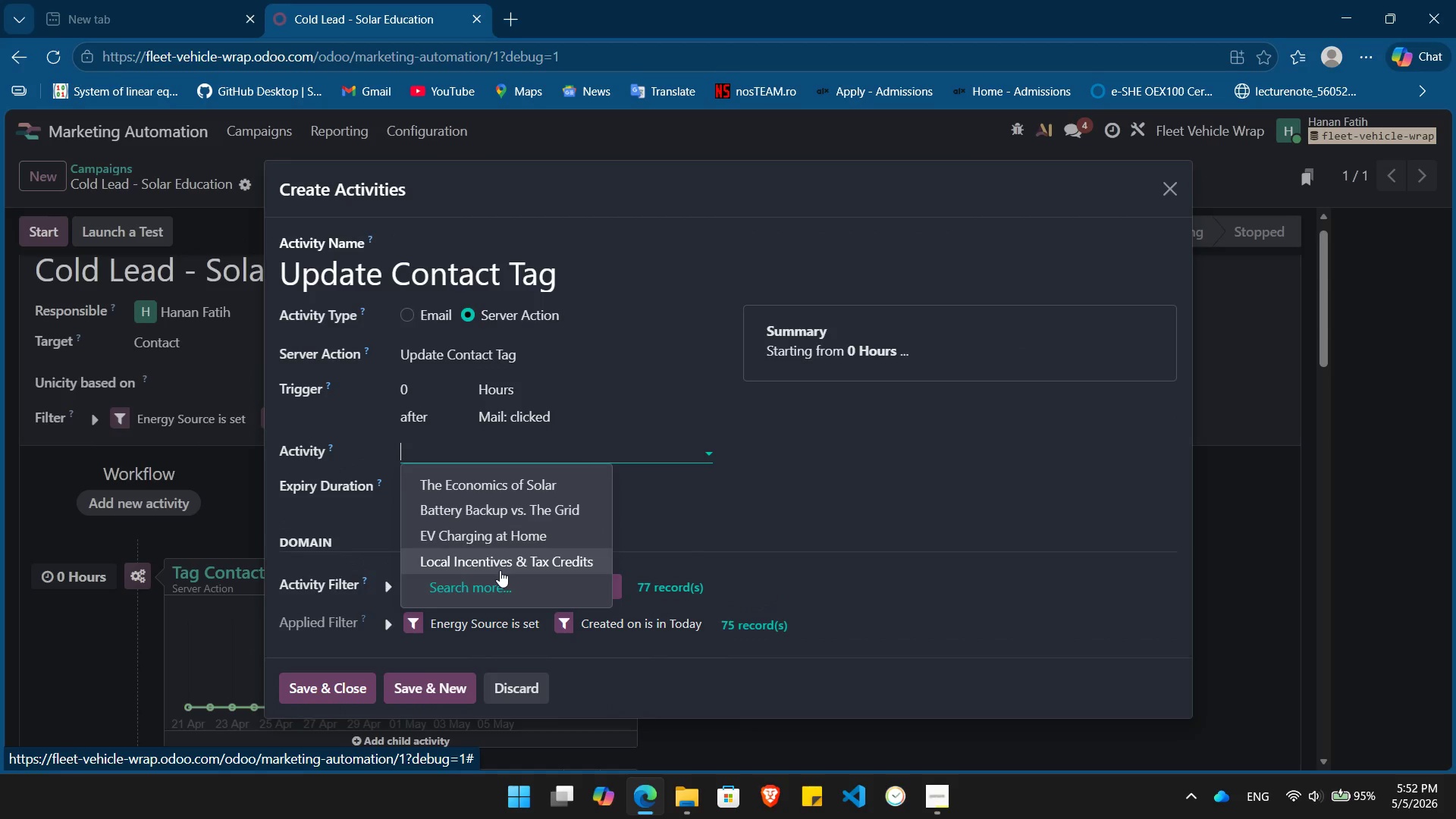 
wait(5.88)
 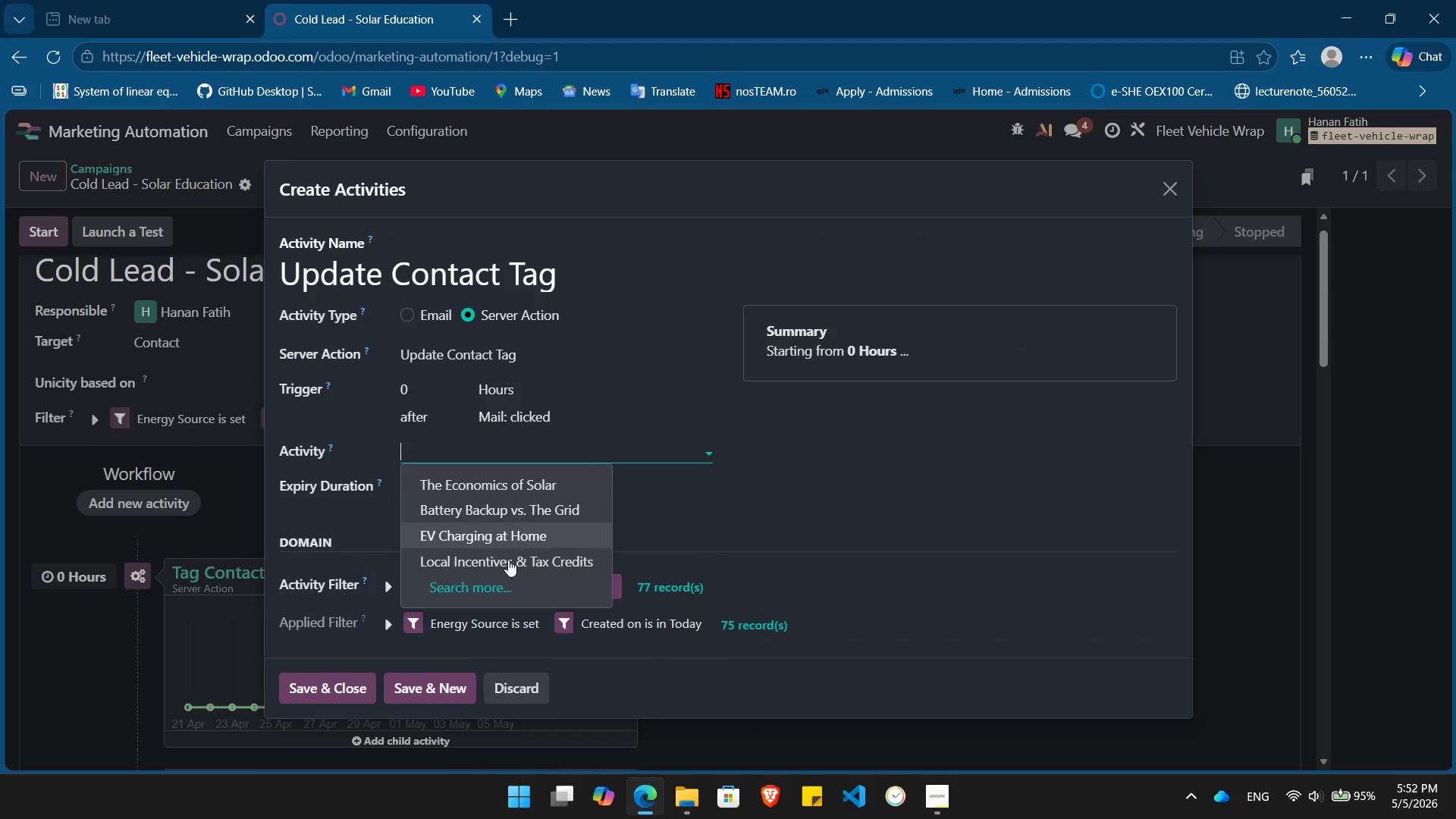 
left_click([500, 570])
 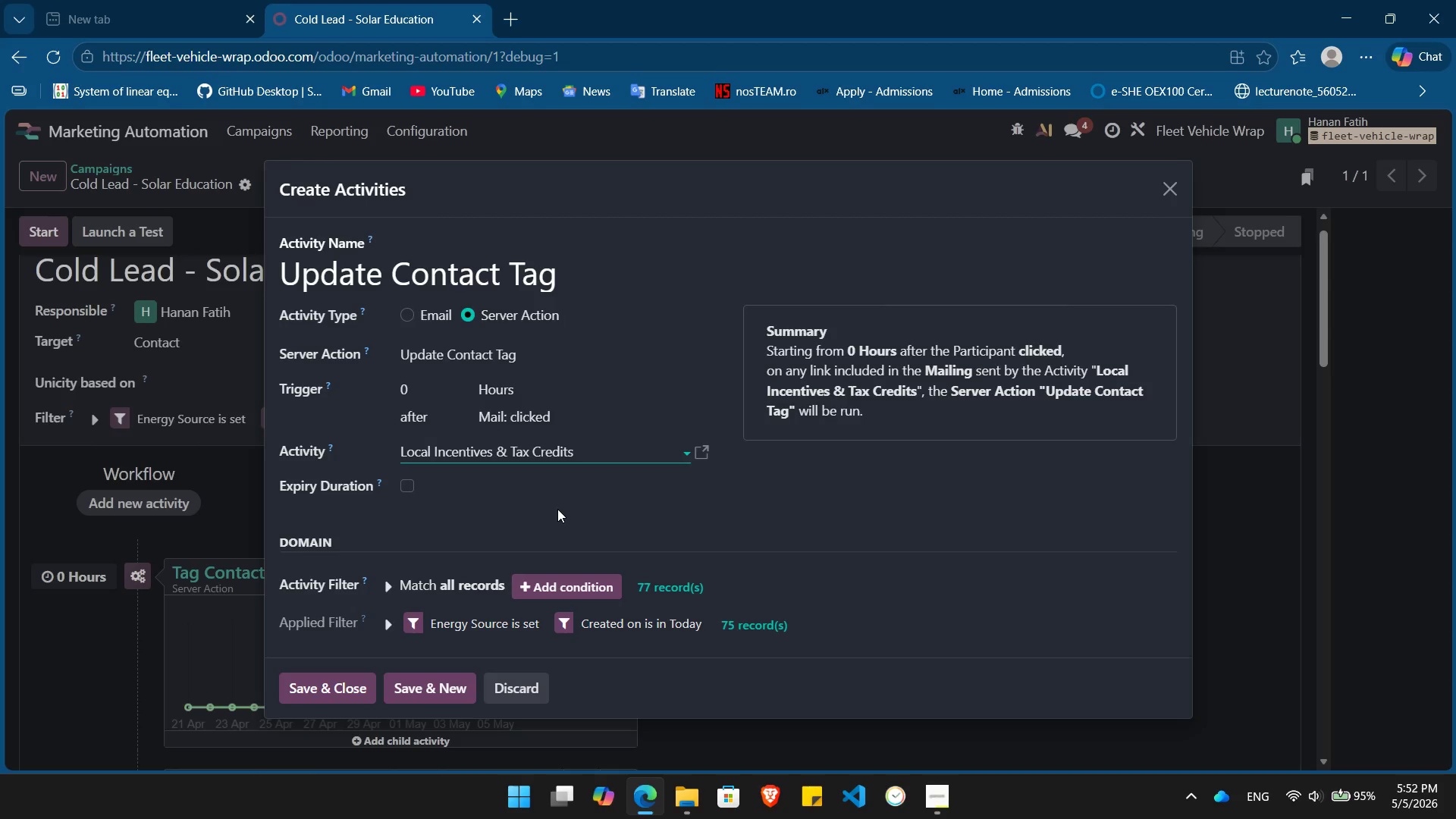 
wait(10.5)
 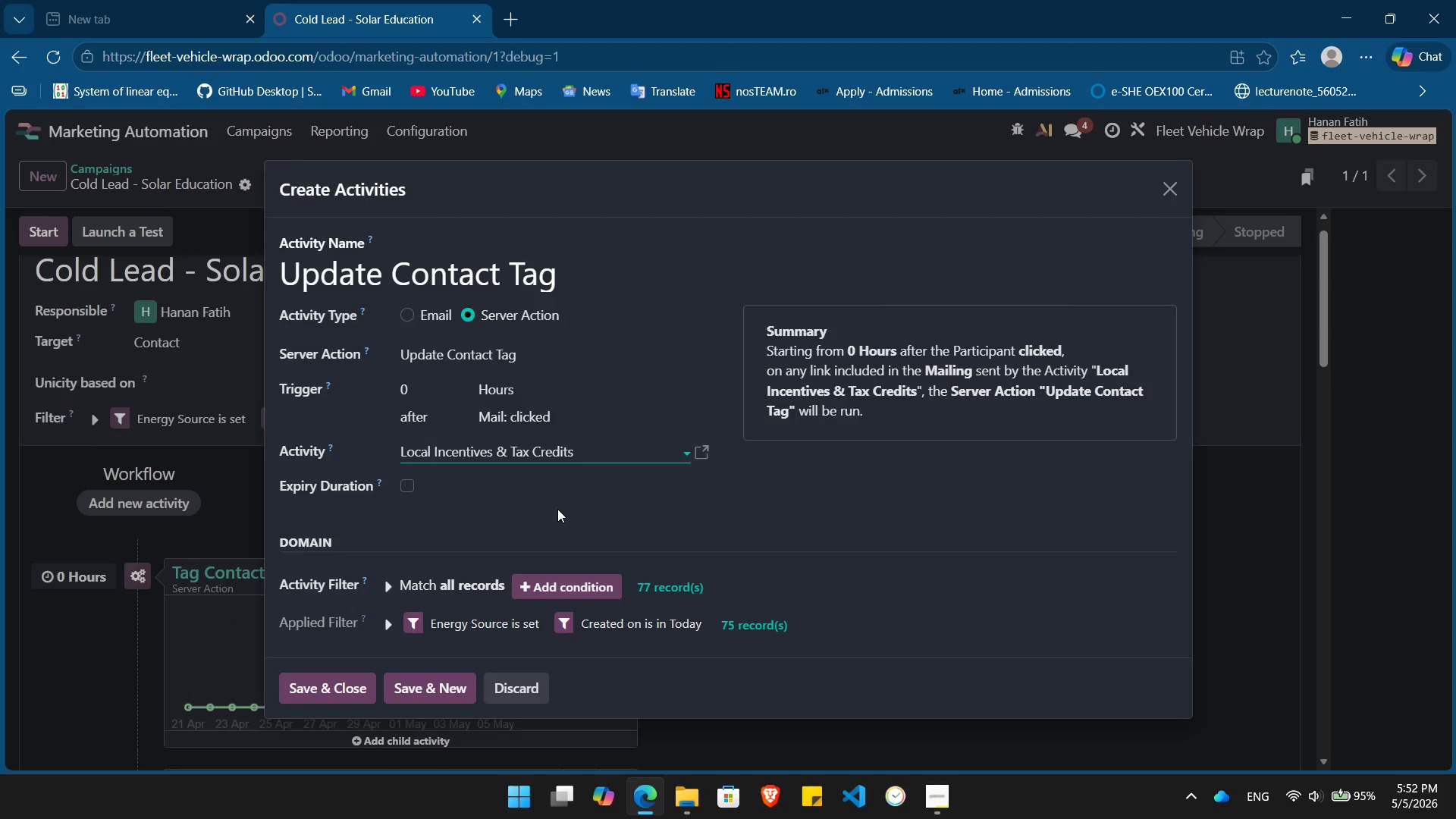 
left_click([568, 499])
 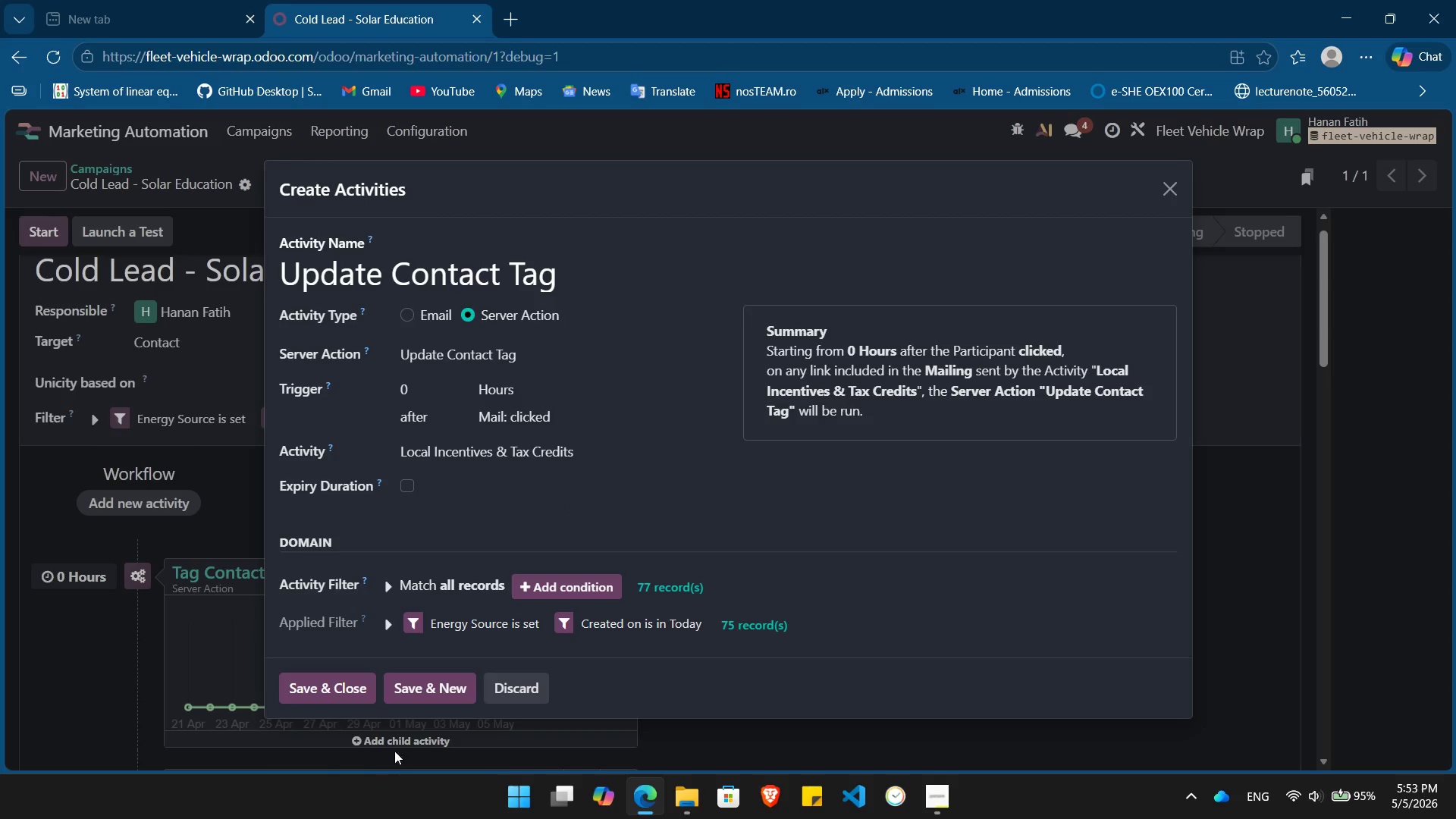 
wait(8.06)
 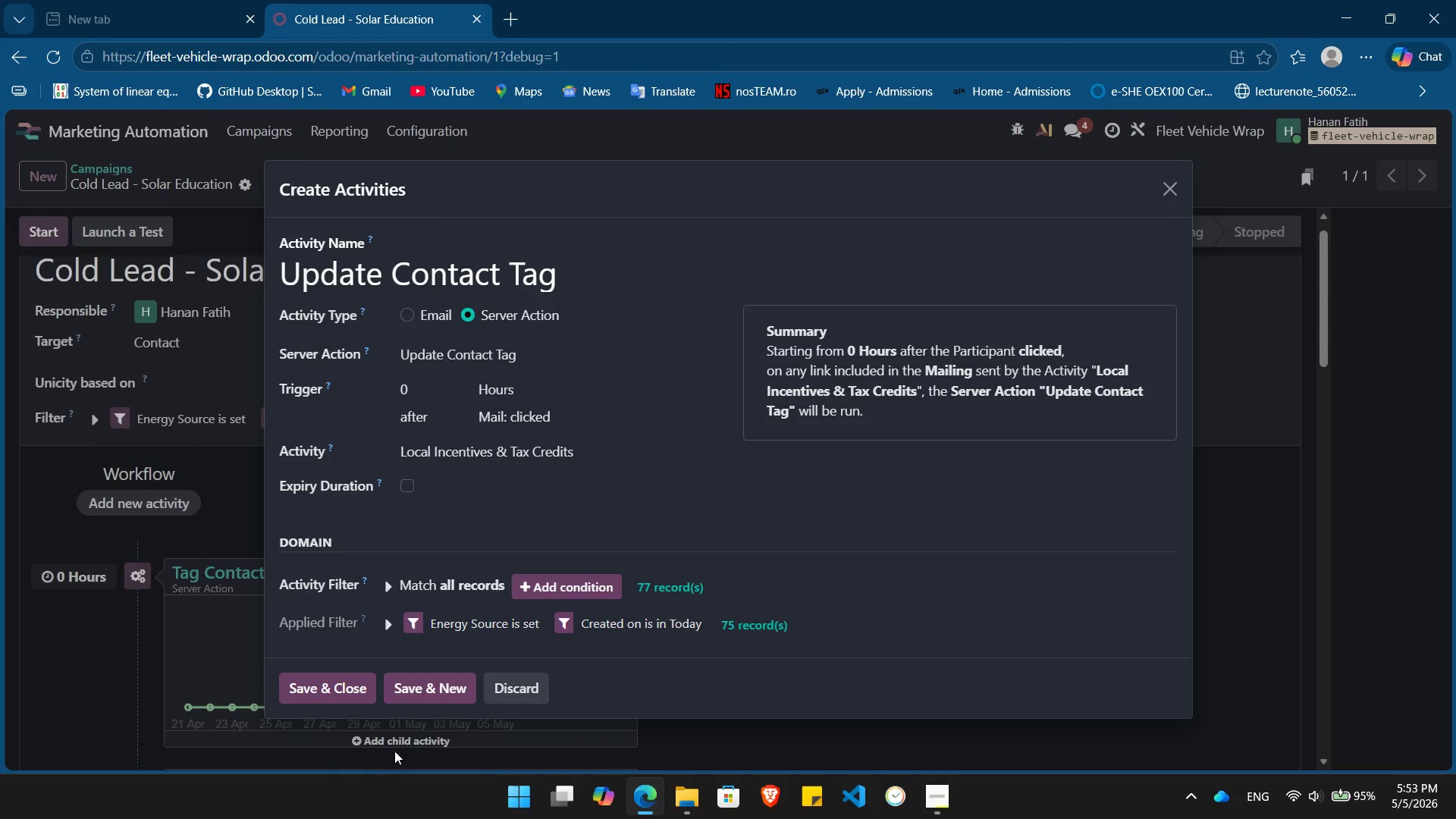 
left_click([328, 690])
 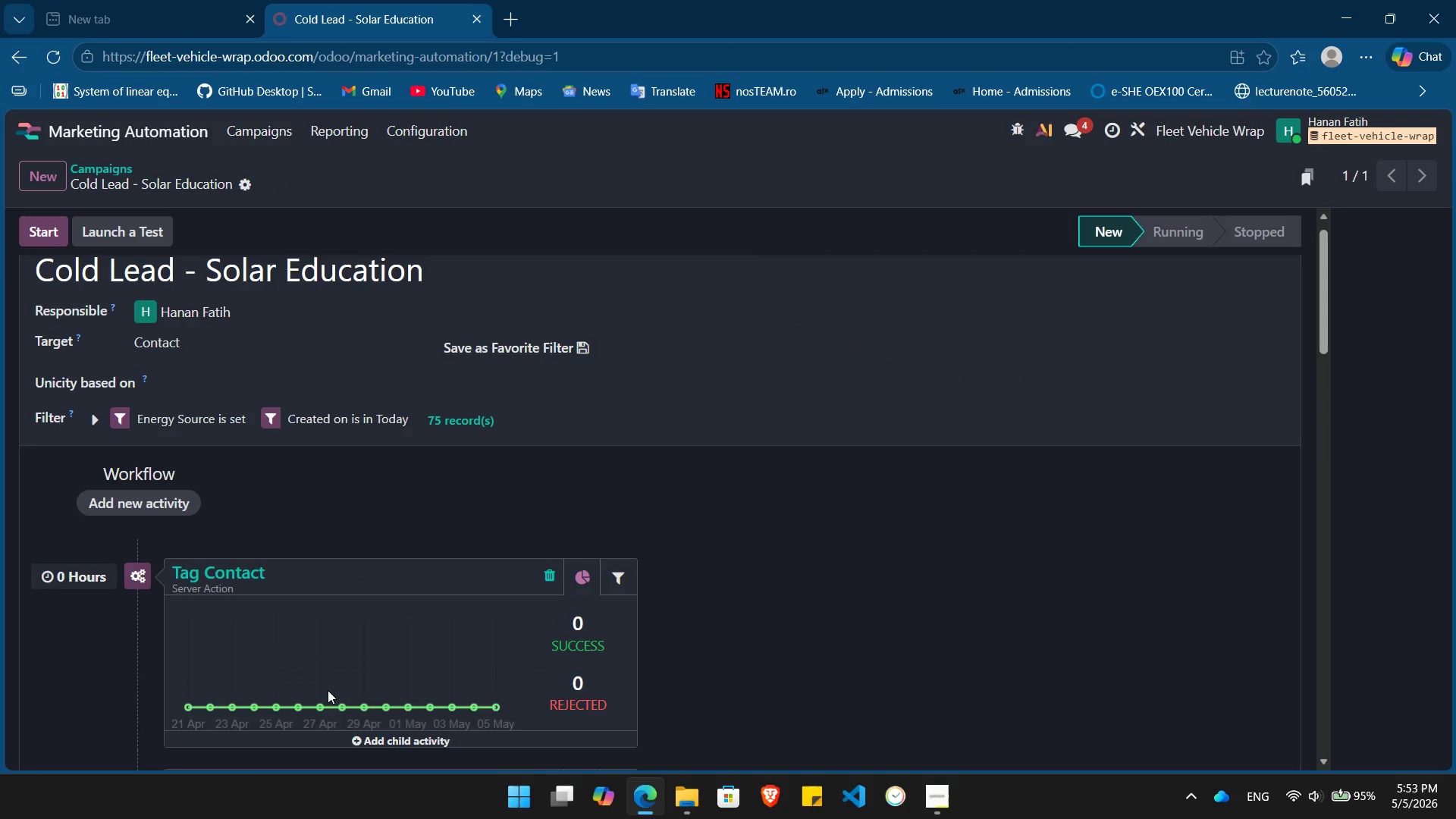 
scroll: coordinate [599, 496], scroll_direction: down, amount: 6.0
 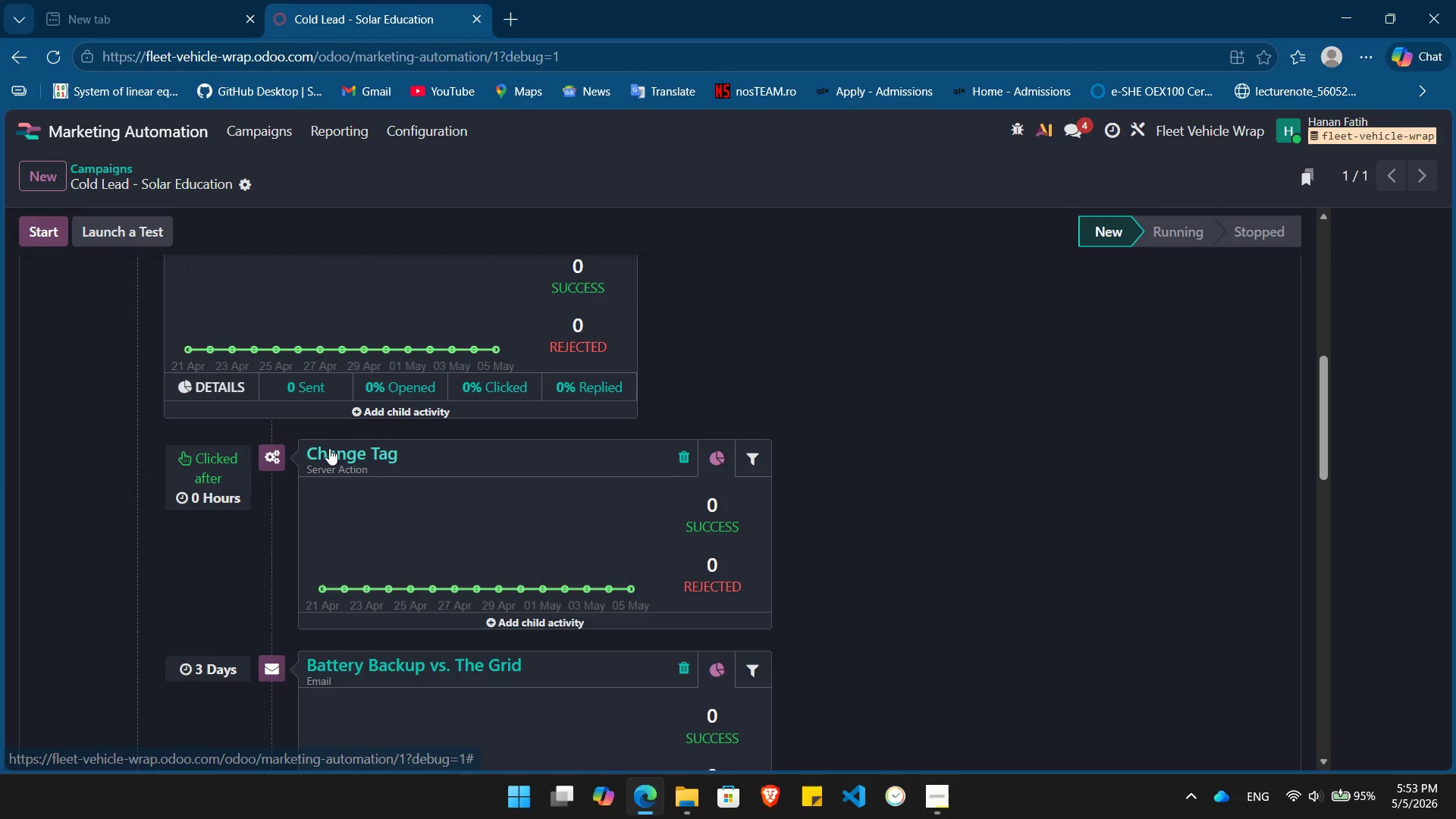 
left_click([334, 448])
 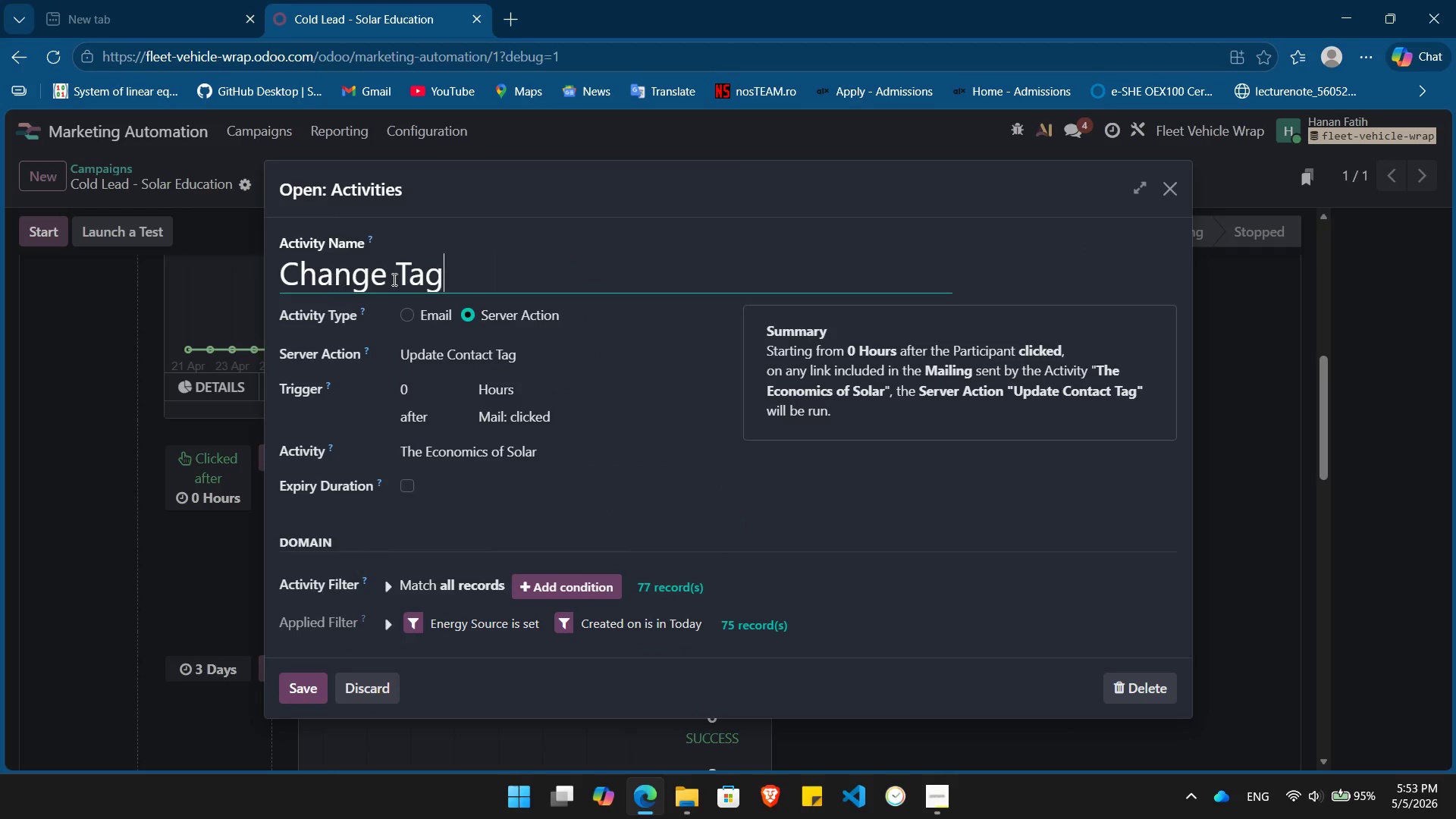 
left_click_drag(start_coordinate=[472, 276], to_coordinate=[242, 286])
 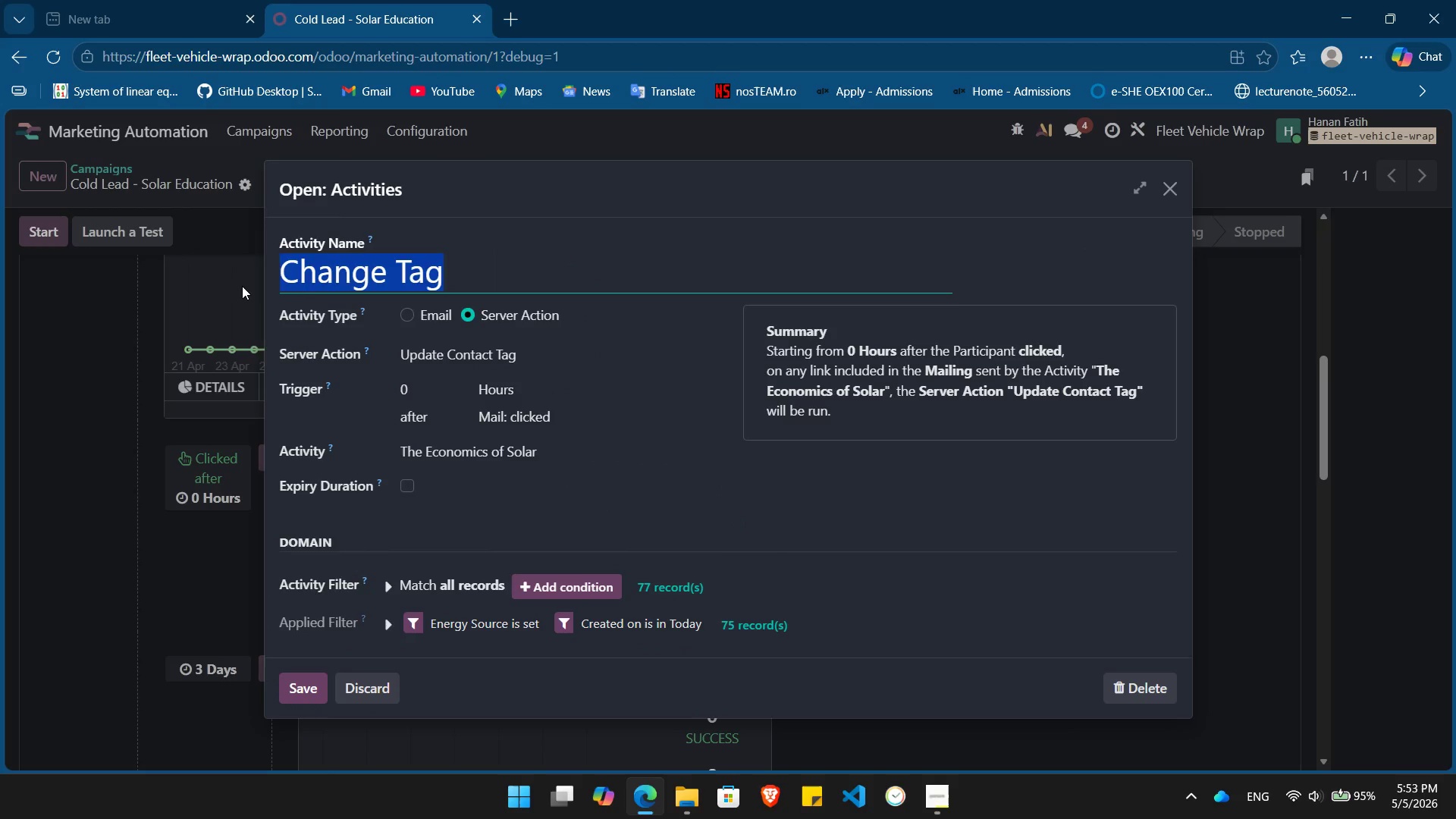 
key(Backspace)
type(Update Conat)
key(Backspace)
key(Backspace)
type(tact Tag)
 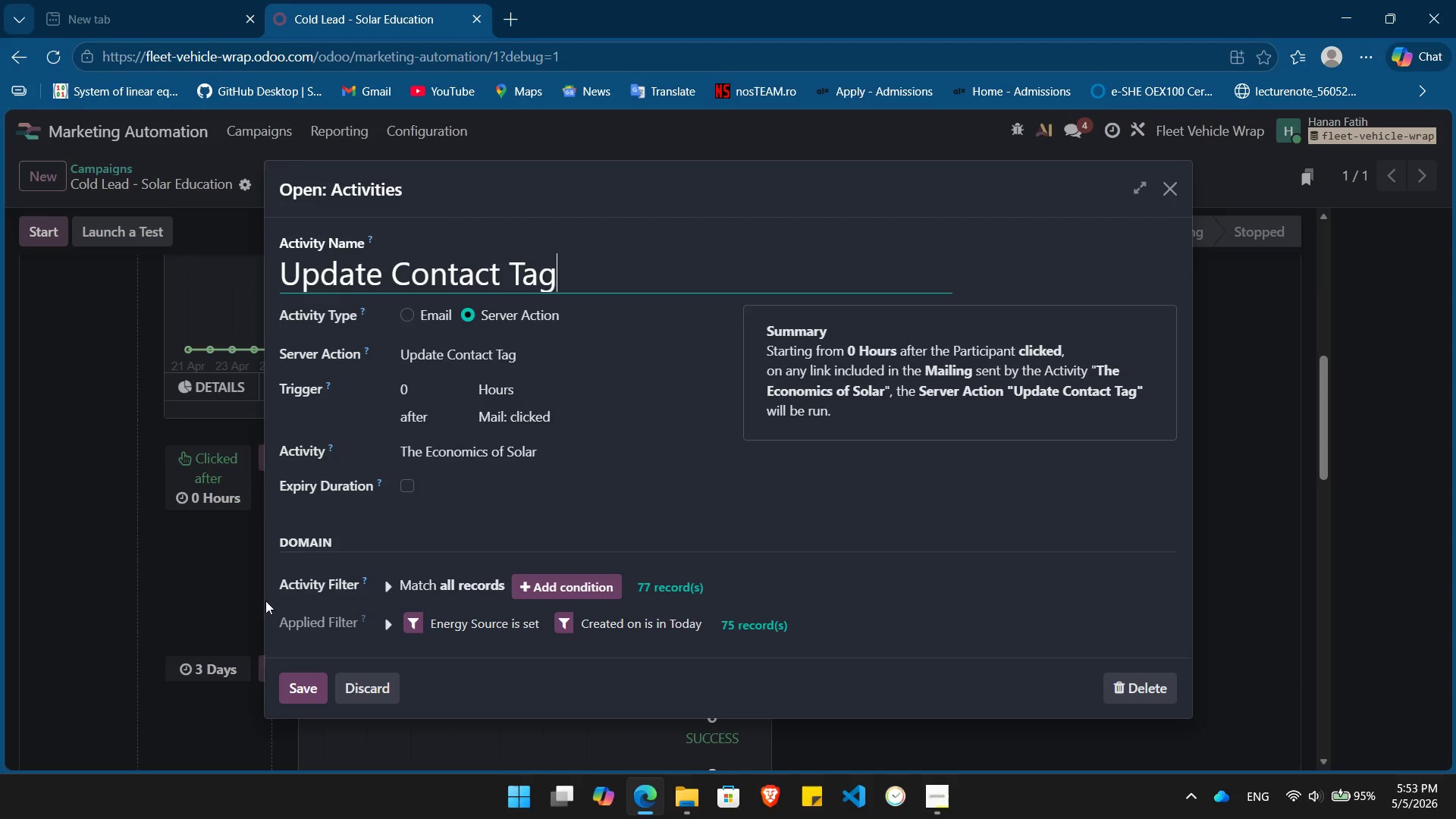 
left_click([294, 687])
 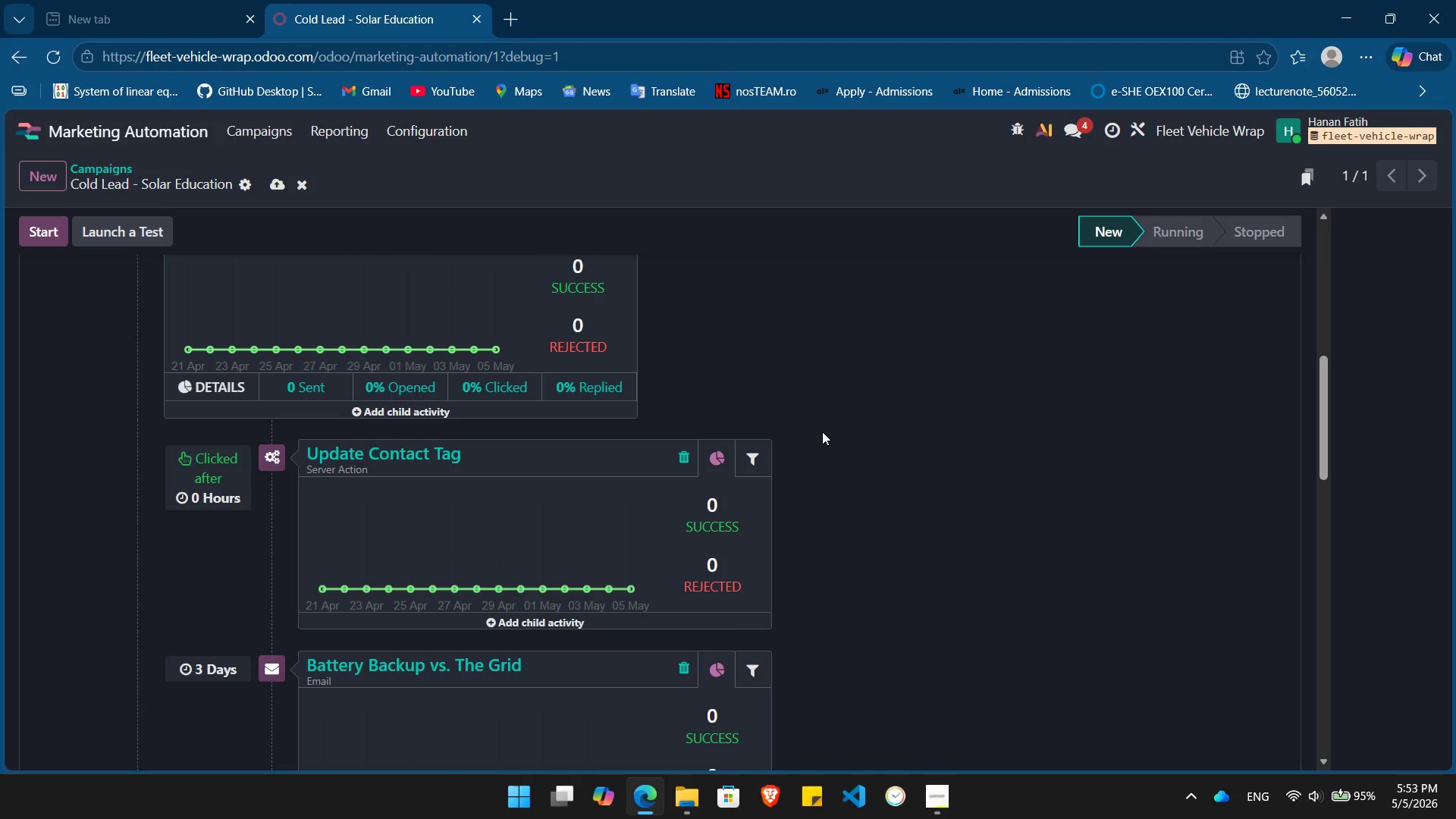 
scroll: coordinate [822, 431], scroll_direction: up, amount: 1.0
 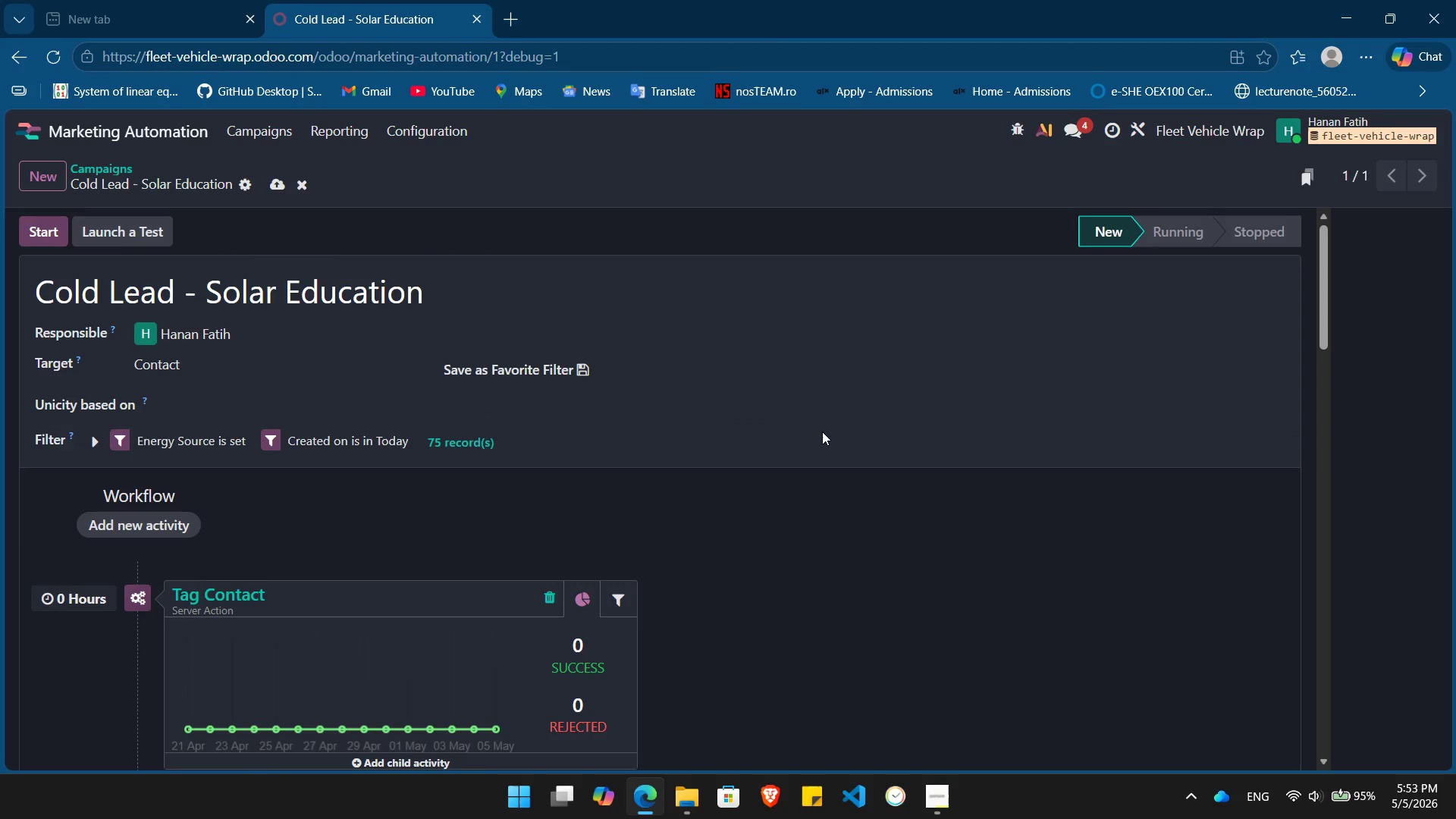 
scroll: coordinate [822, 431], scroll_direction: down, amount: 8.0
 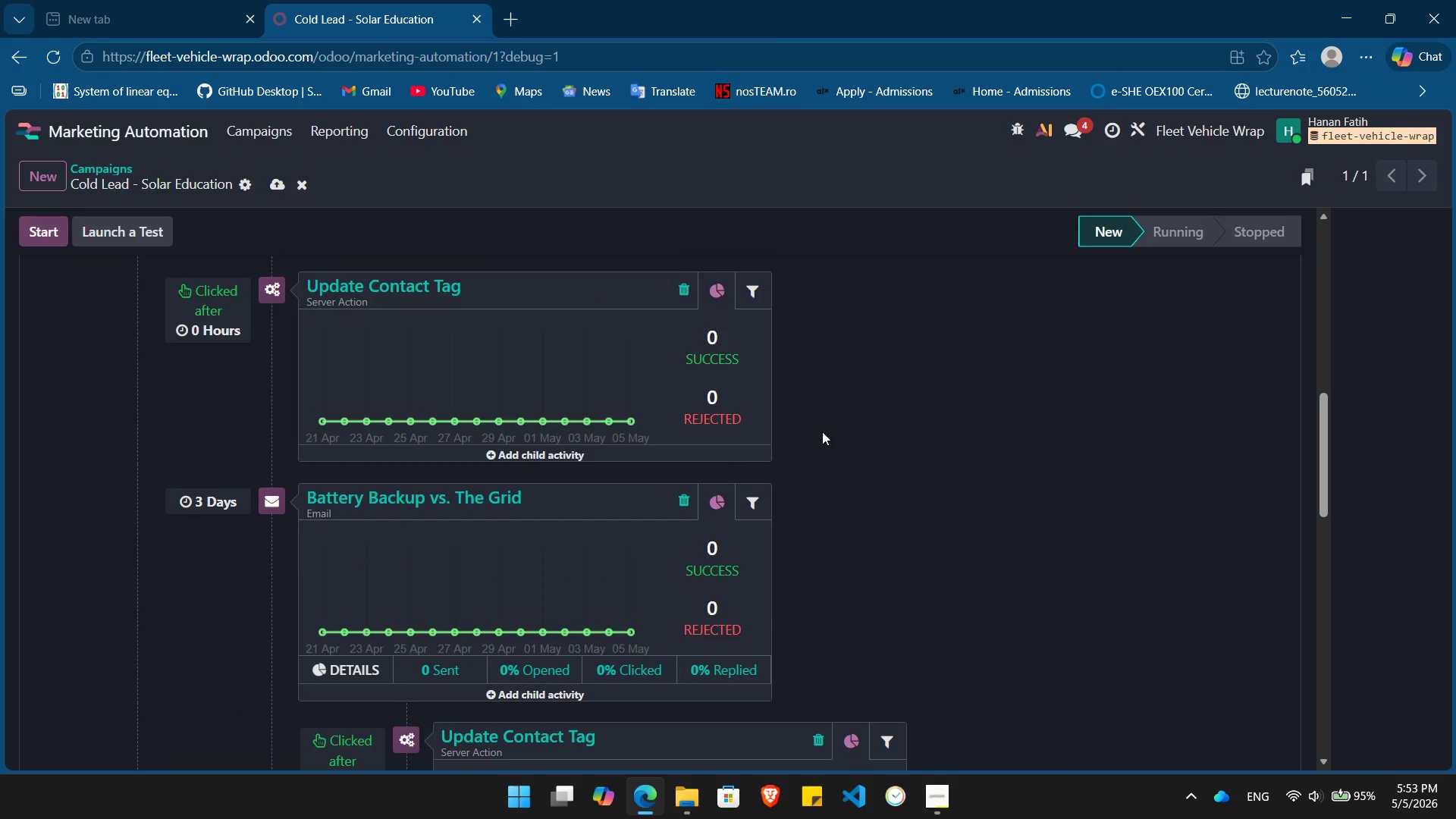 
scroll: coordinate [822, 431], scroll_direction: up, amount: 3.0
 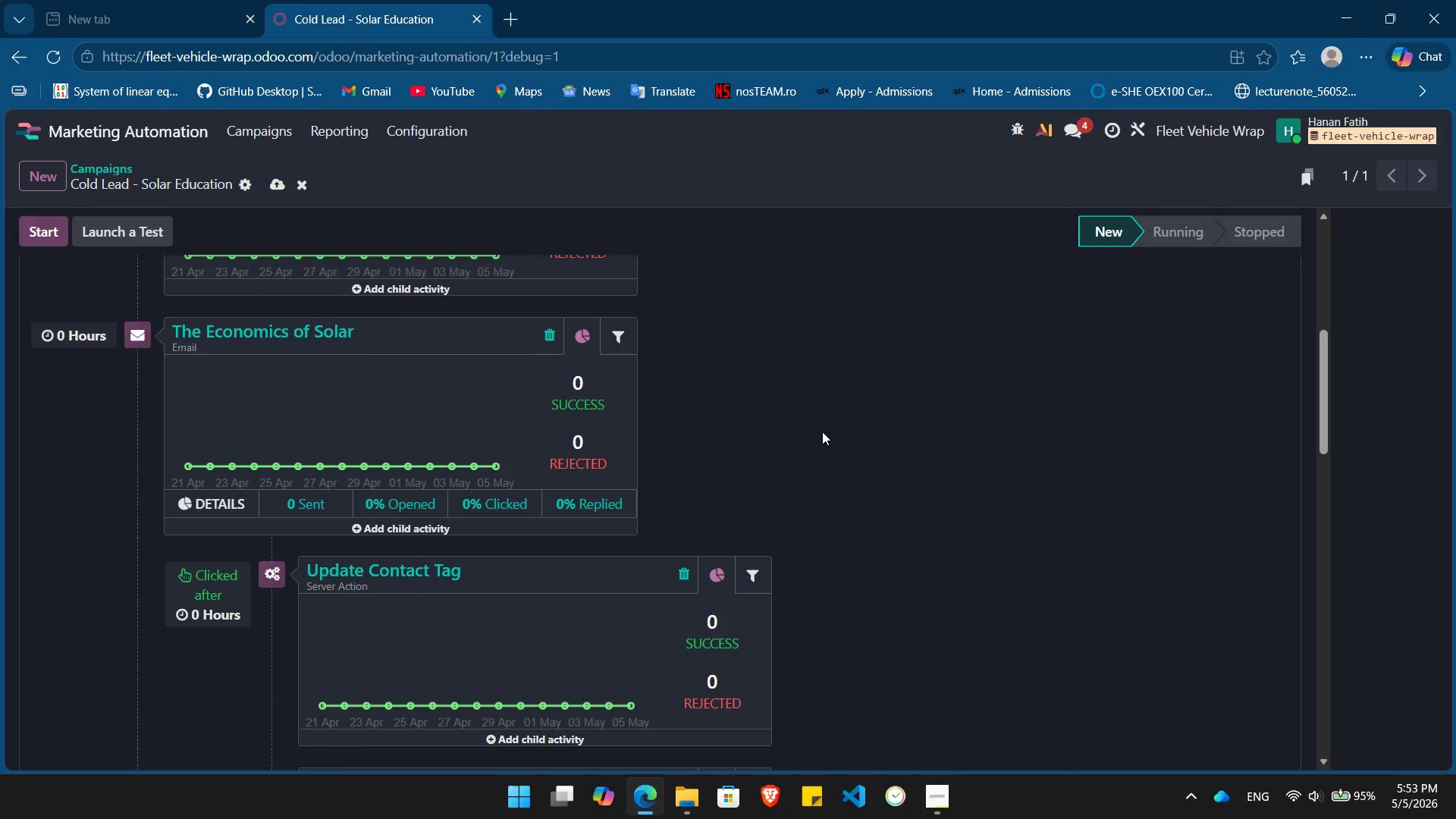 
scroll: coordinate [822, 431], scroll_direction: down, amount: 3.0
 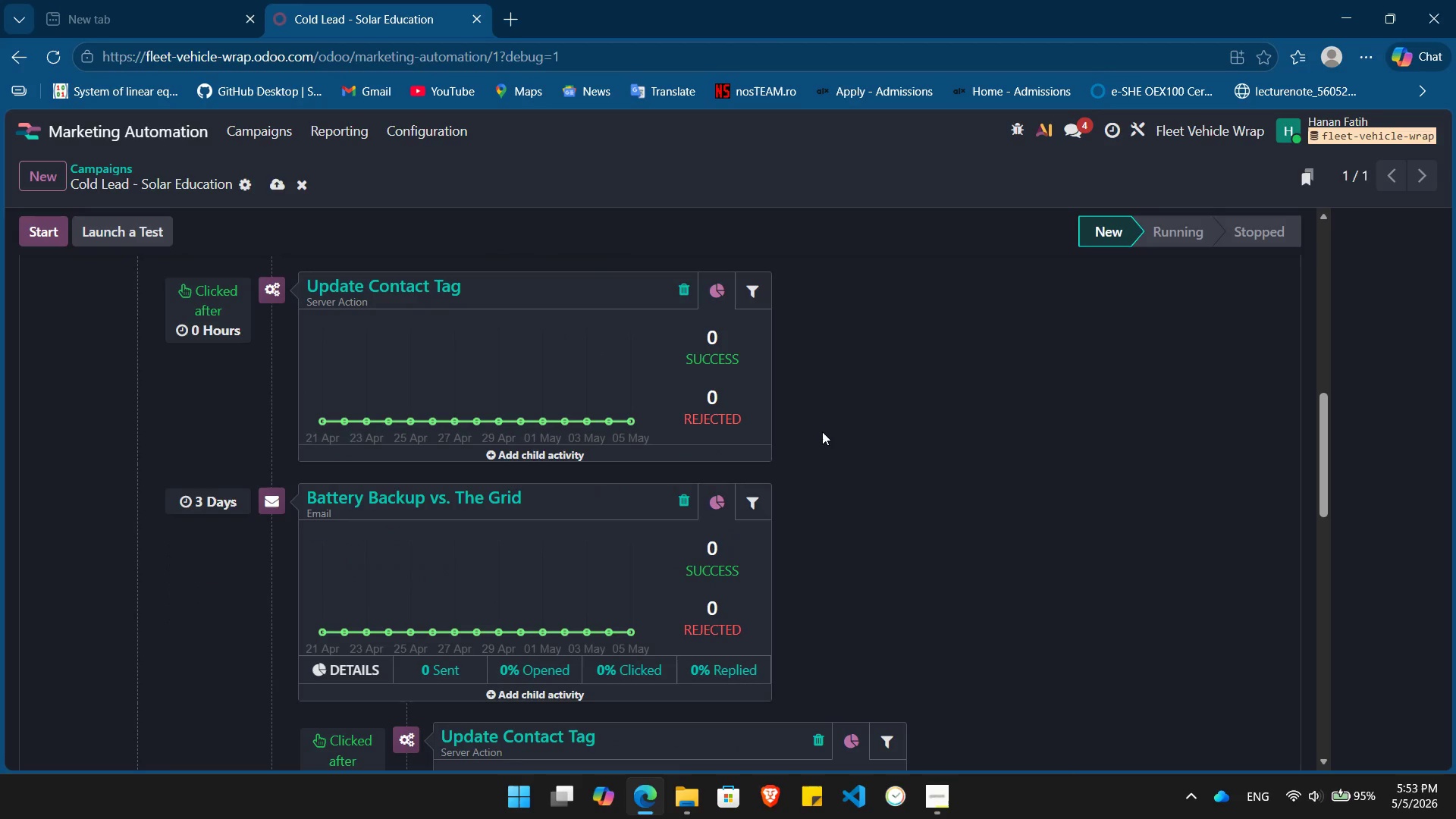 
wait(9.66)
 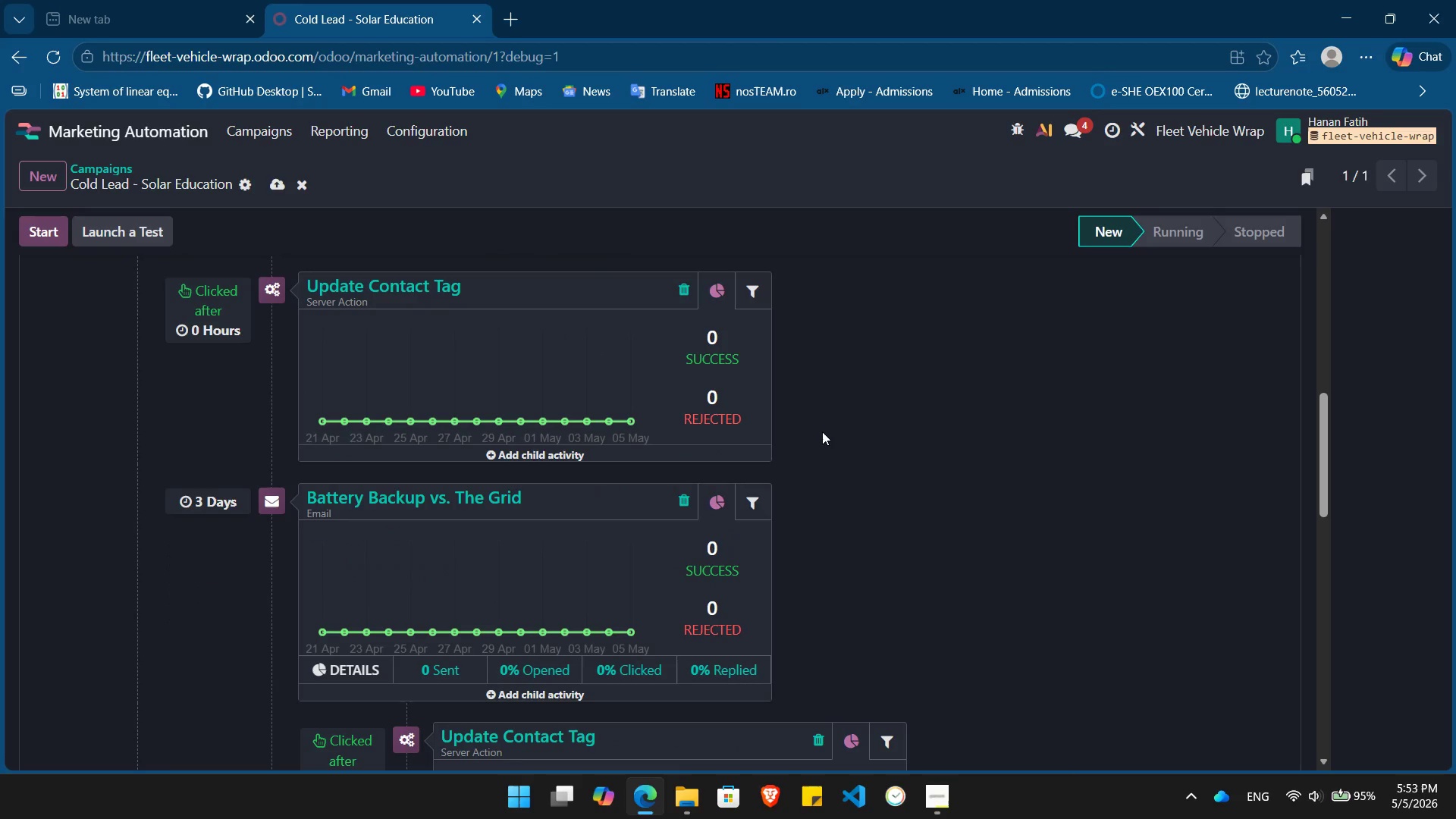 
left_click([576, 417])
 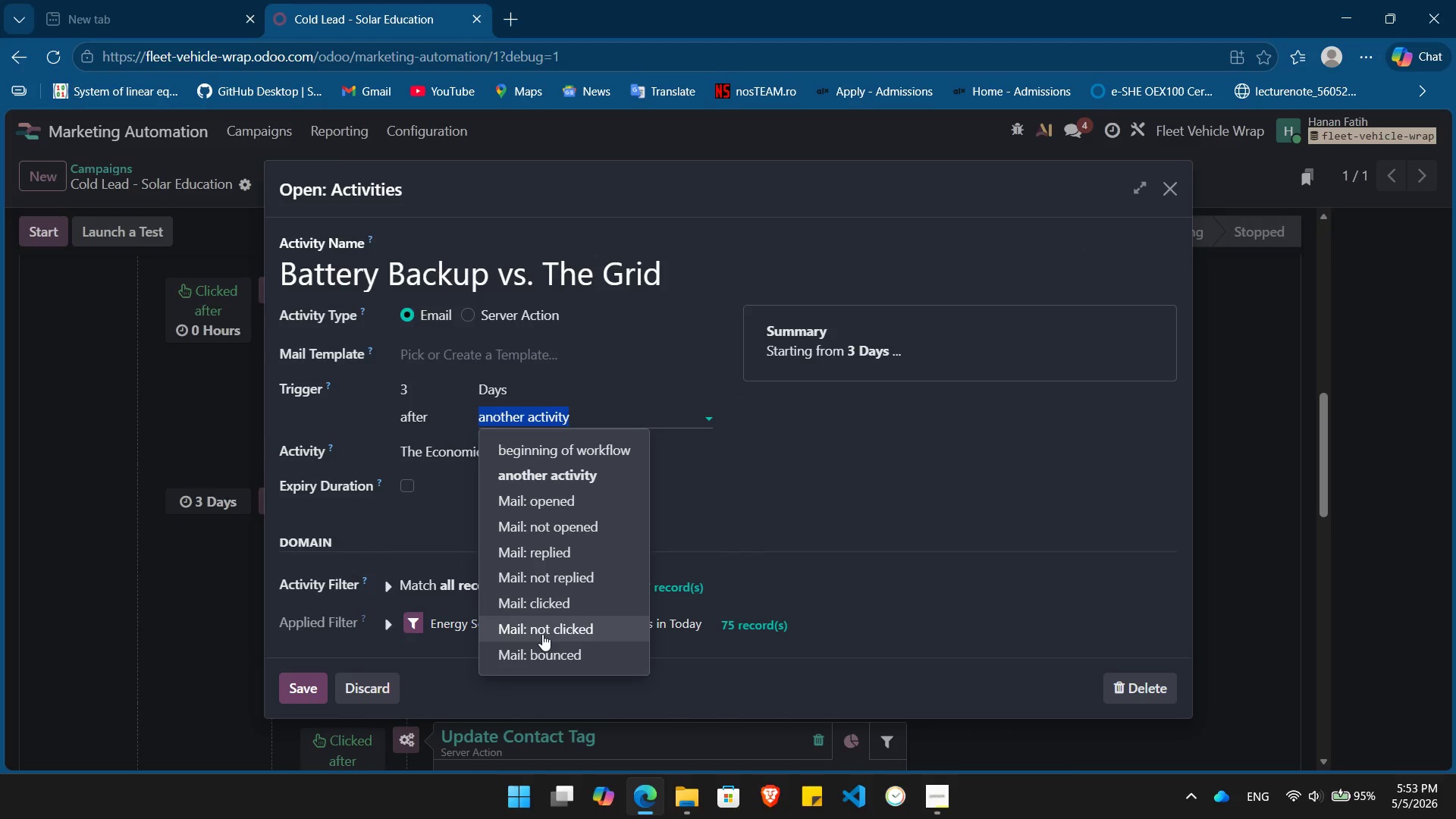 
left_click([542, 634])
 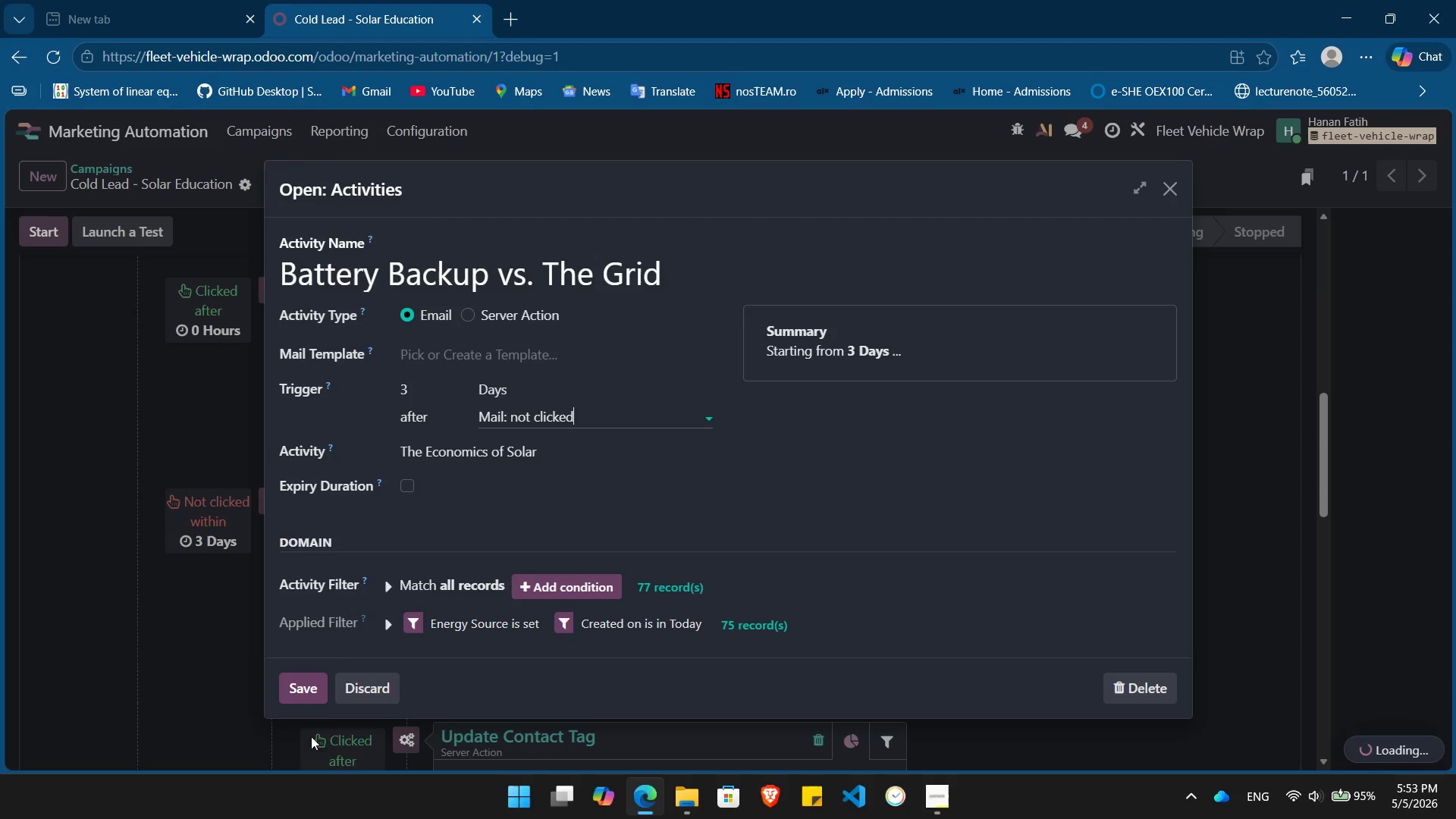 
left_click([310, 701])
 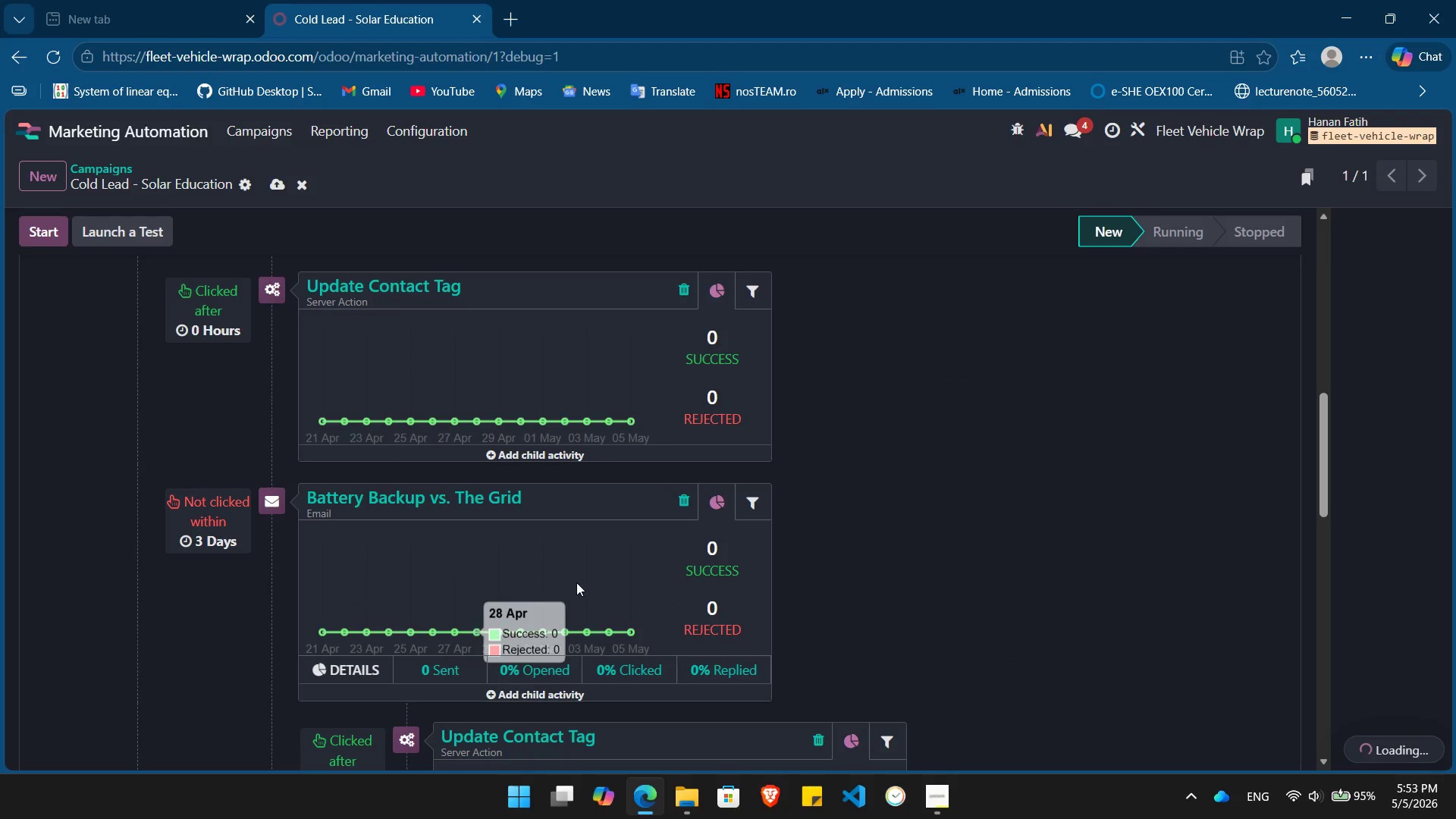 
scroll: coordinate [885, 505], scroll_direction: down, amount: 4.0
 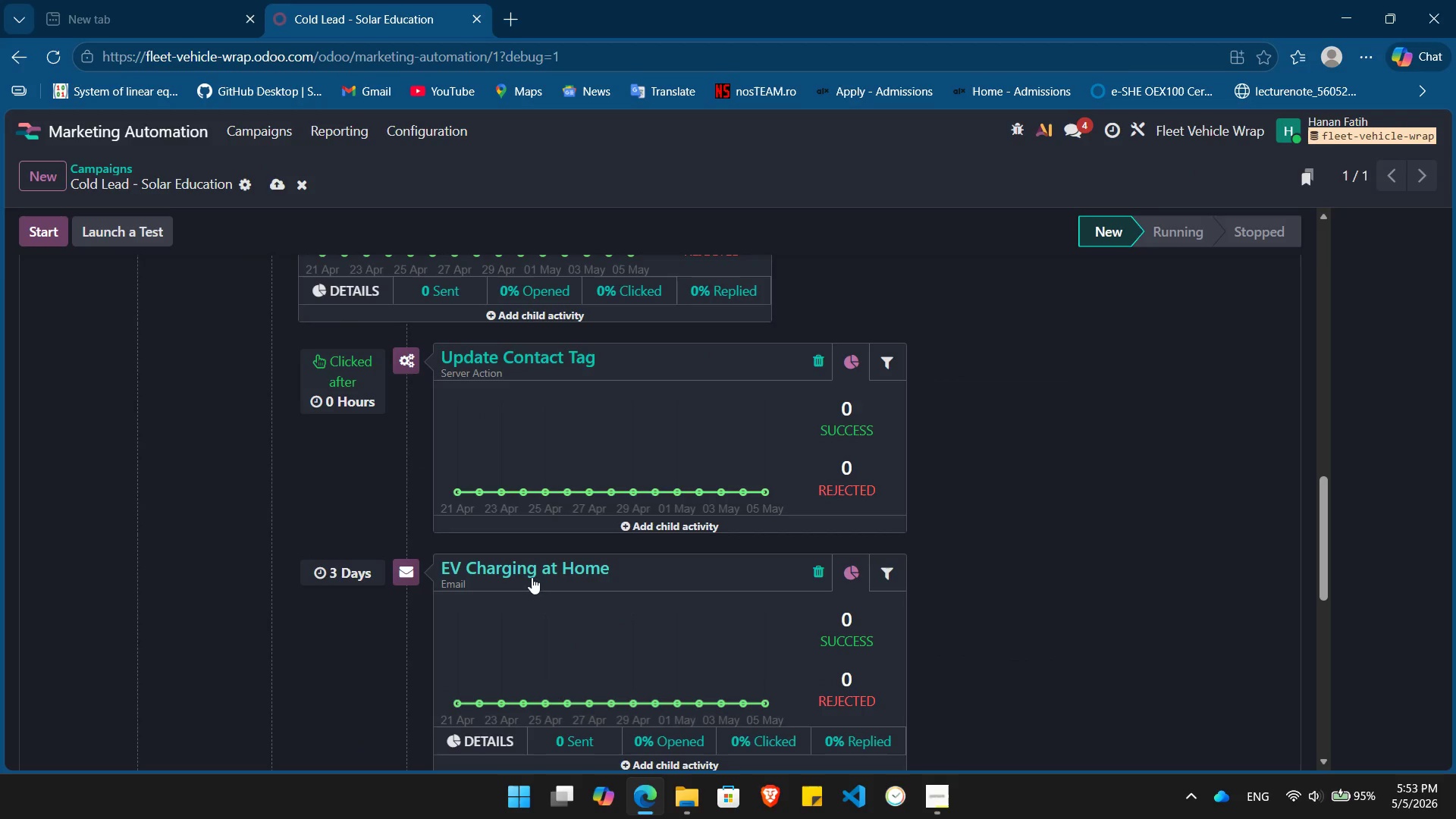 
left_click([526, 570])
 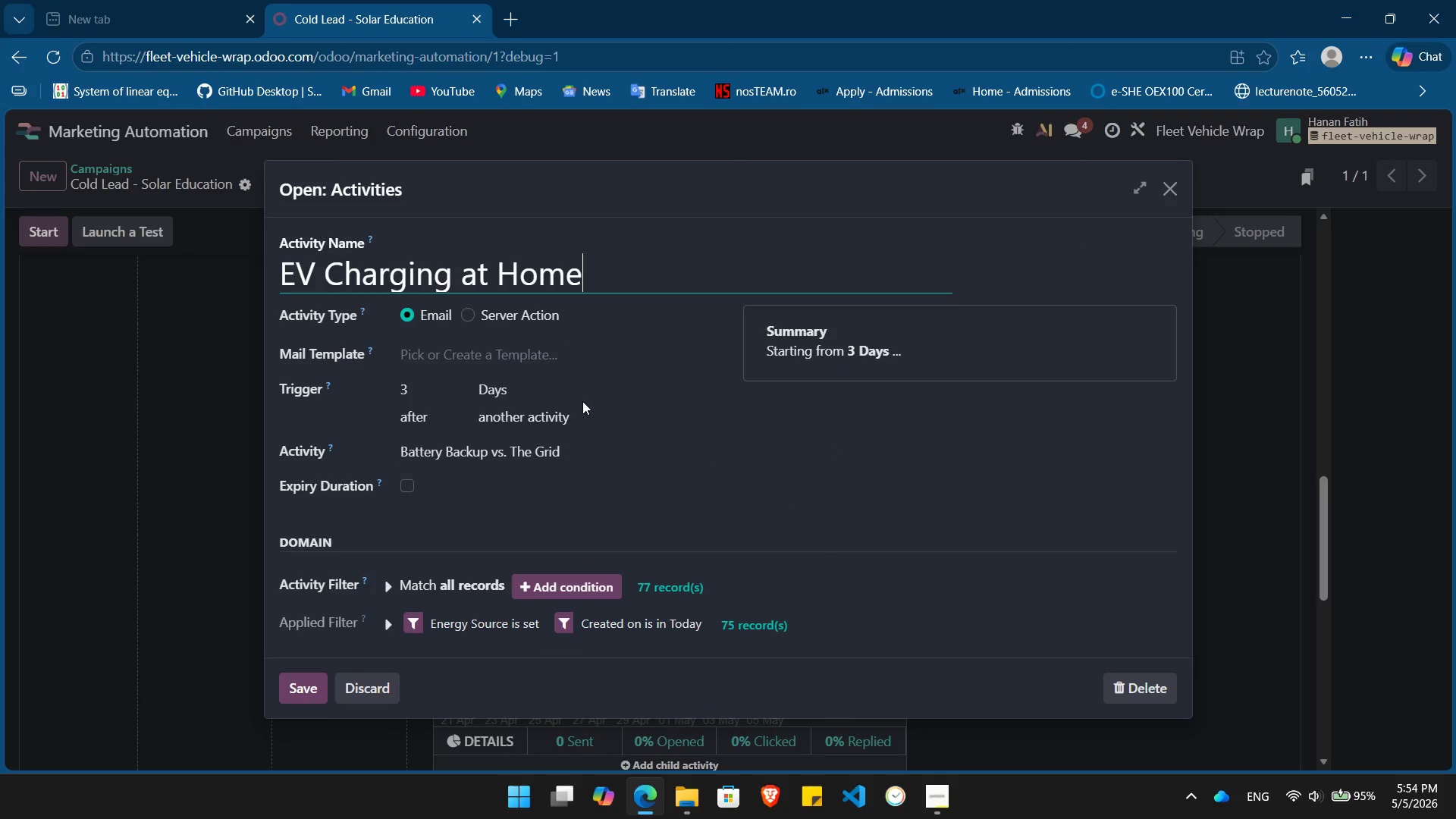 
left_click([582, 420])
 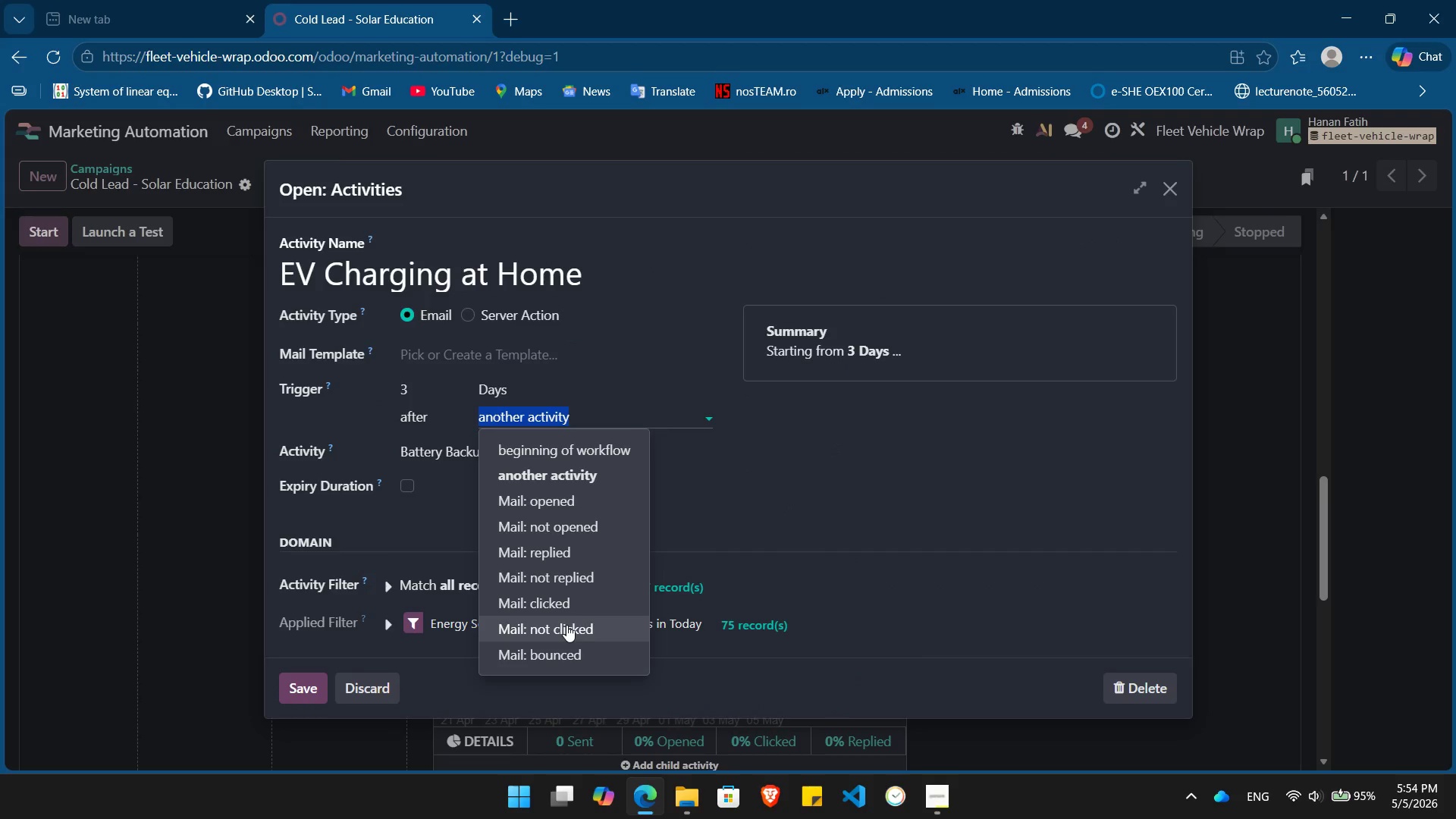 
left_click([566, 625])
 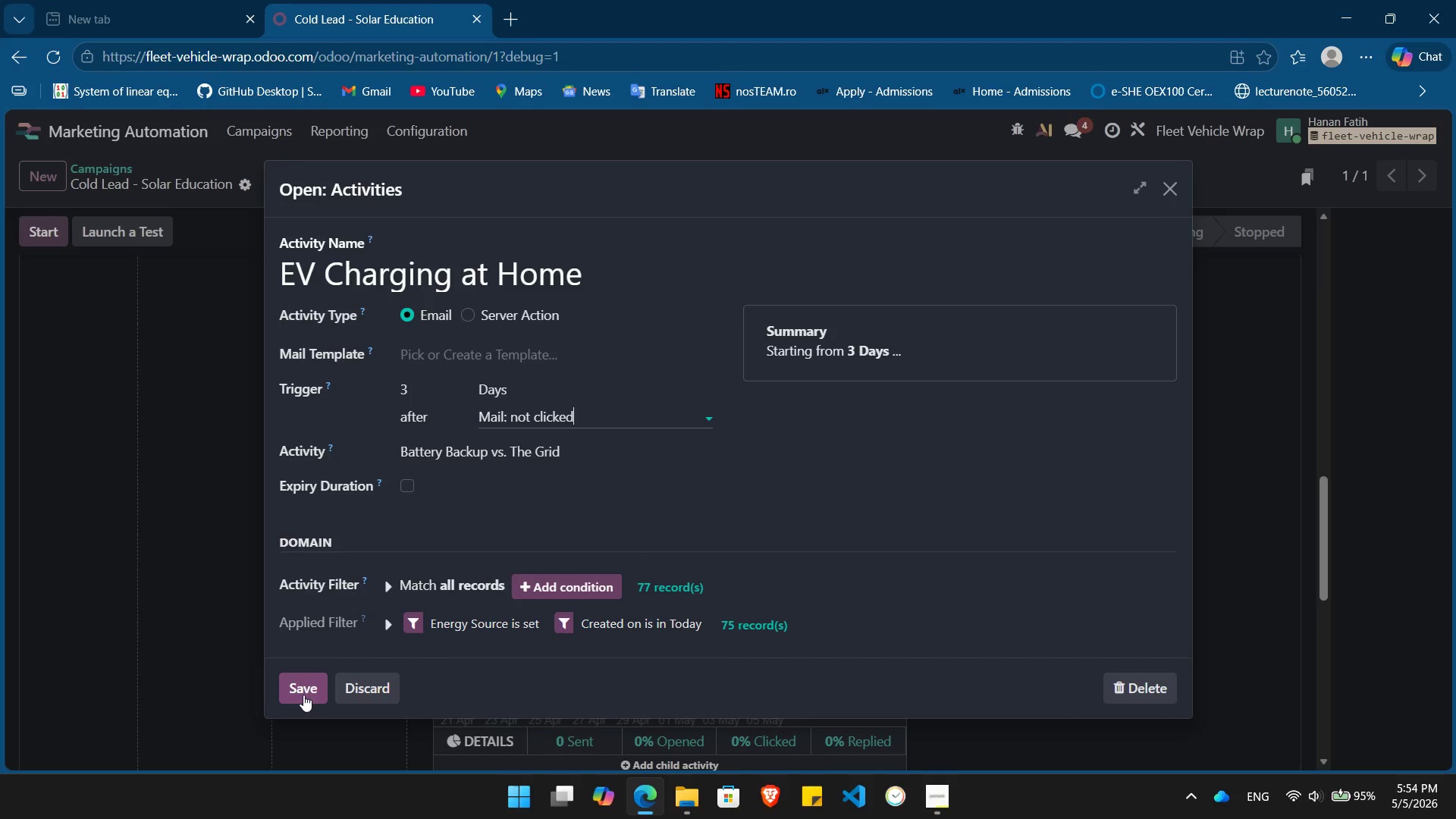 
left_click([303, 695])
 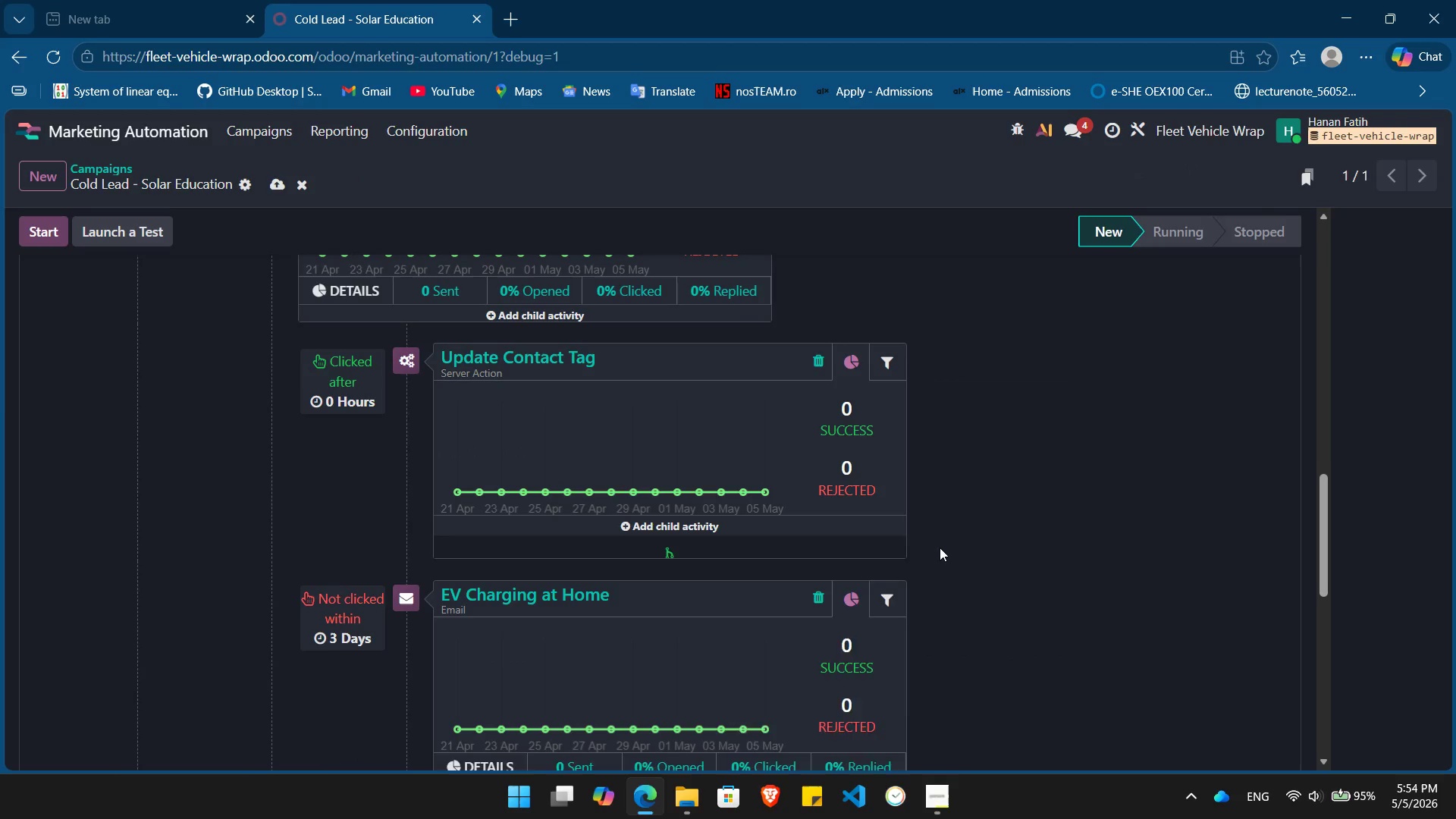 
scroll: coordinate [921, 532], scroll_direction: down, amount: 5.0
 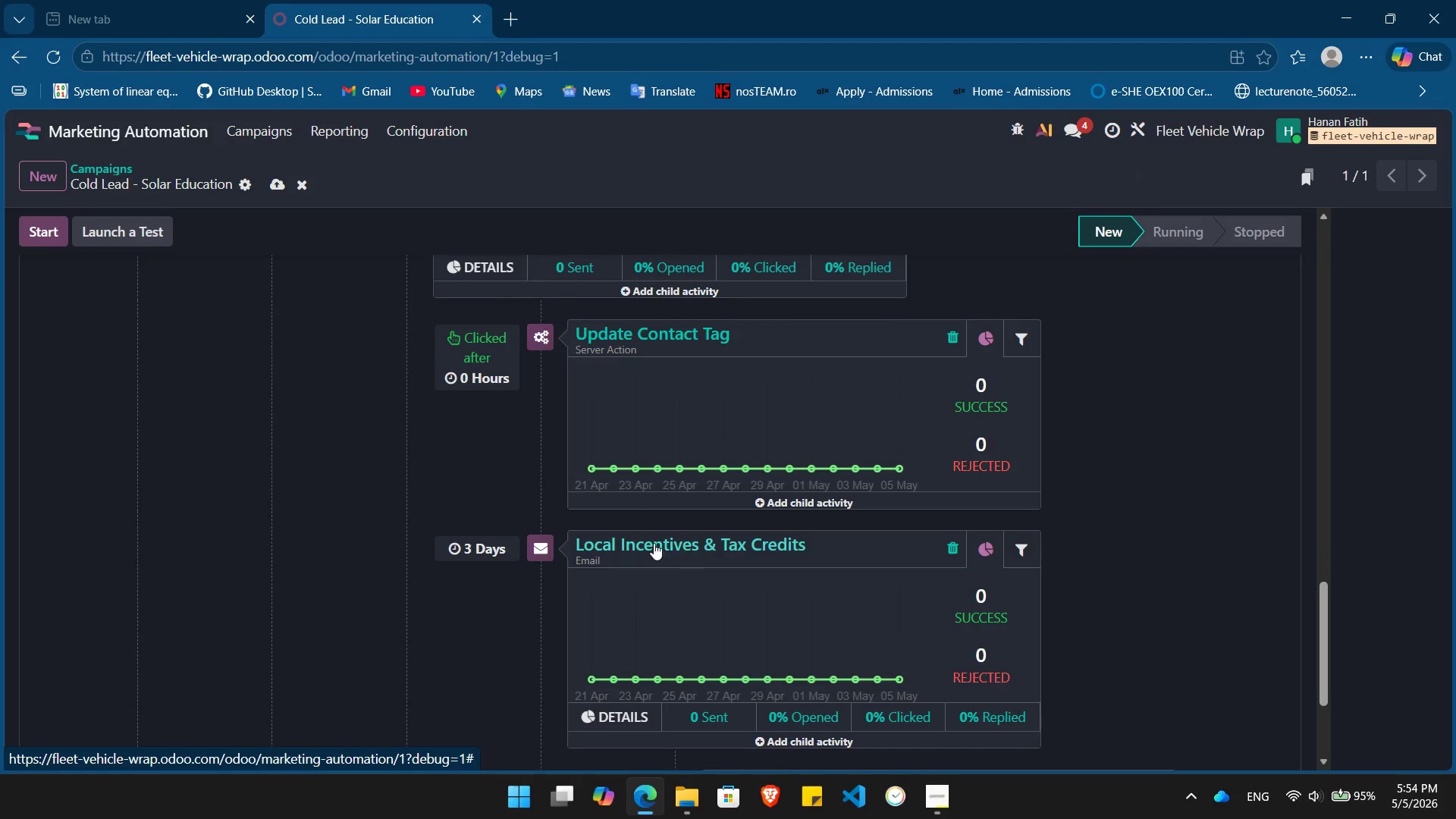 
left_click([654, 543])
 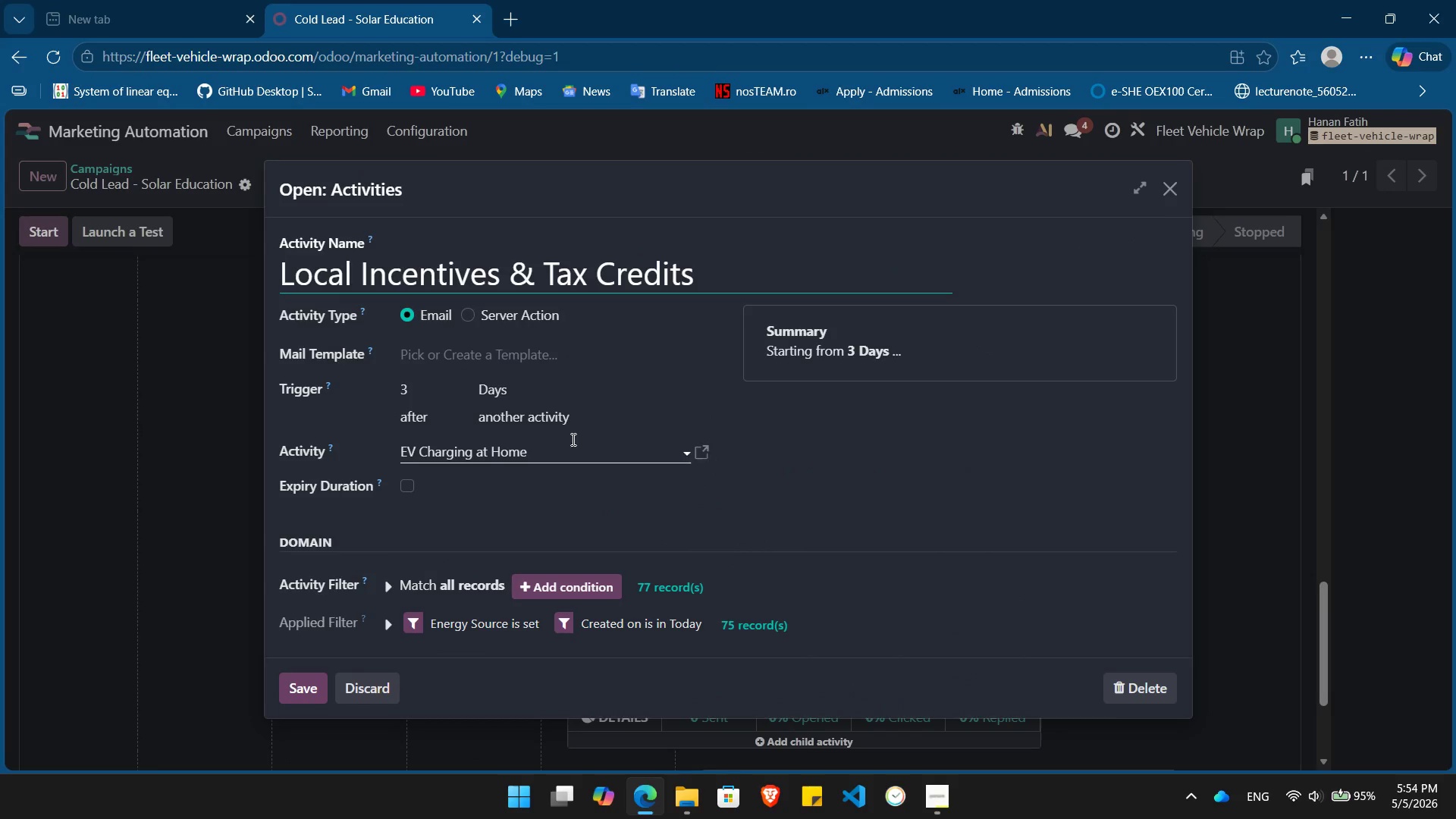 
left_click([569, 421])
 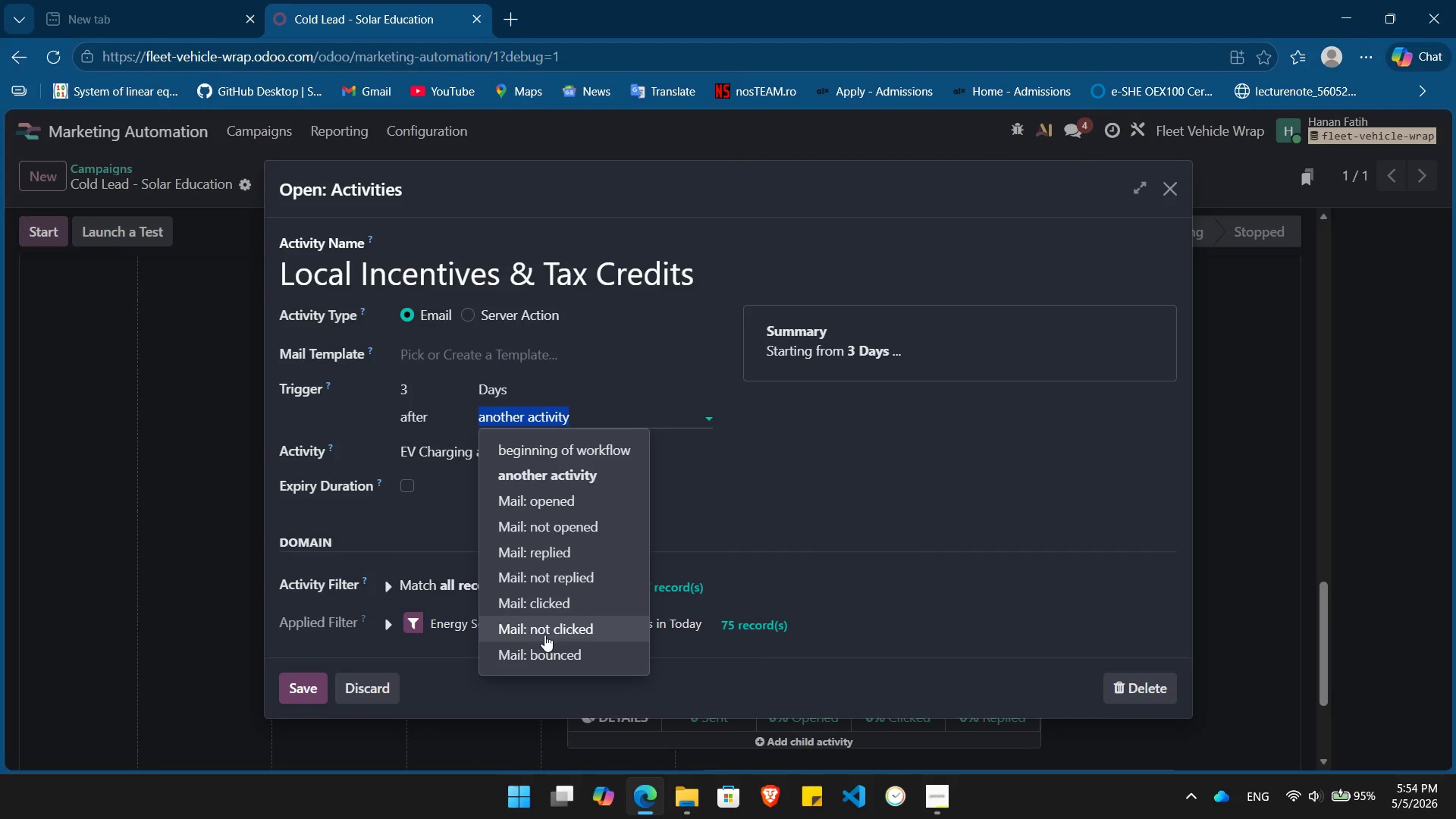 
left_click([544, 635])
 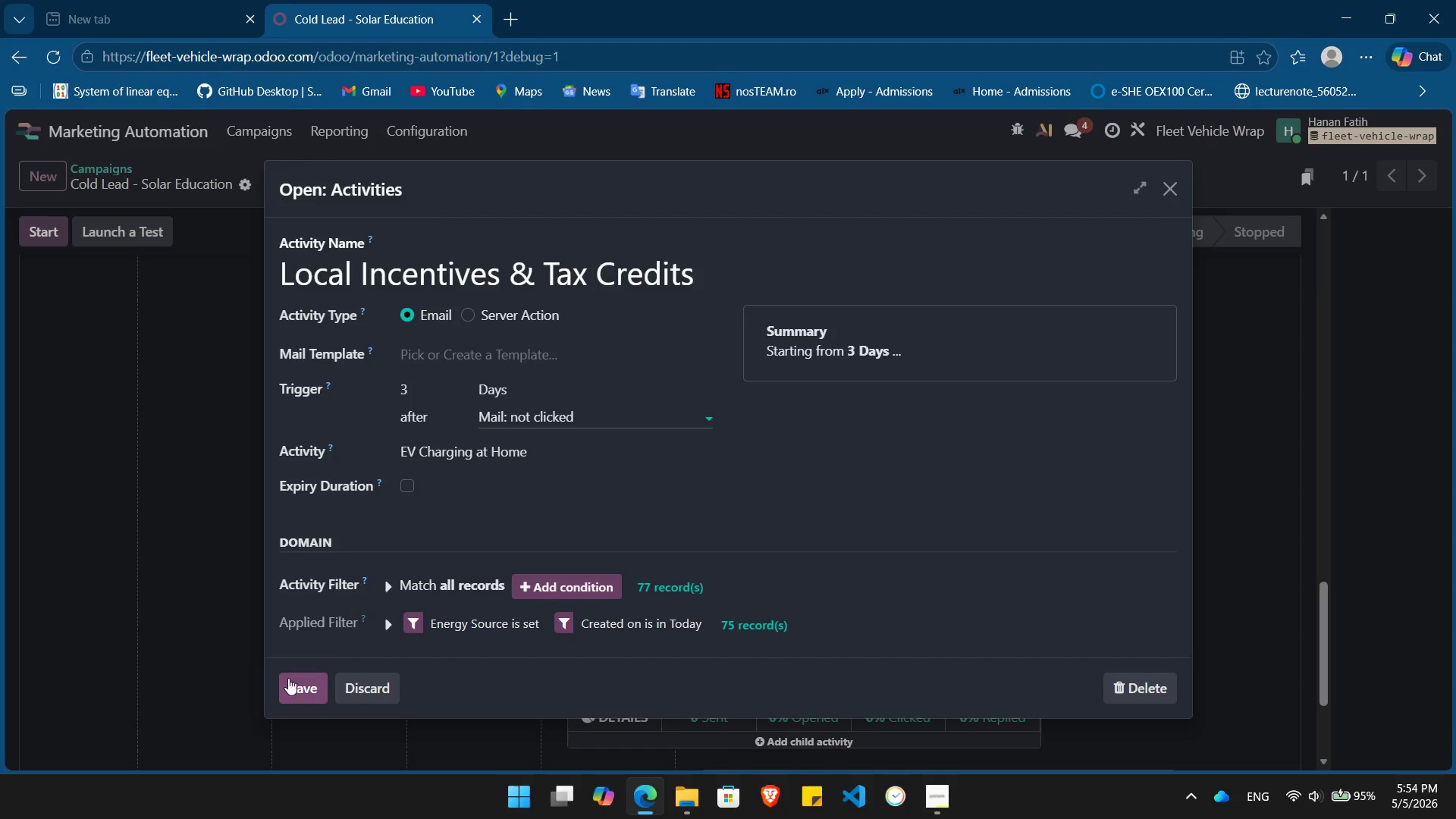 
left_click([287, 687])
 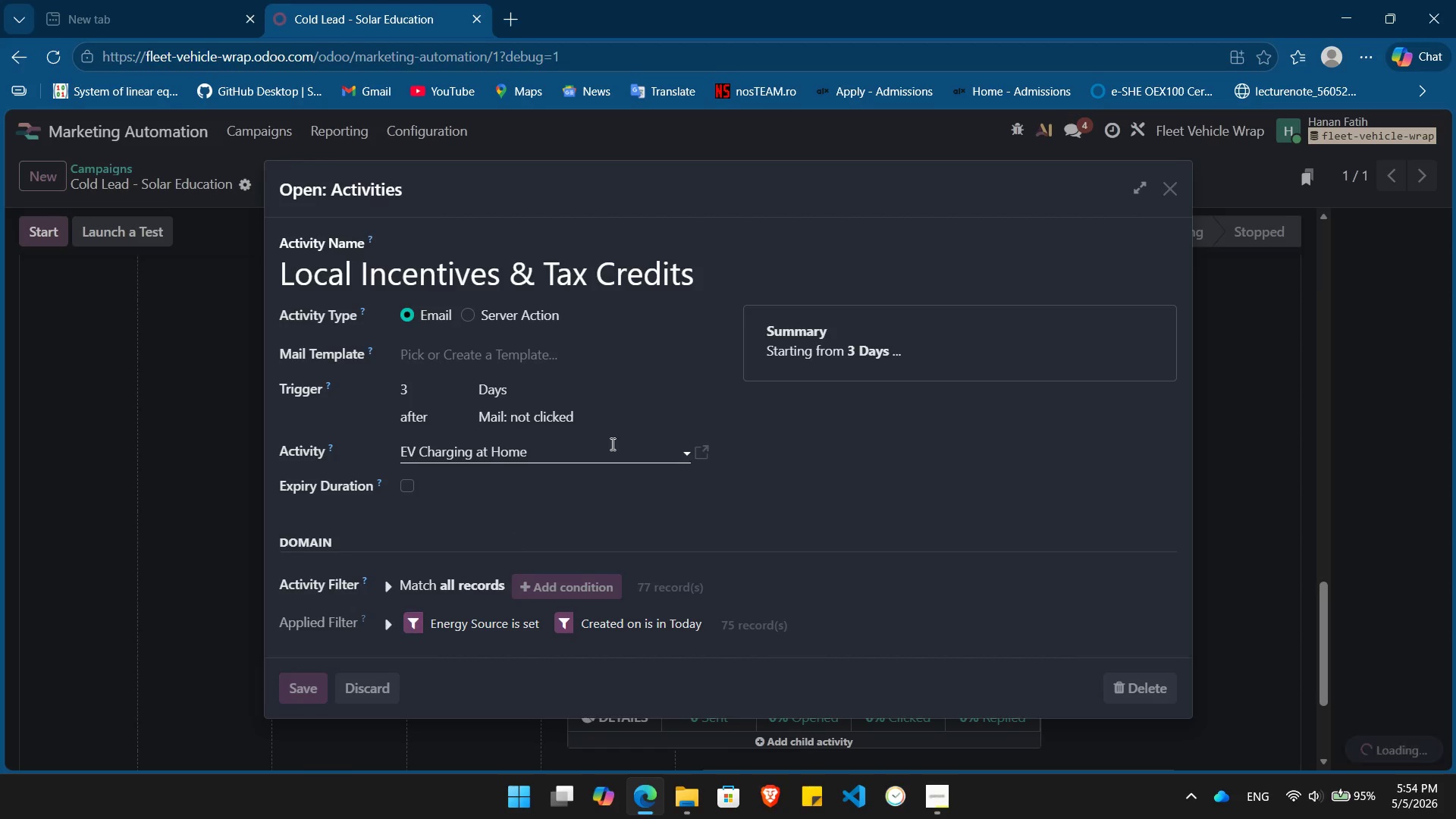 
mouse_move([596, 447])
 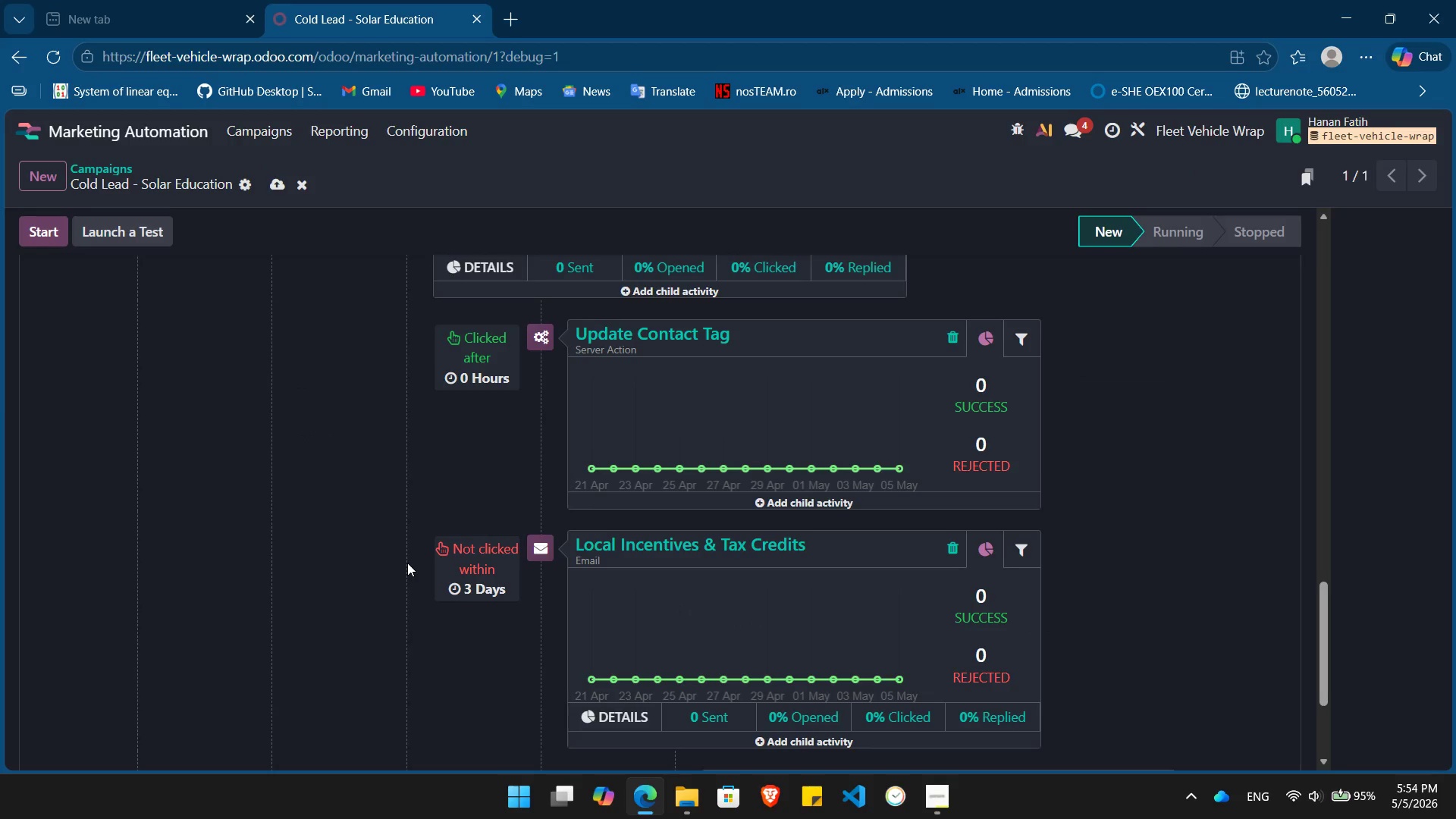 
scroll: coordinate [407, 563], scroll_direction: up, amount: 31.0
 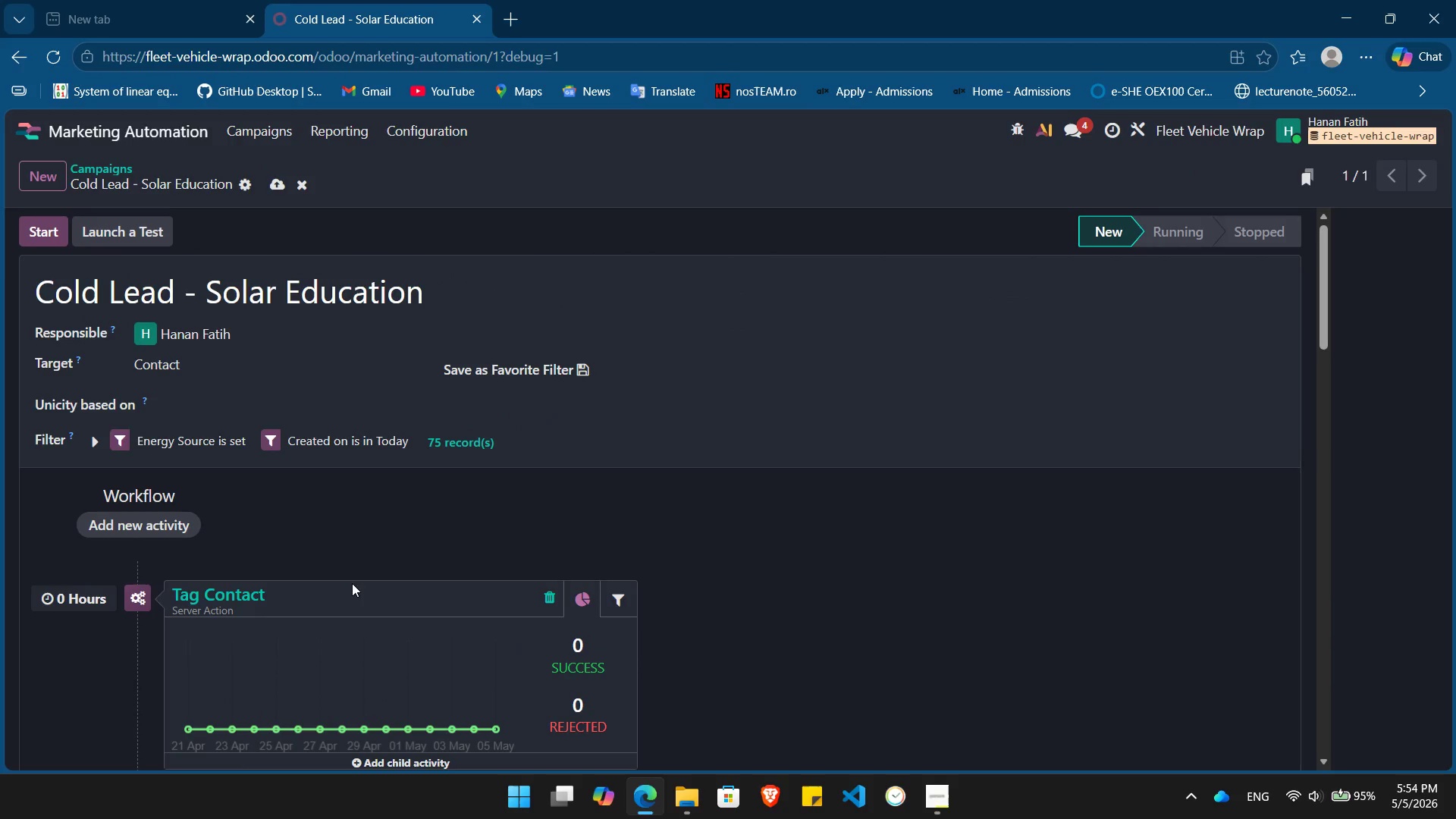 
mouse_move([265, 620])
 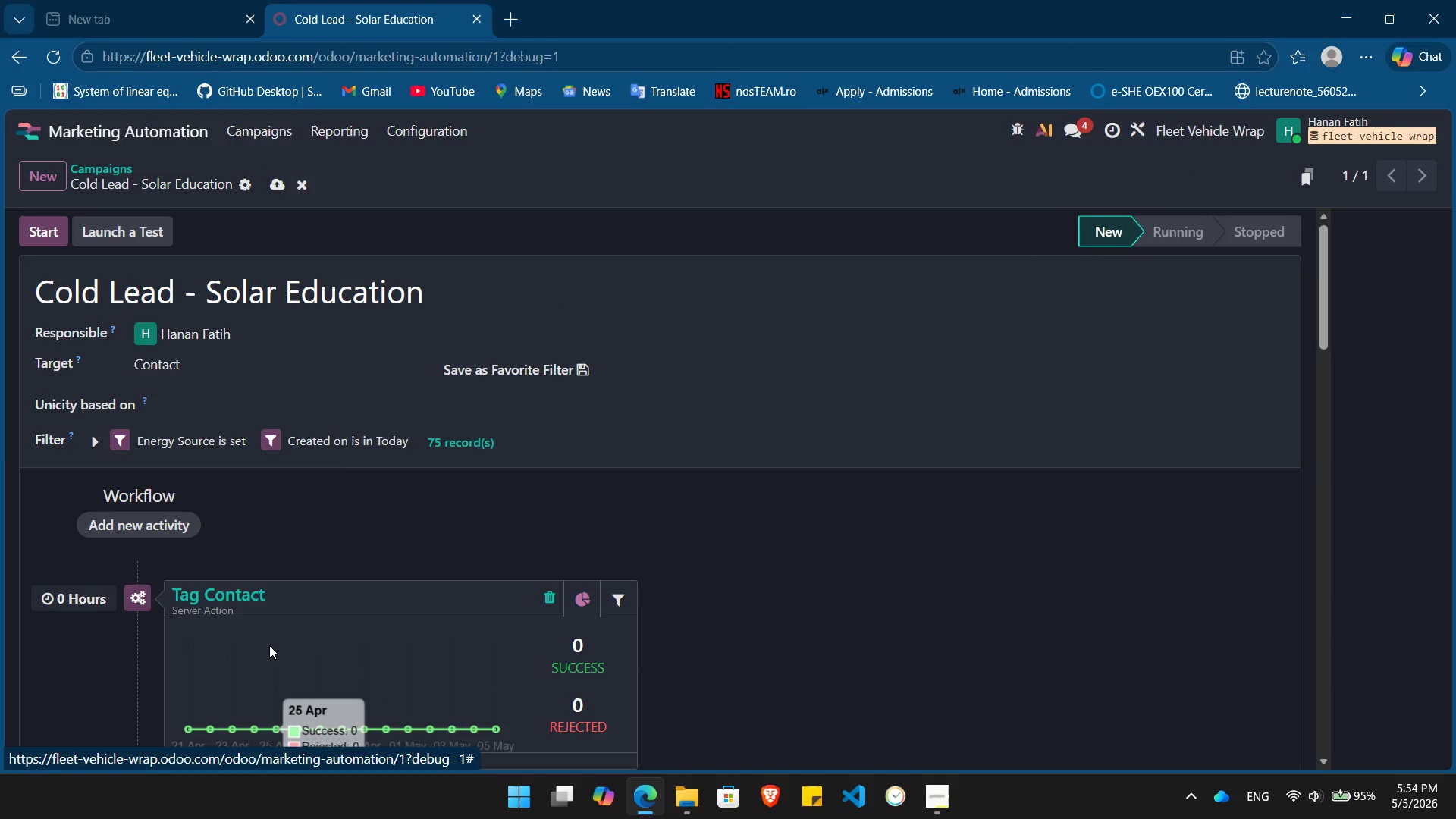 
scroll: coordinate [269, 648], scroll_direction: down, amount: 4.0
 